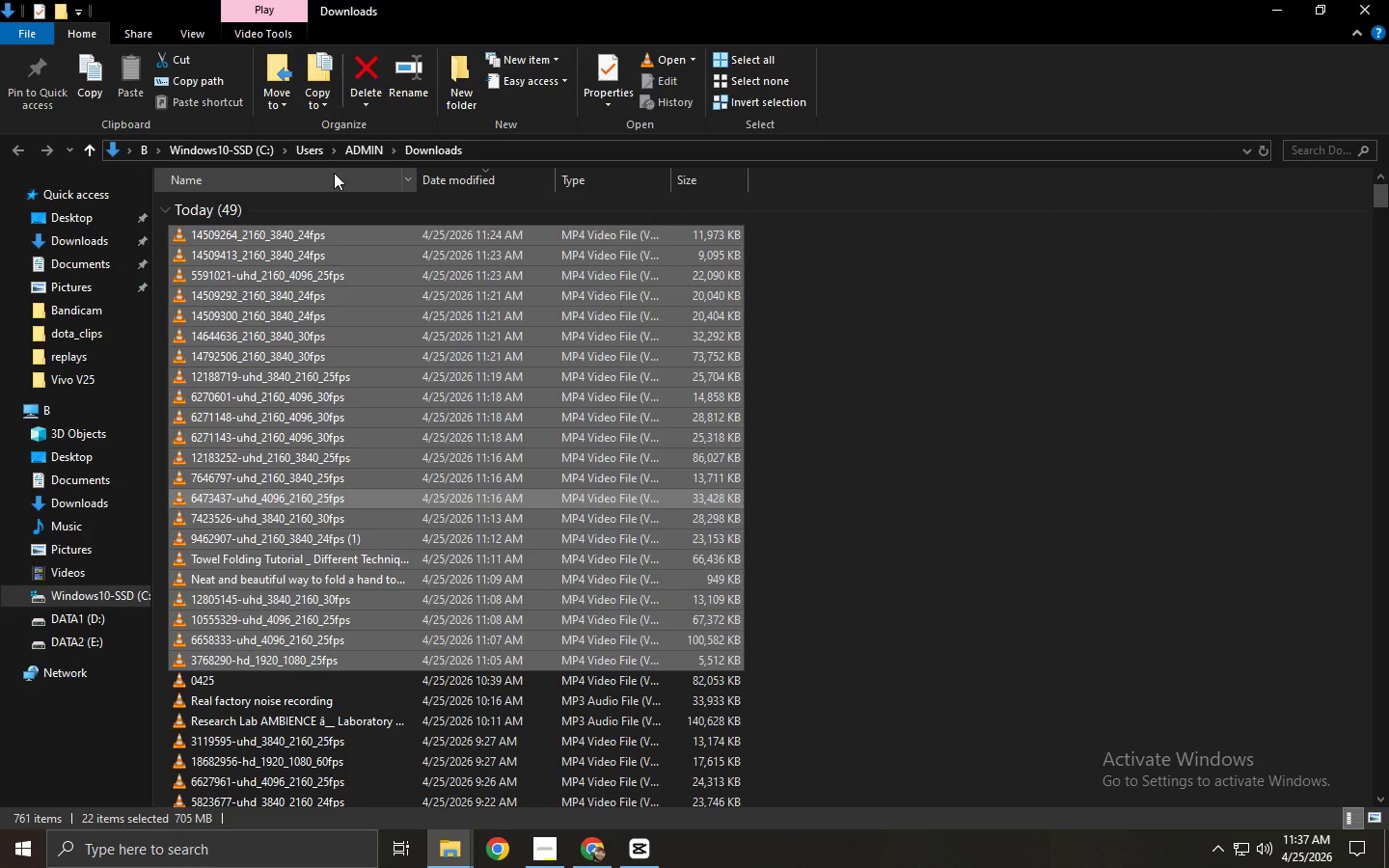 
key(Alt+Tab)
 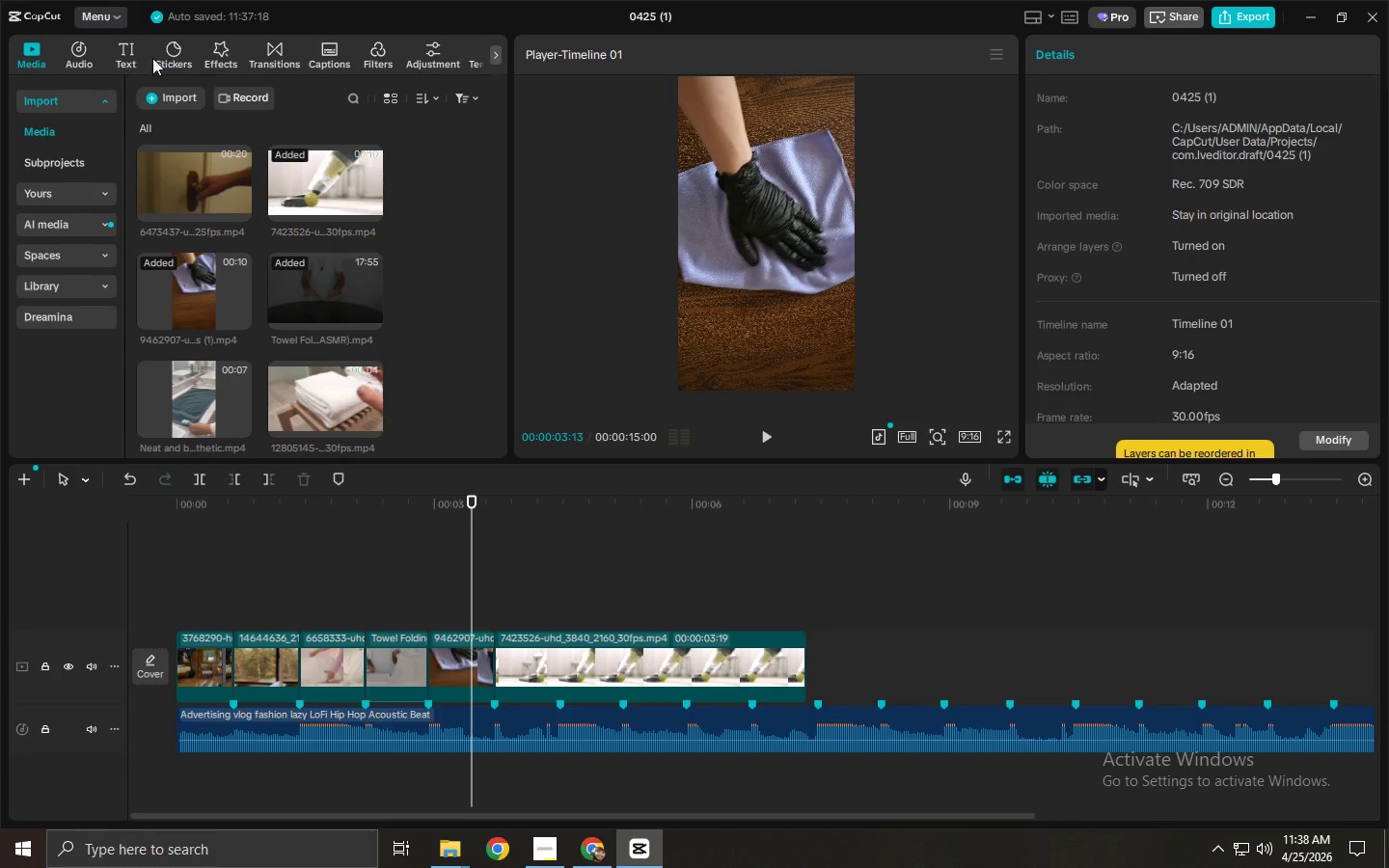 
left_click([68, 43])
 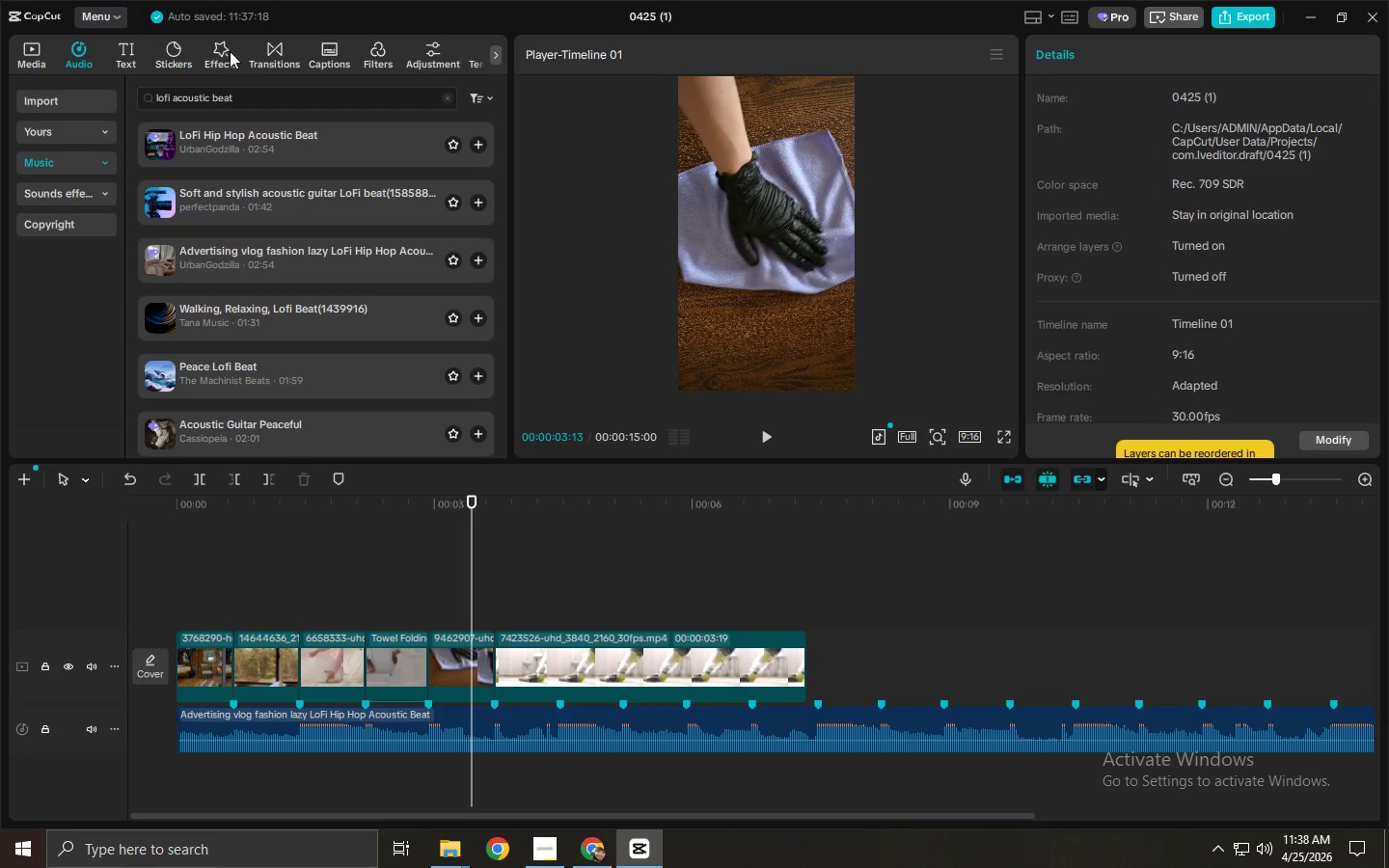 
left_click([257, 51])
 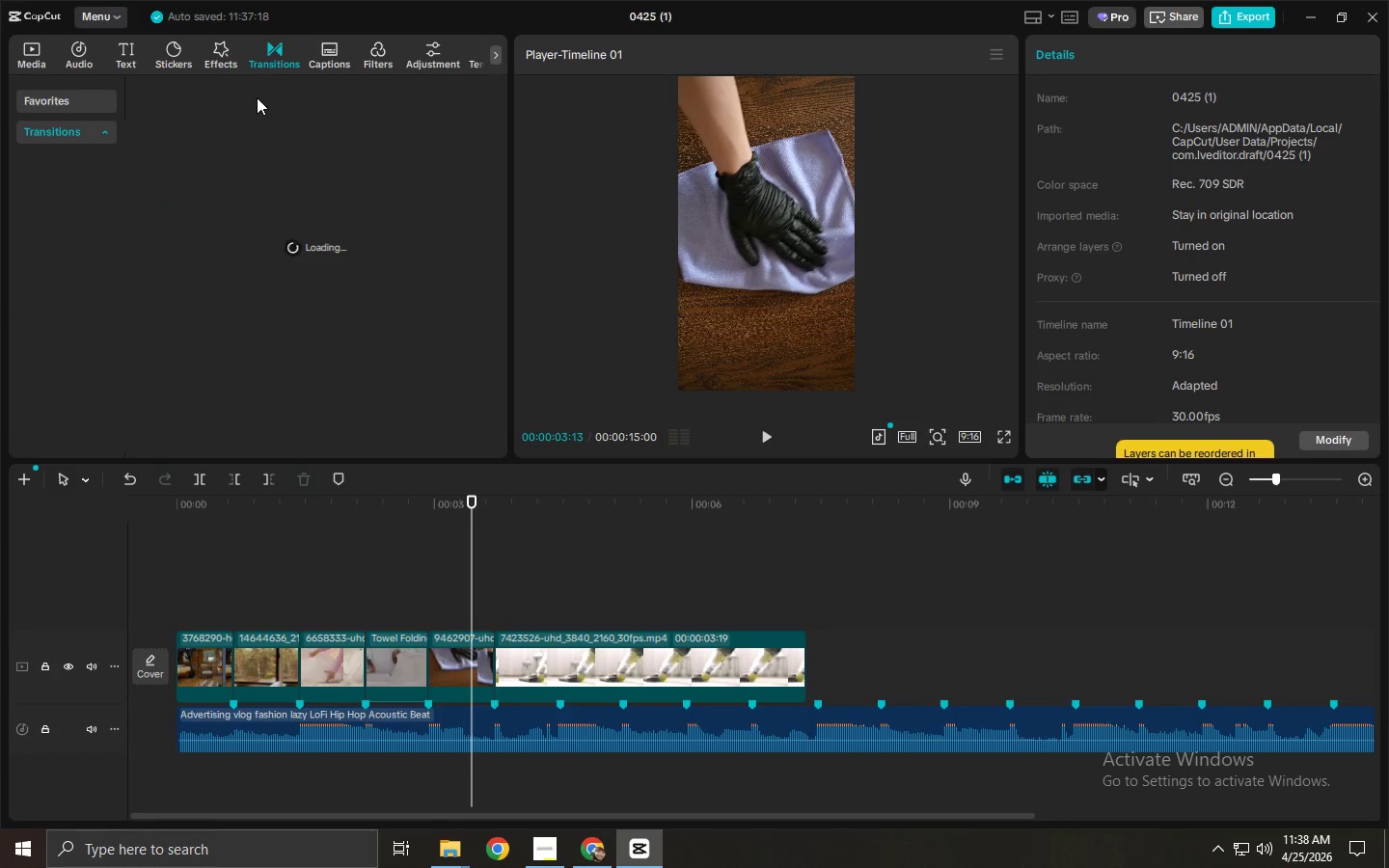 
double_click([257, 97])
 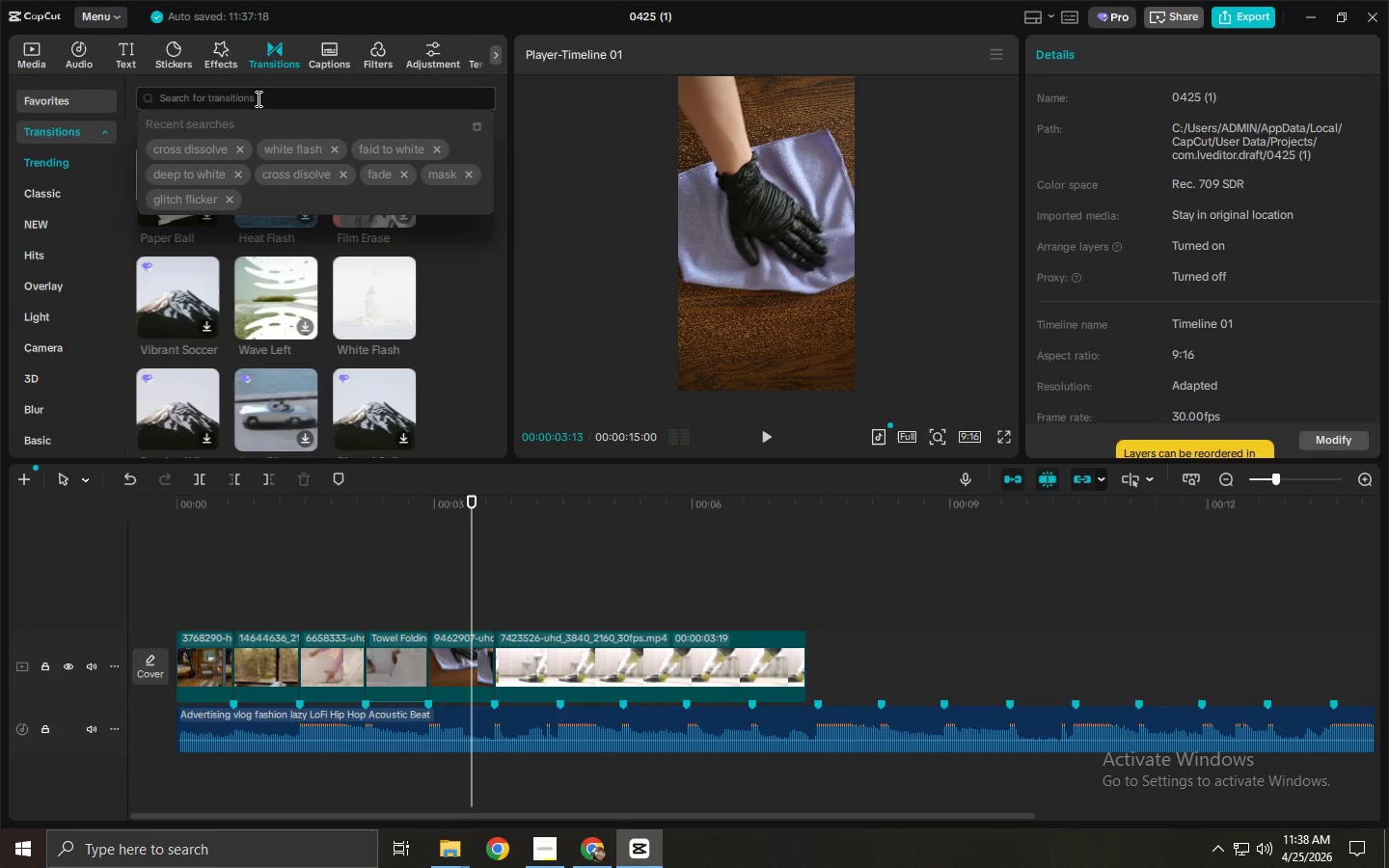 
type(swipe)
 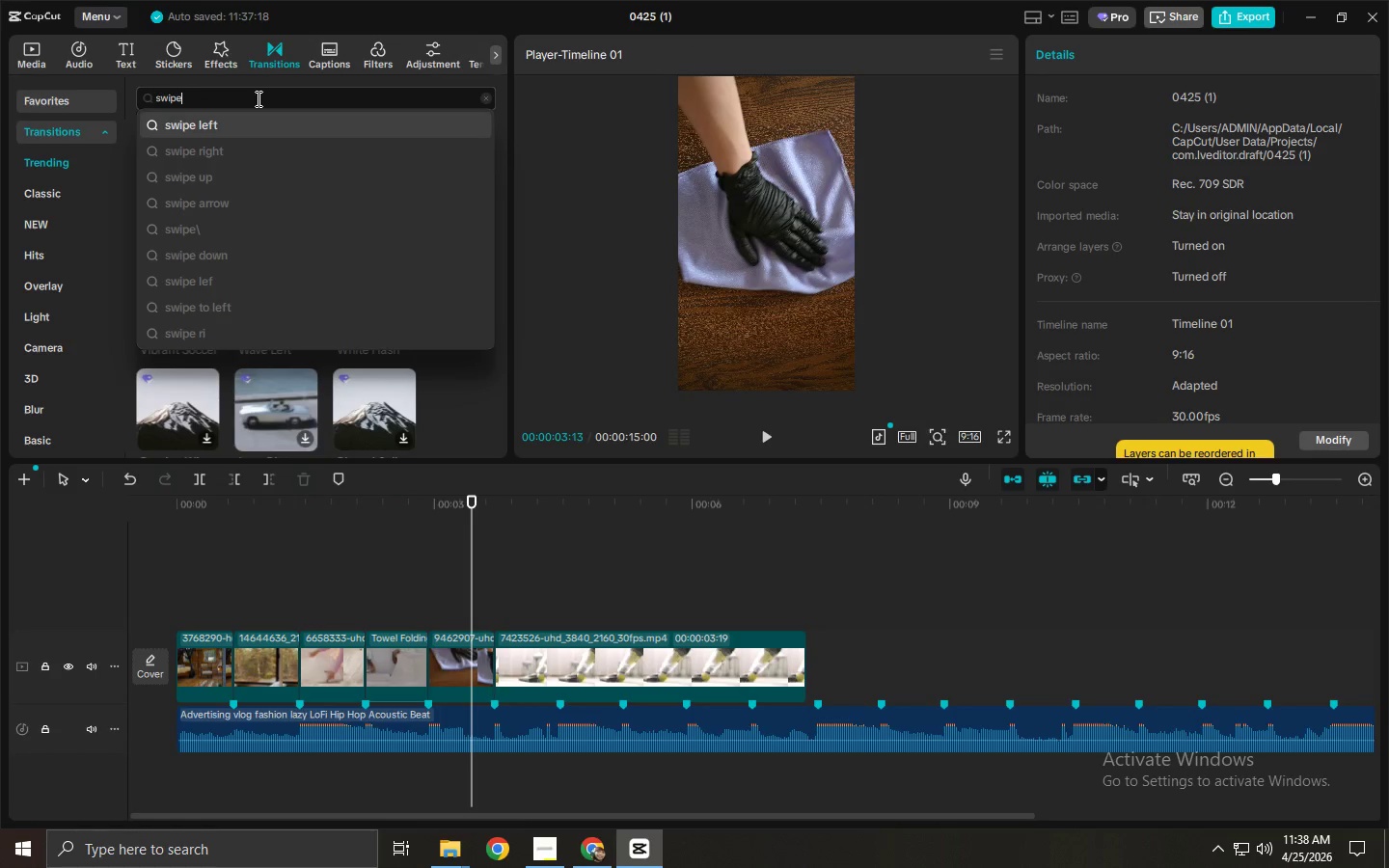 
left_click([242, 125])
 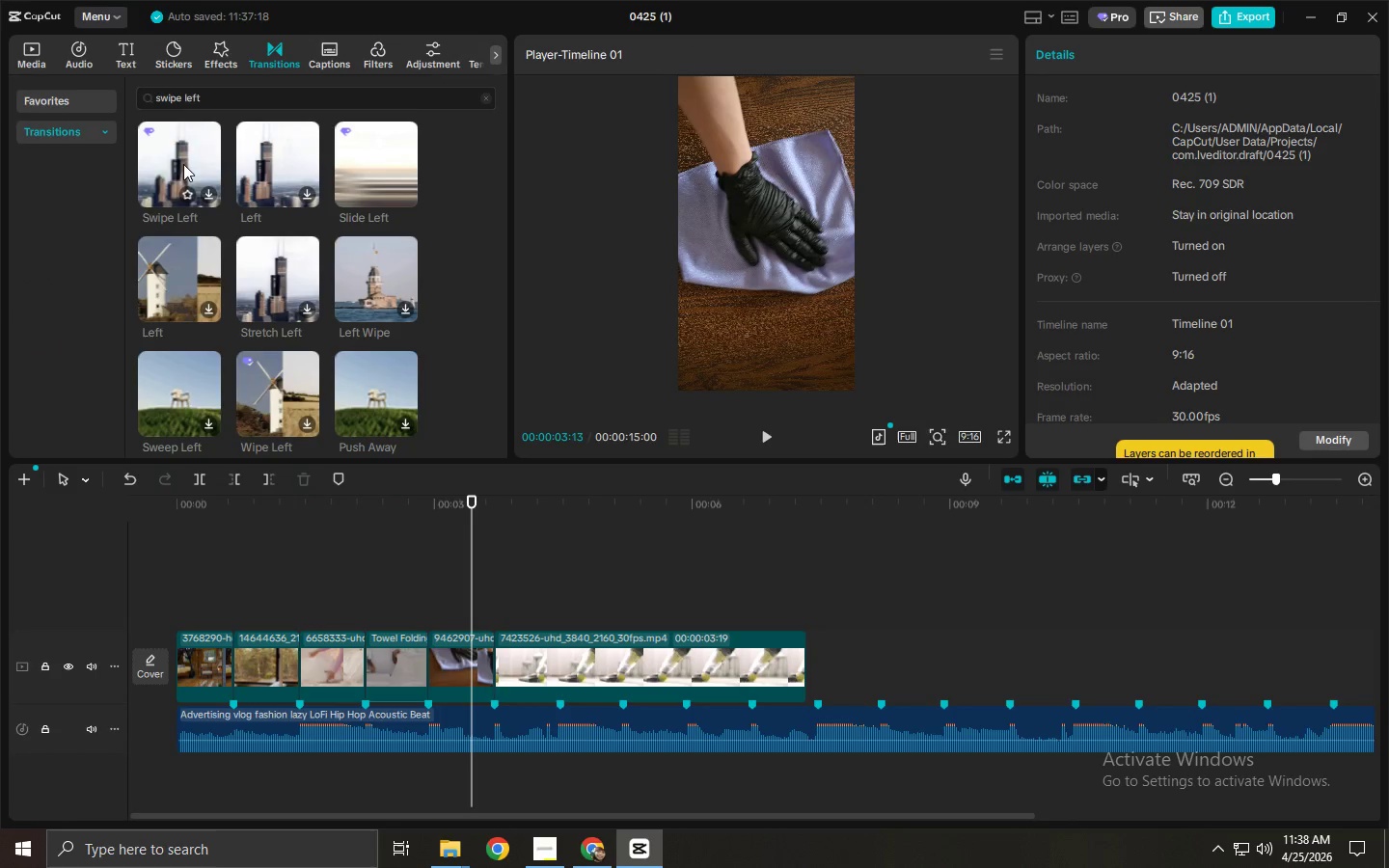 
left_click_drag(start_coordinate=[160, 161], to_coordinate=[170, 223])
 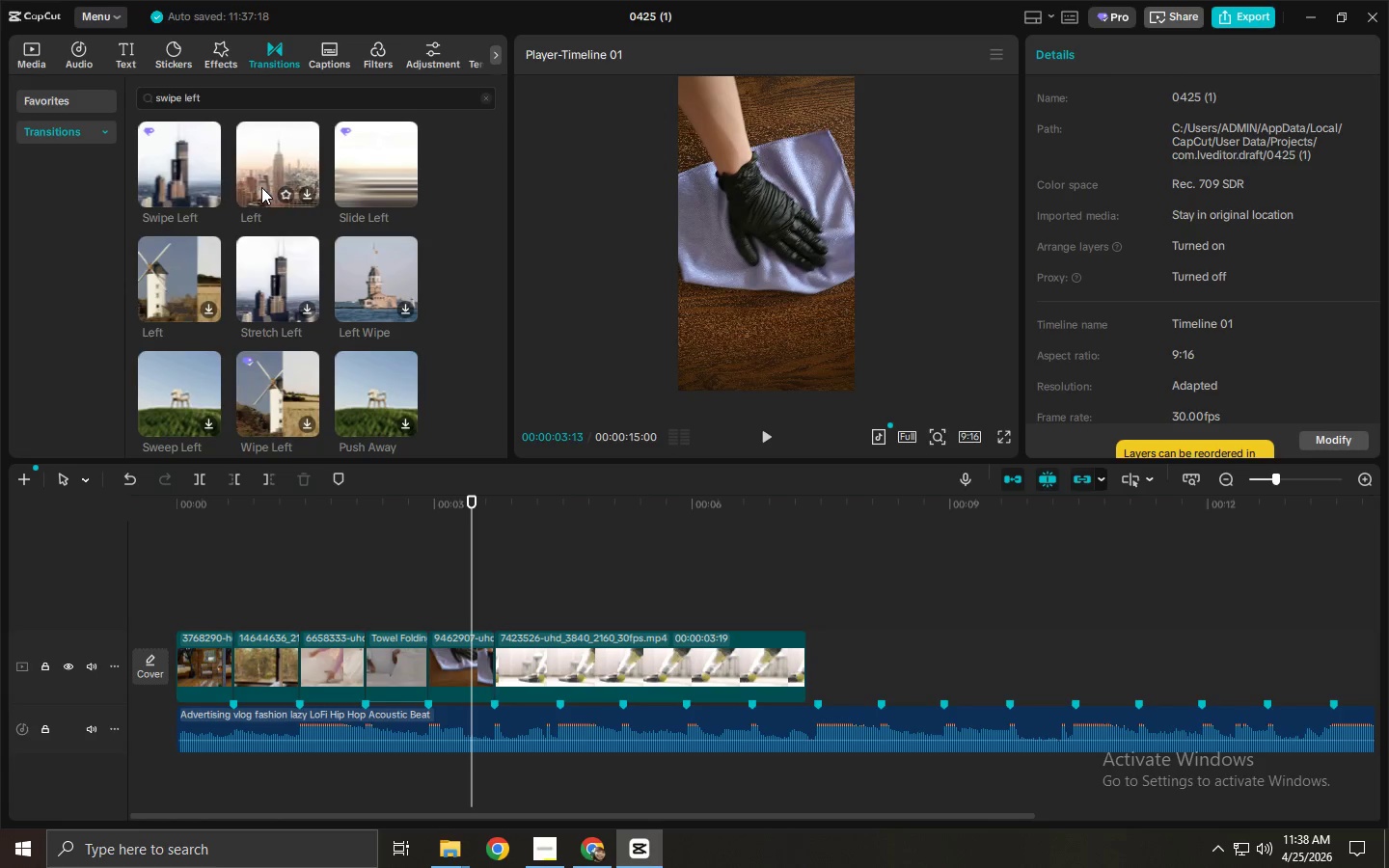 
left_click_drag(start_coordinate=[261, 181], to_coordinate=[485, 664])
 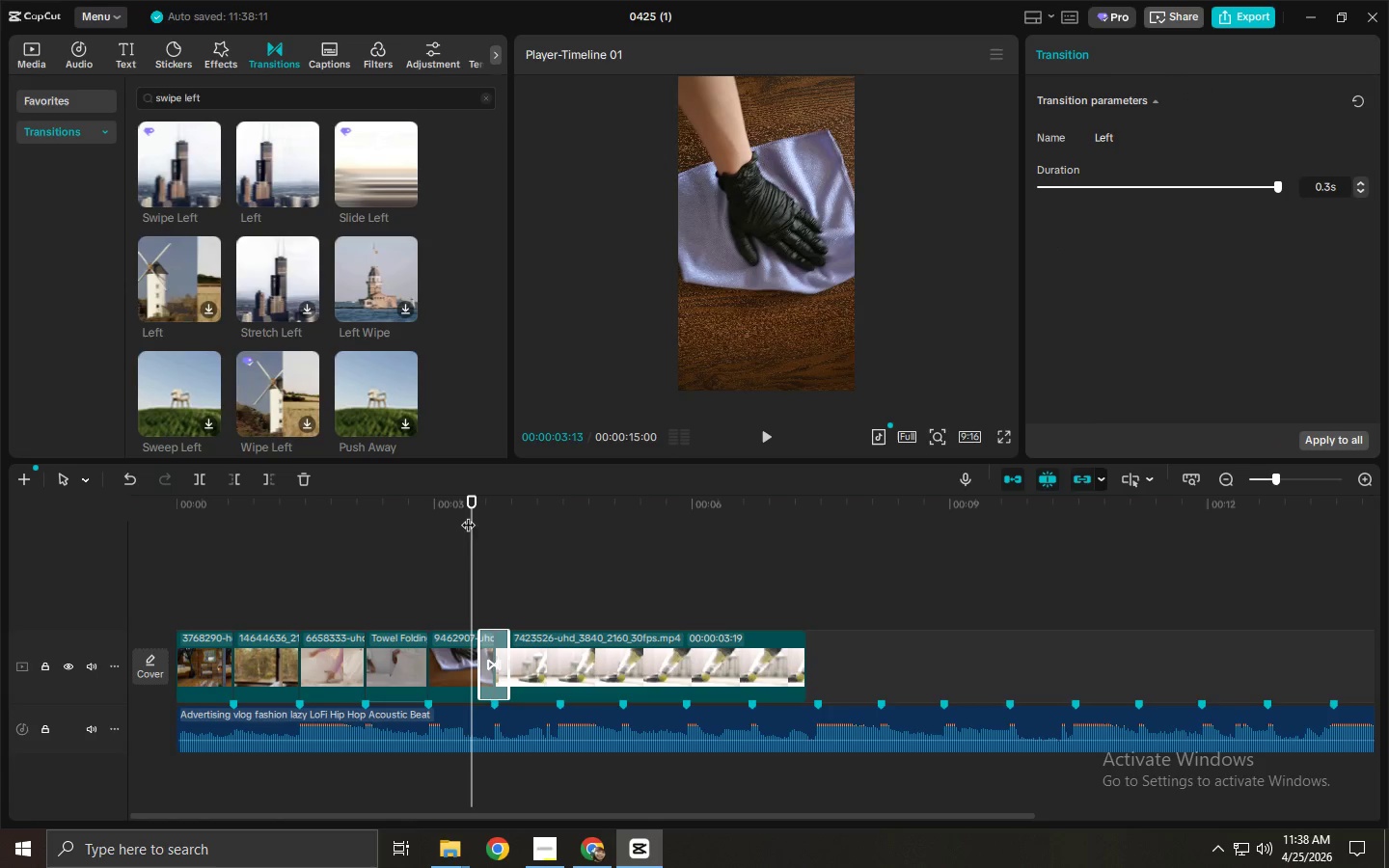 
key(Space)
 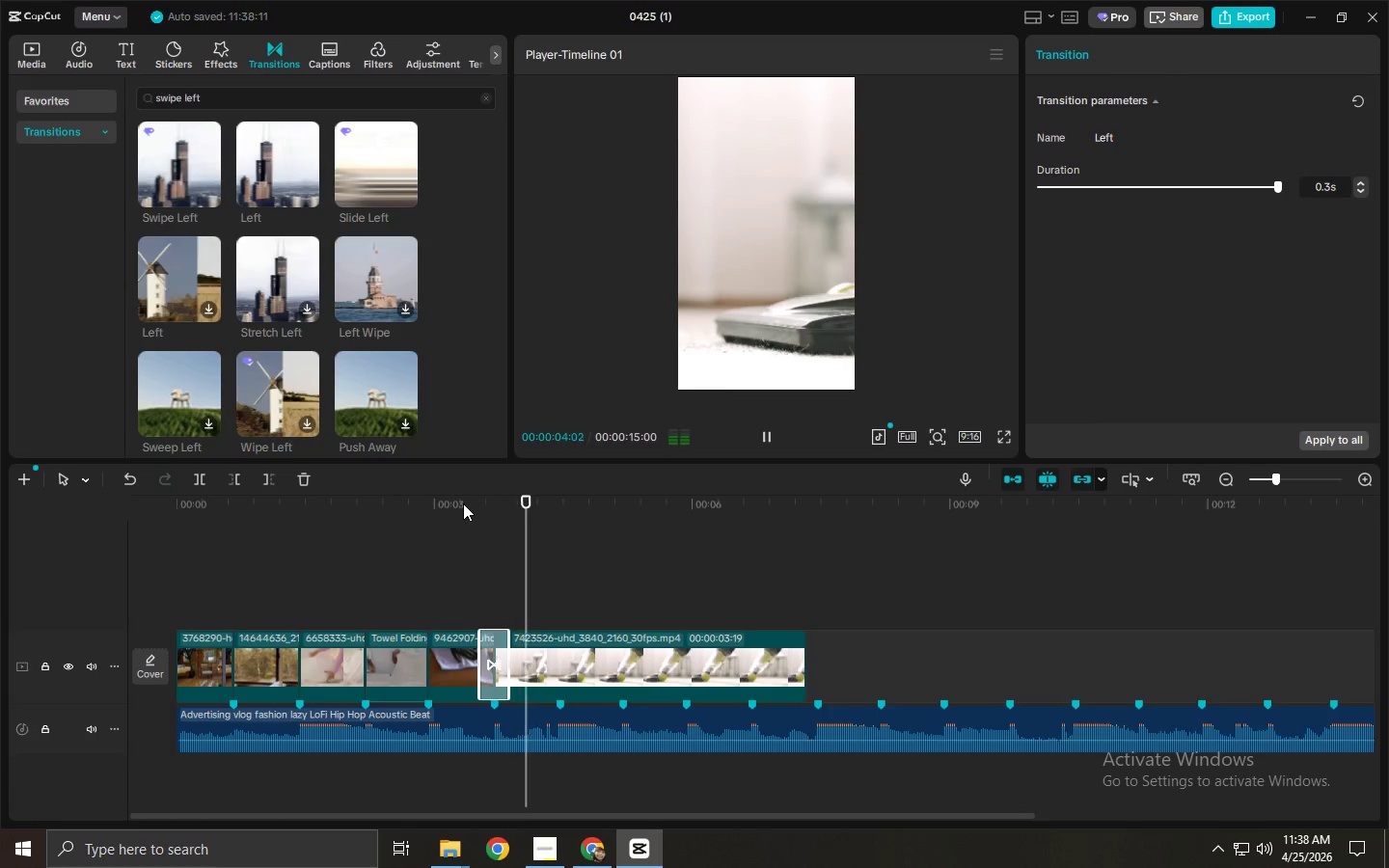 
key(Space)
 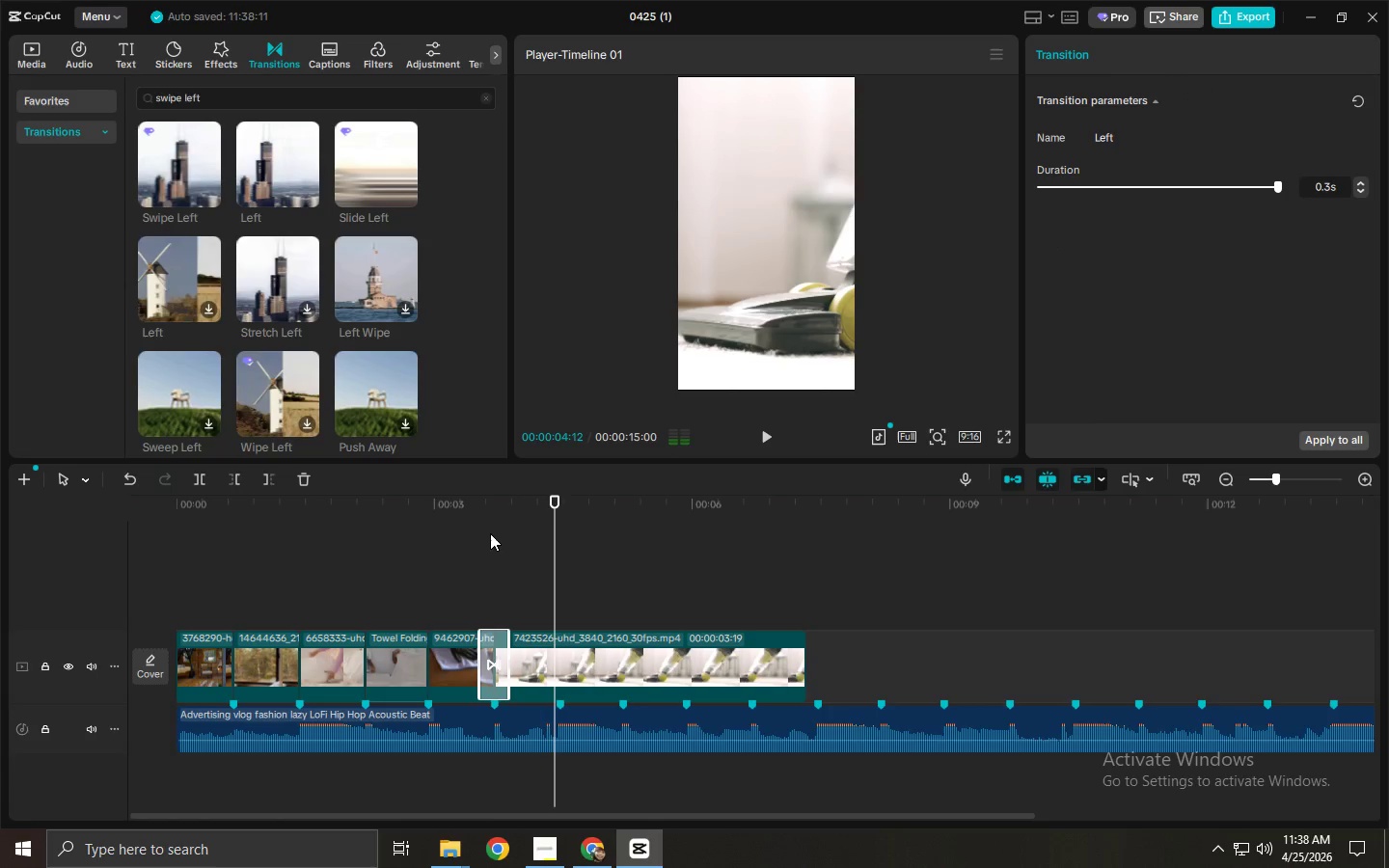 
left_click_drag(start_coordinate=[486, 512], to_coordinate=[446, 512])
 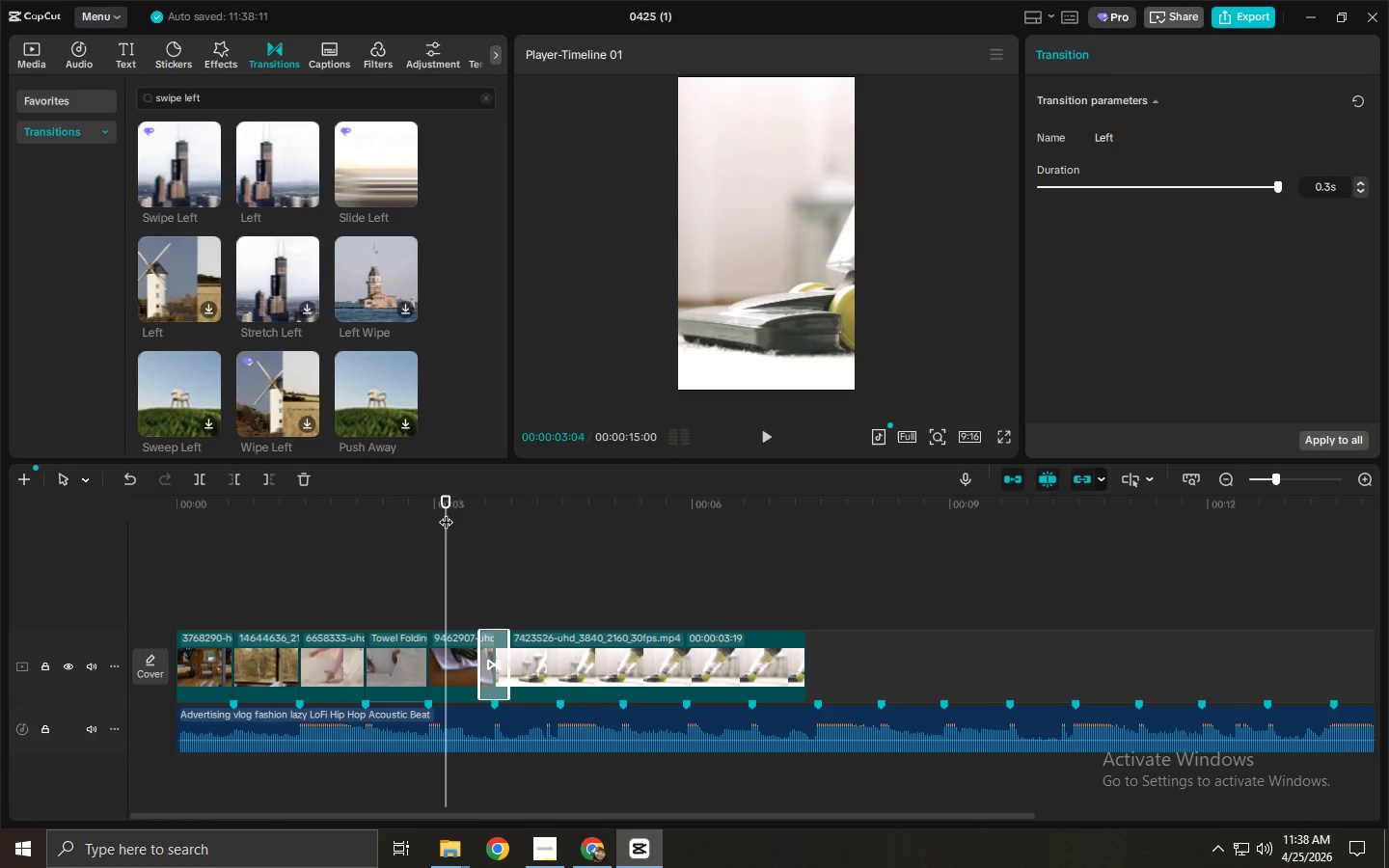 
key(Space)
 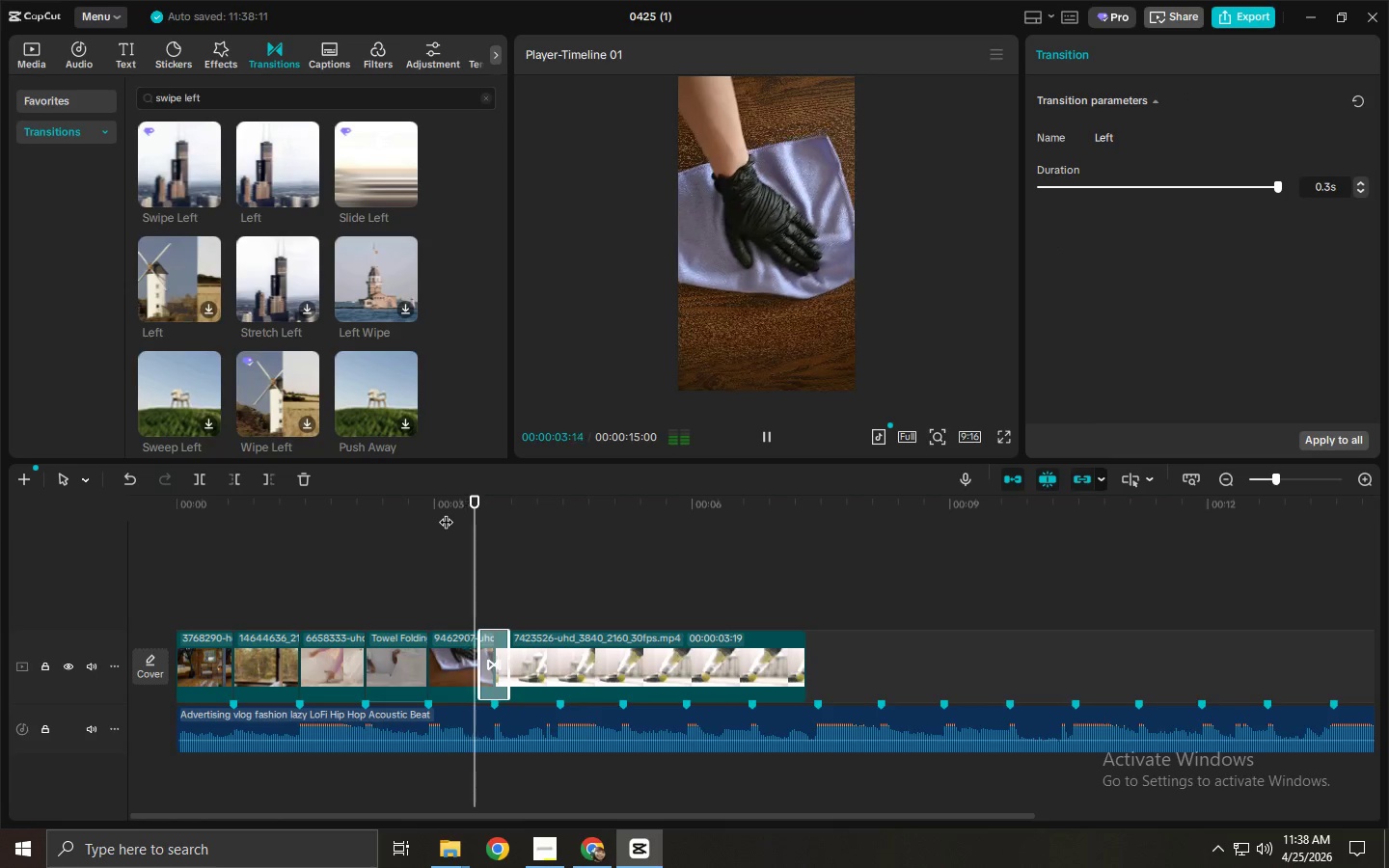 
key(Space)
 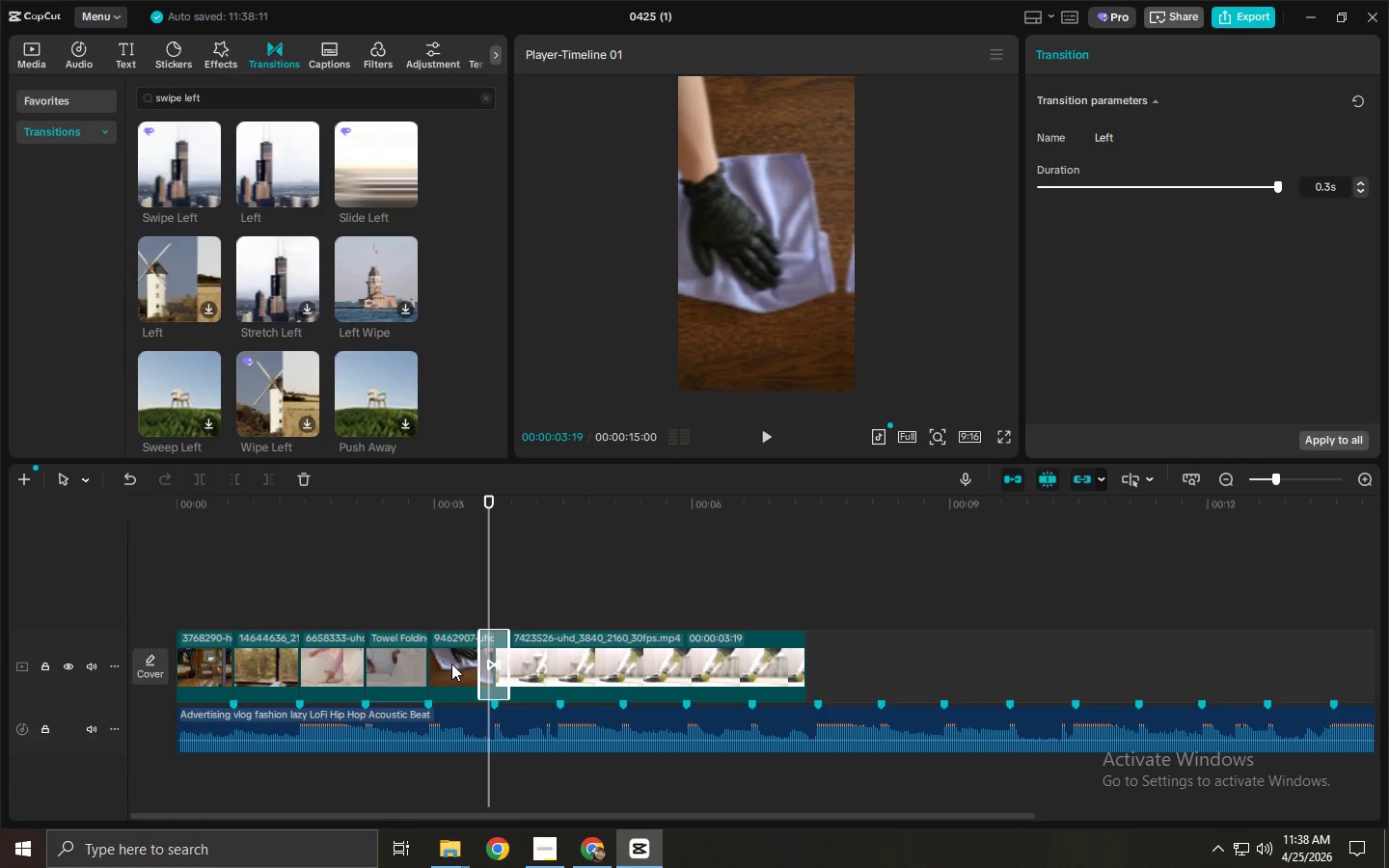 
right_click([453, 664])
 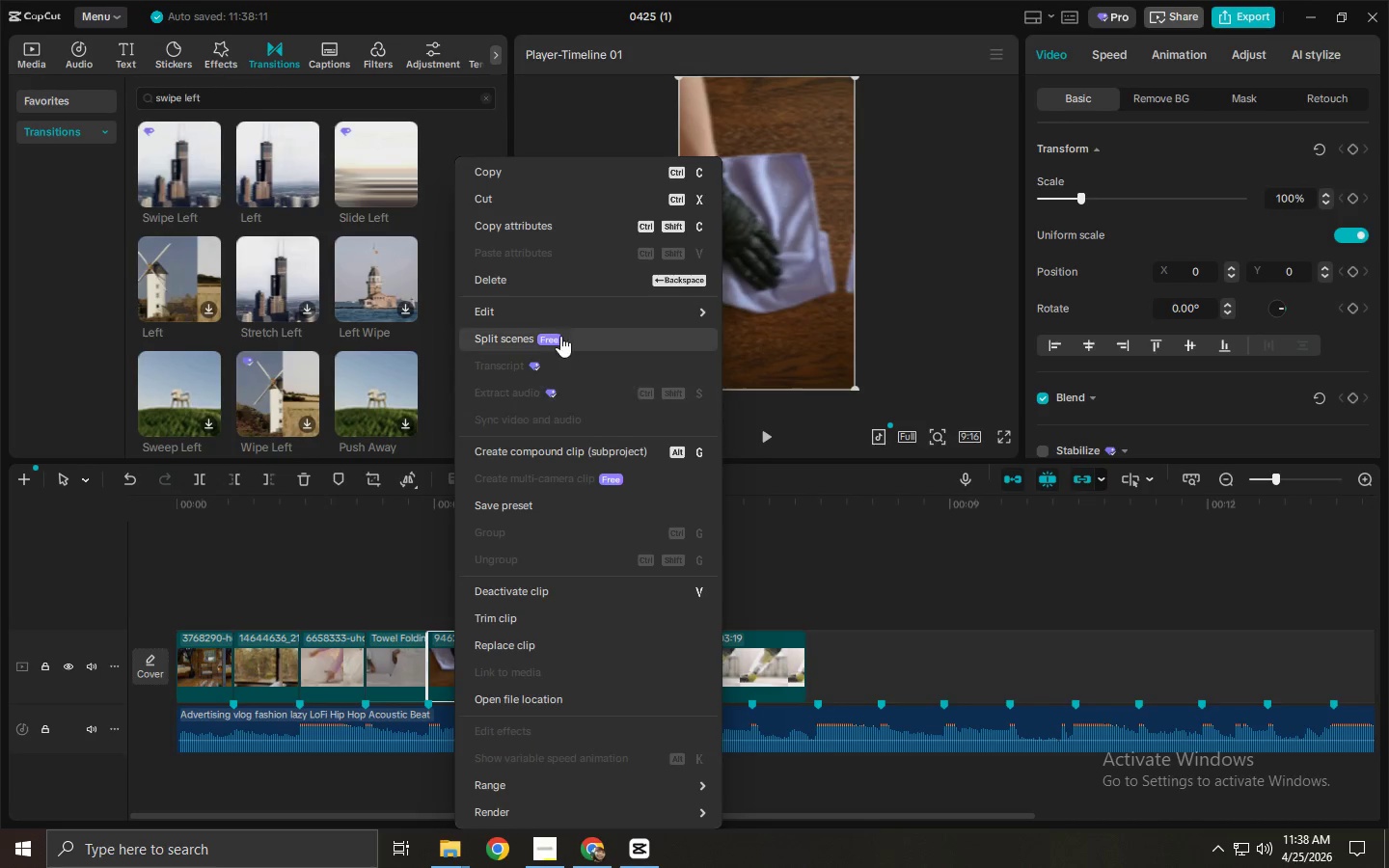 
left_click([560, 318])
 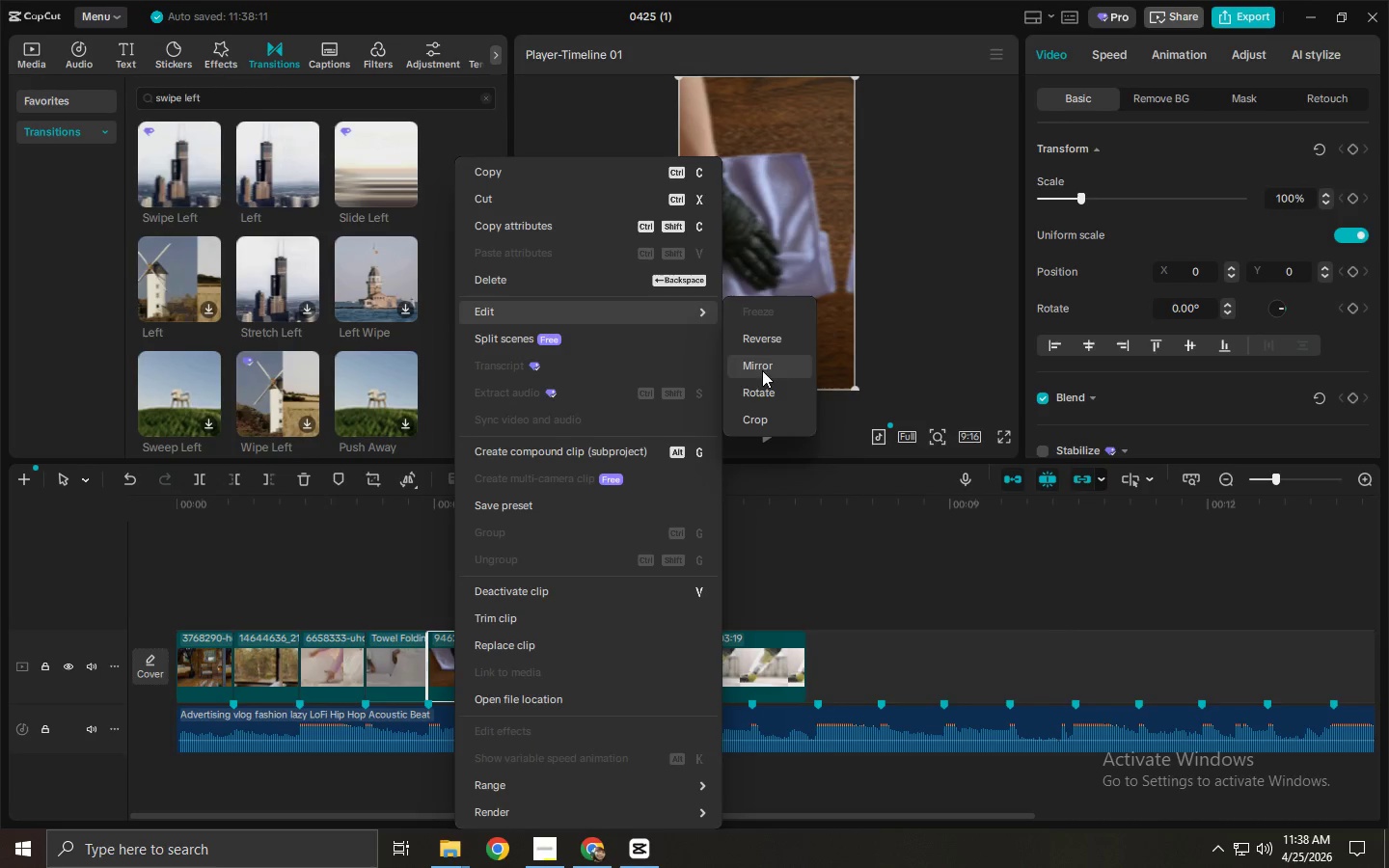 
left_click([764, 390])
 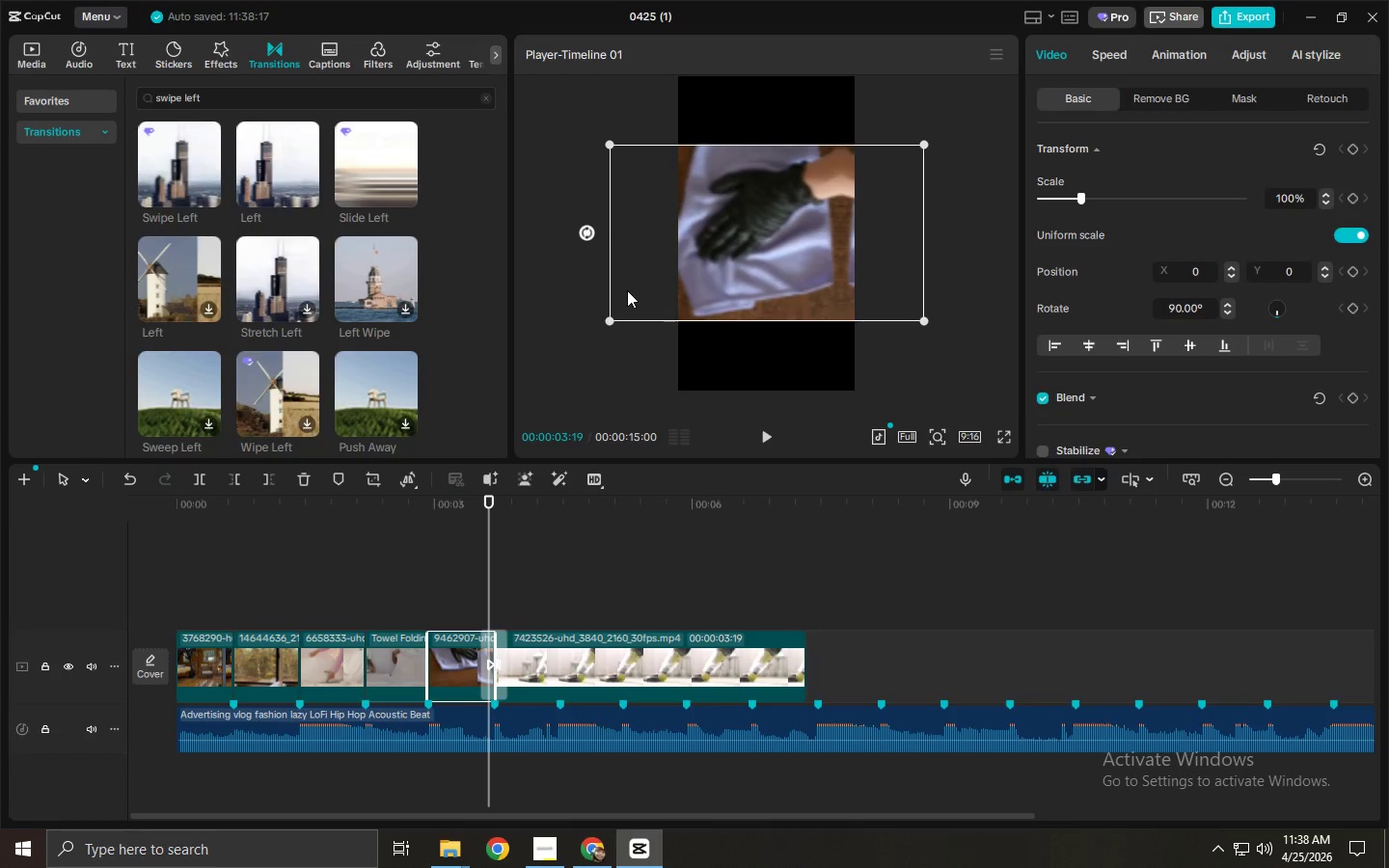 
right_click([452, 662])
 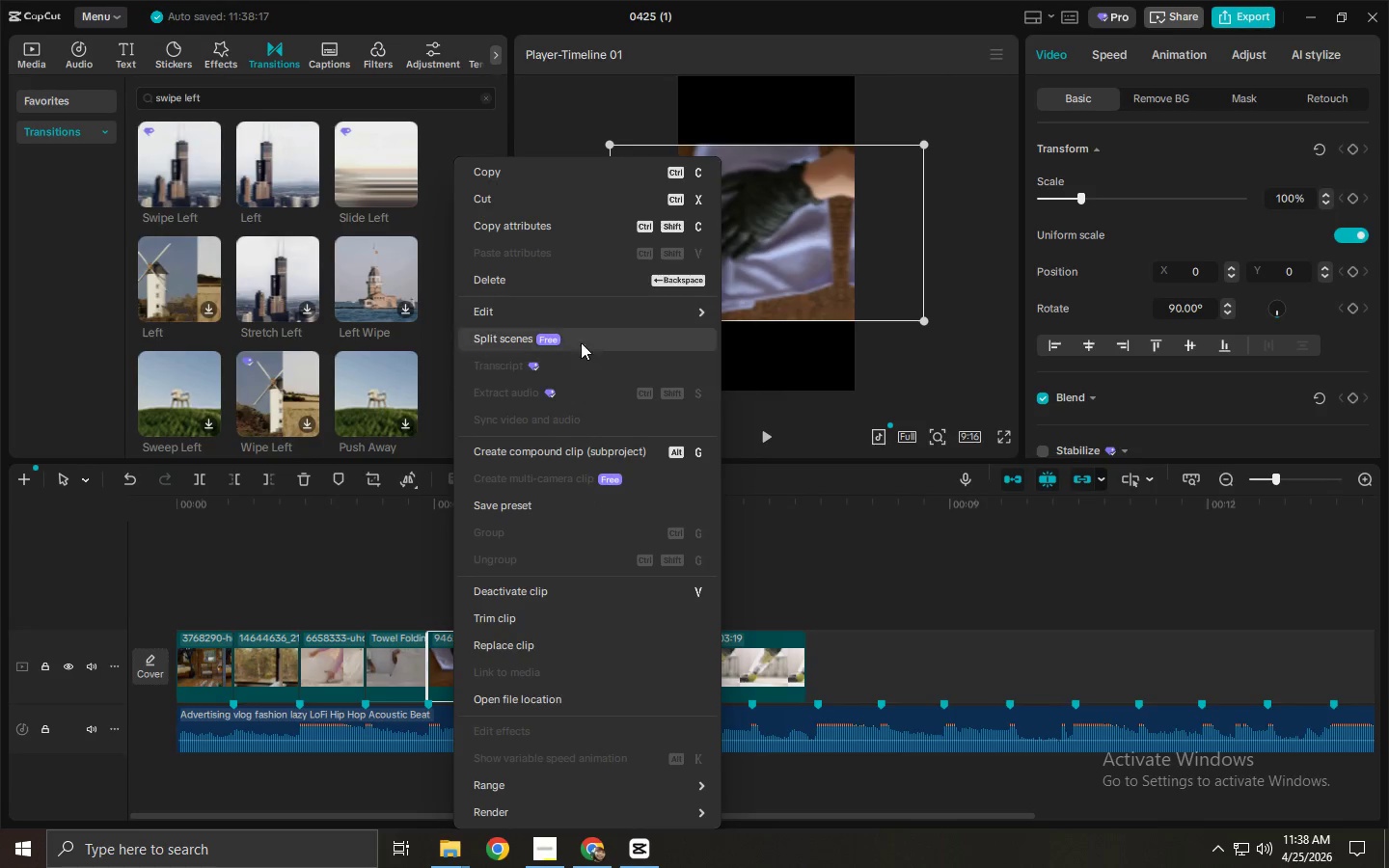 
left_click([583, 313])
 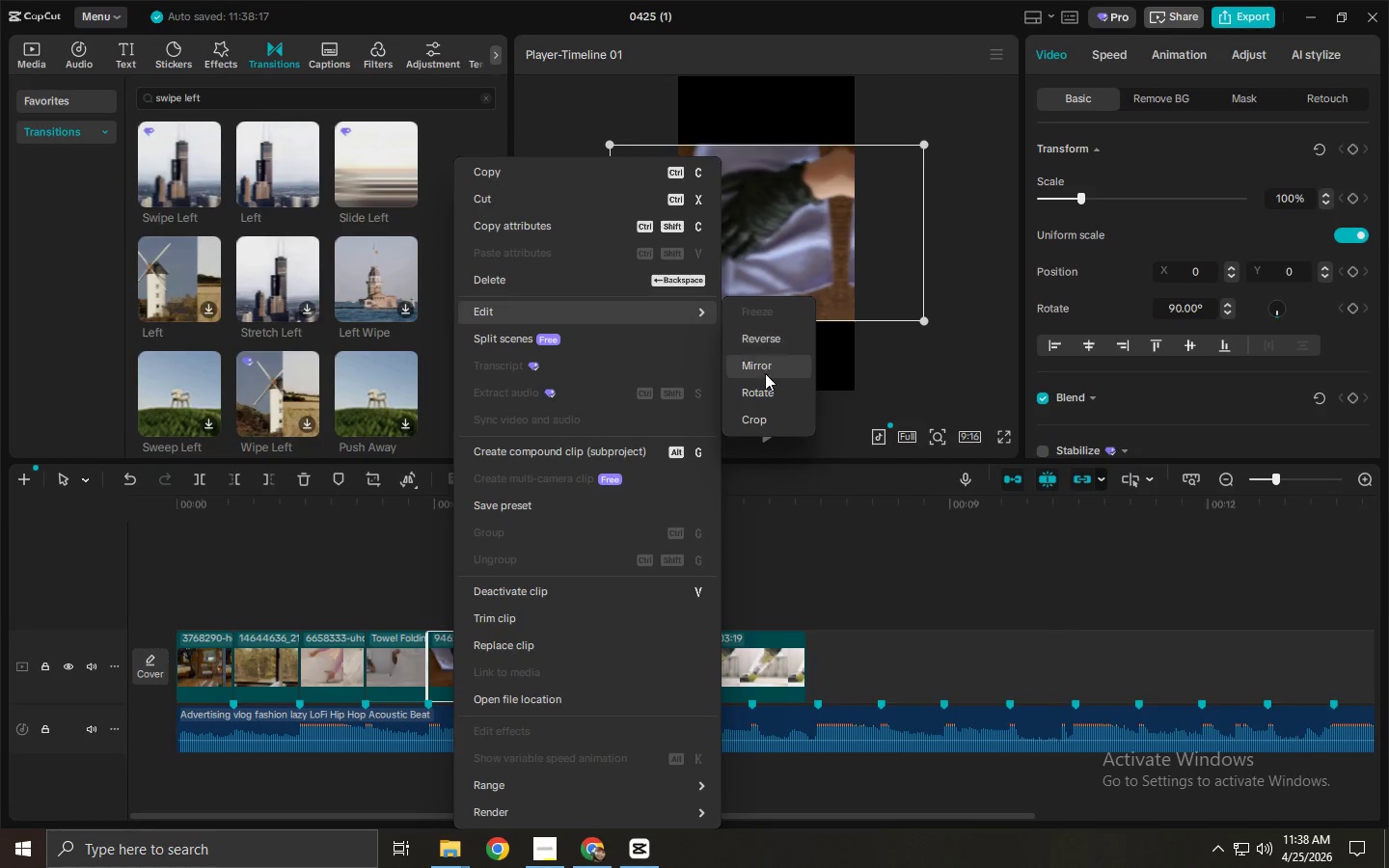 
left_click([764, 396])
 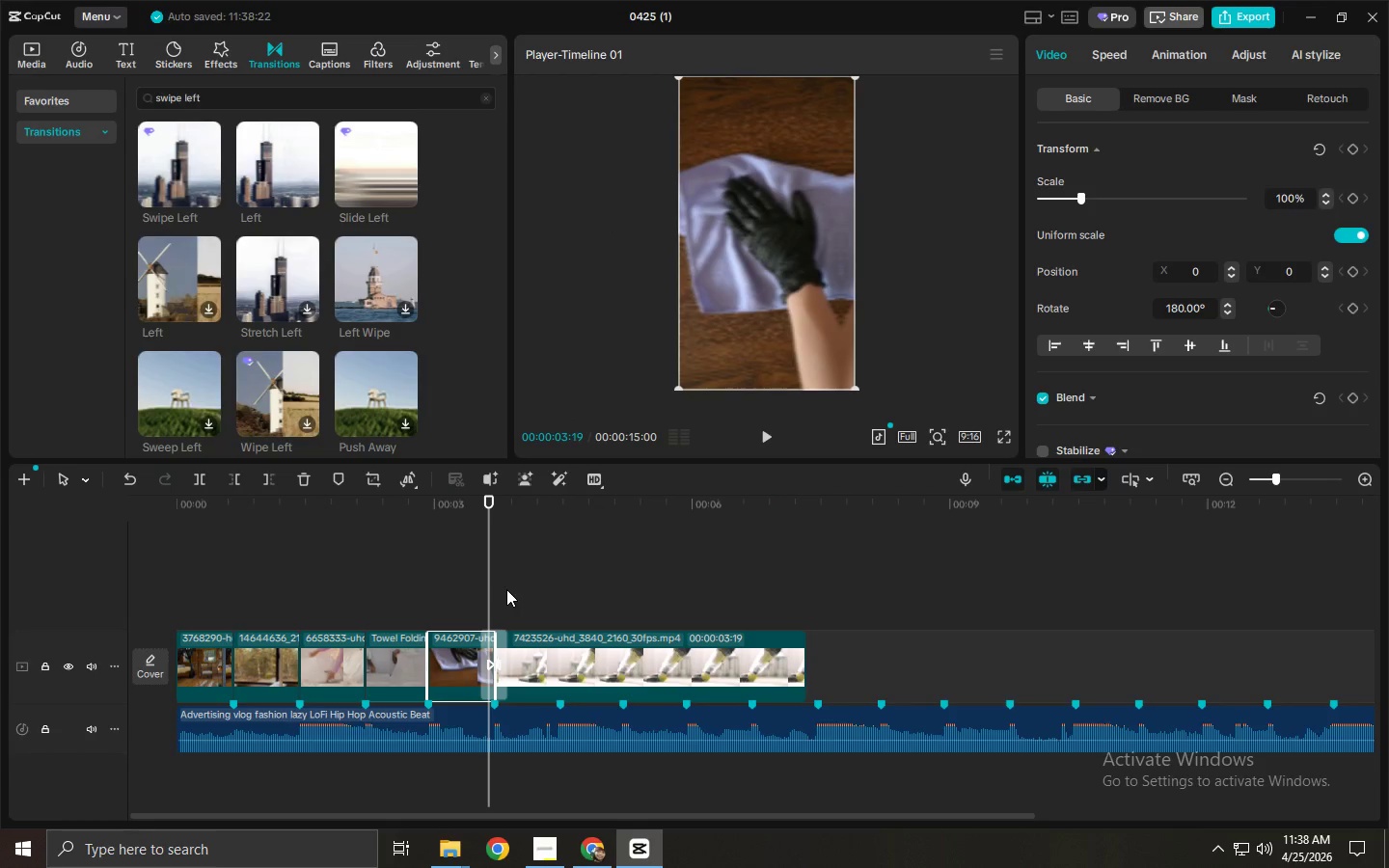 
left_click_drag(start_coordinate=[447, 499], to_coordinate=[418, 502])
 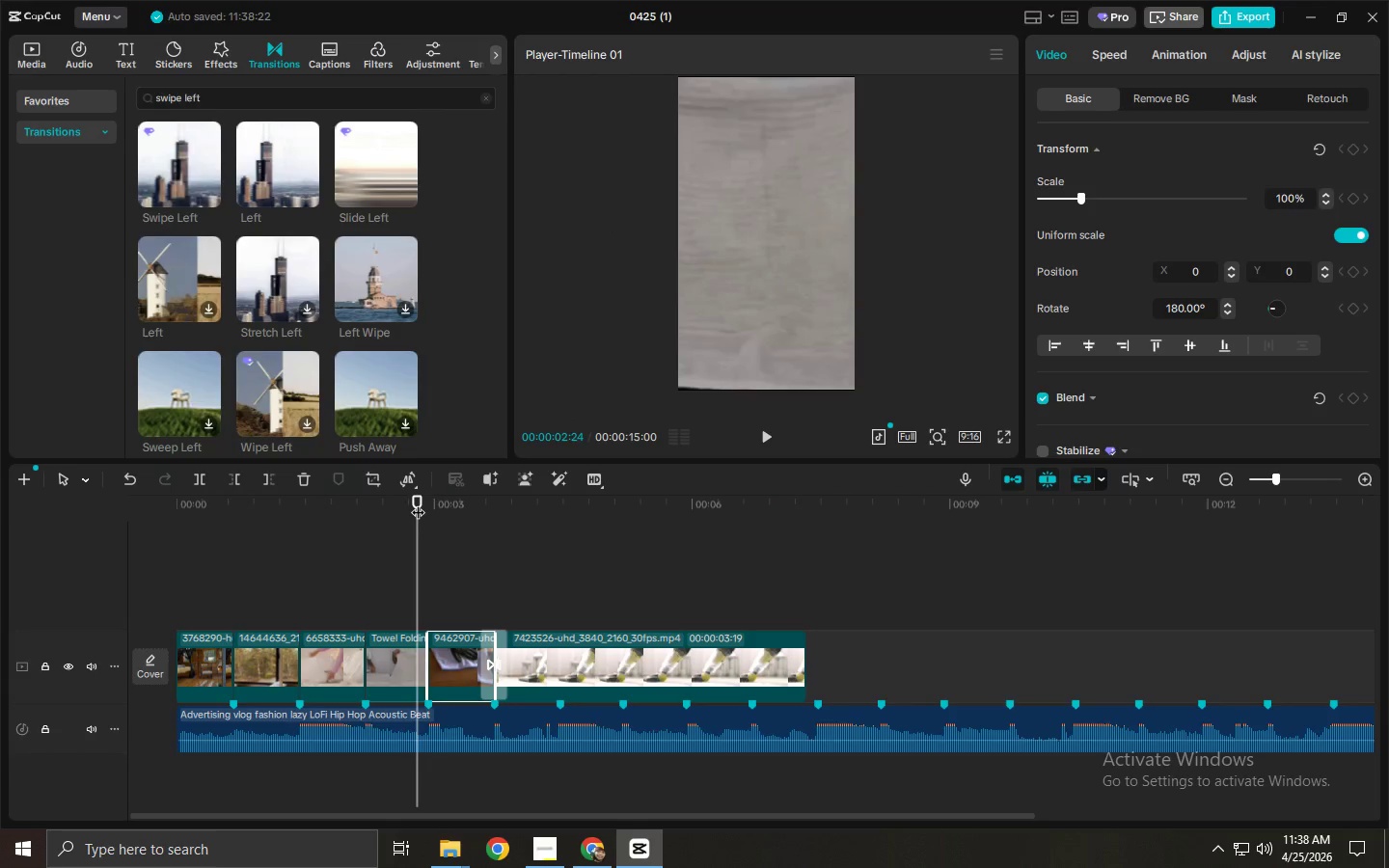 
key(Space)
 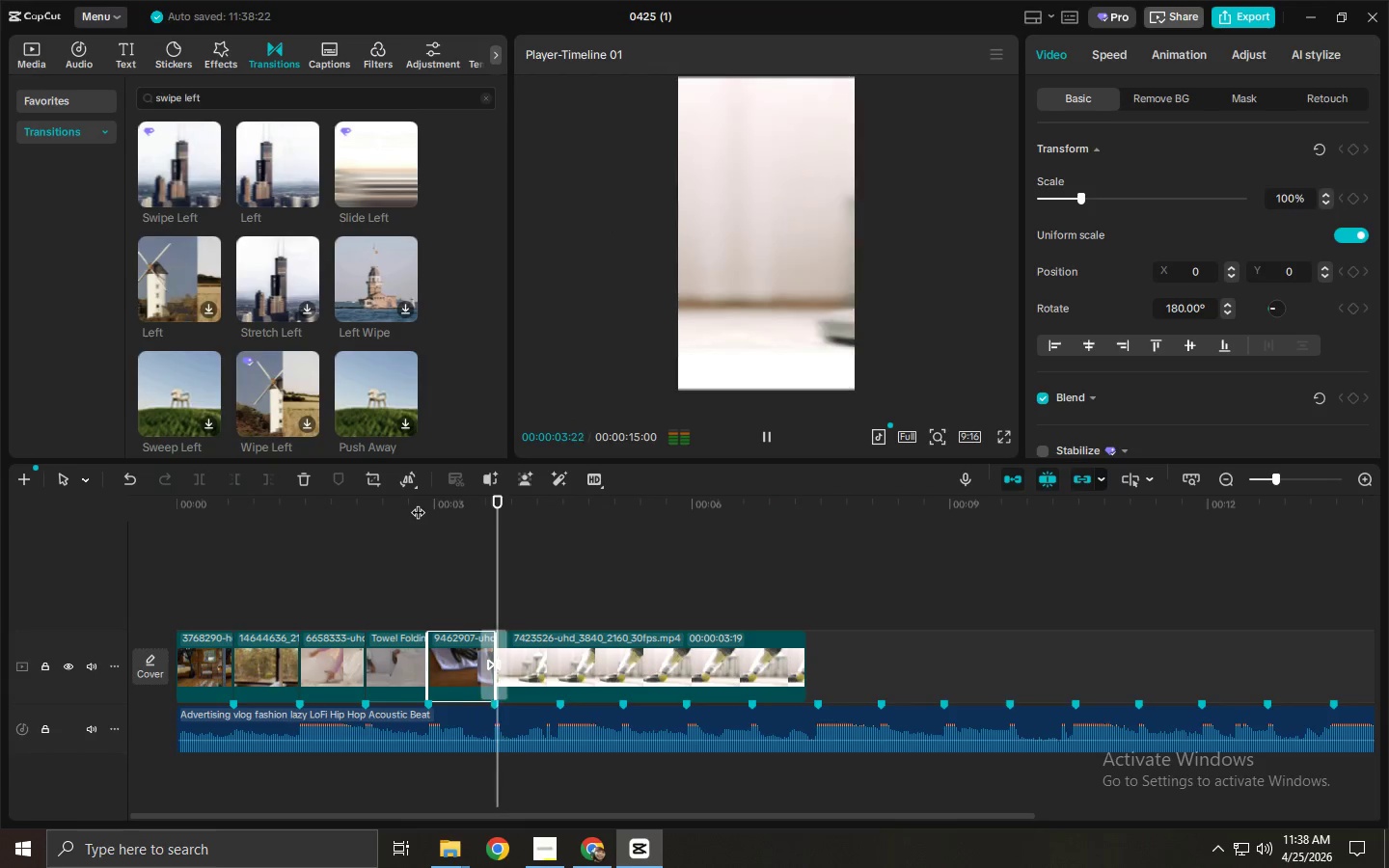 
key(Space)
 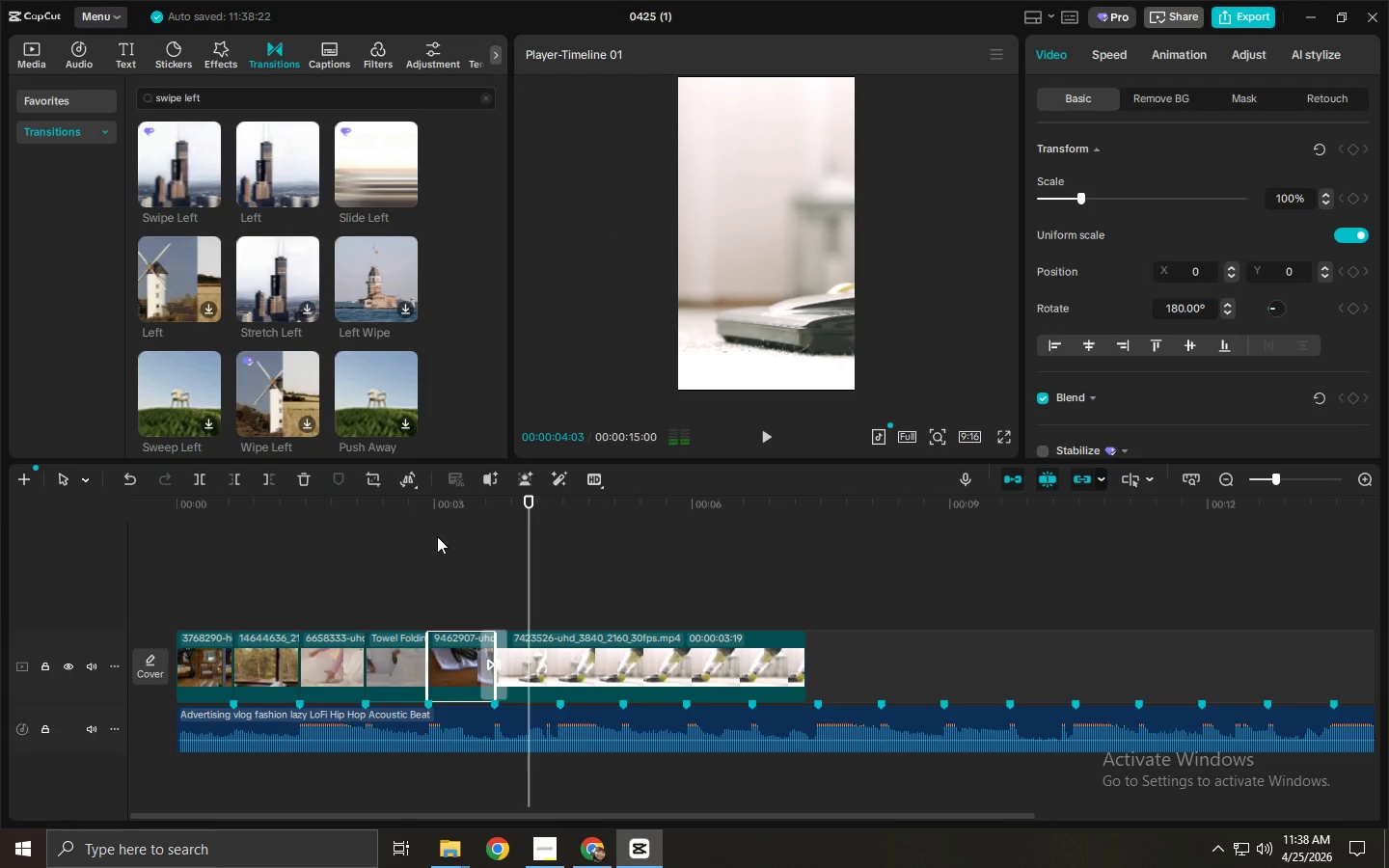 
left_click_drag(start_coordinate=[437, 536], to_coordinate=[428, 537])
 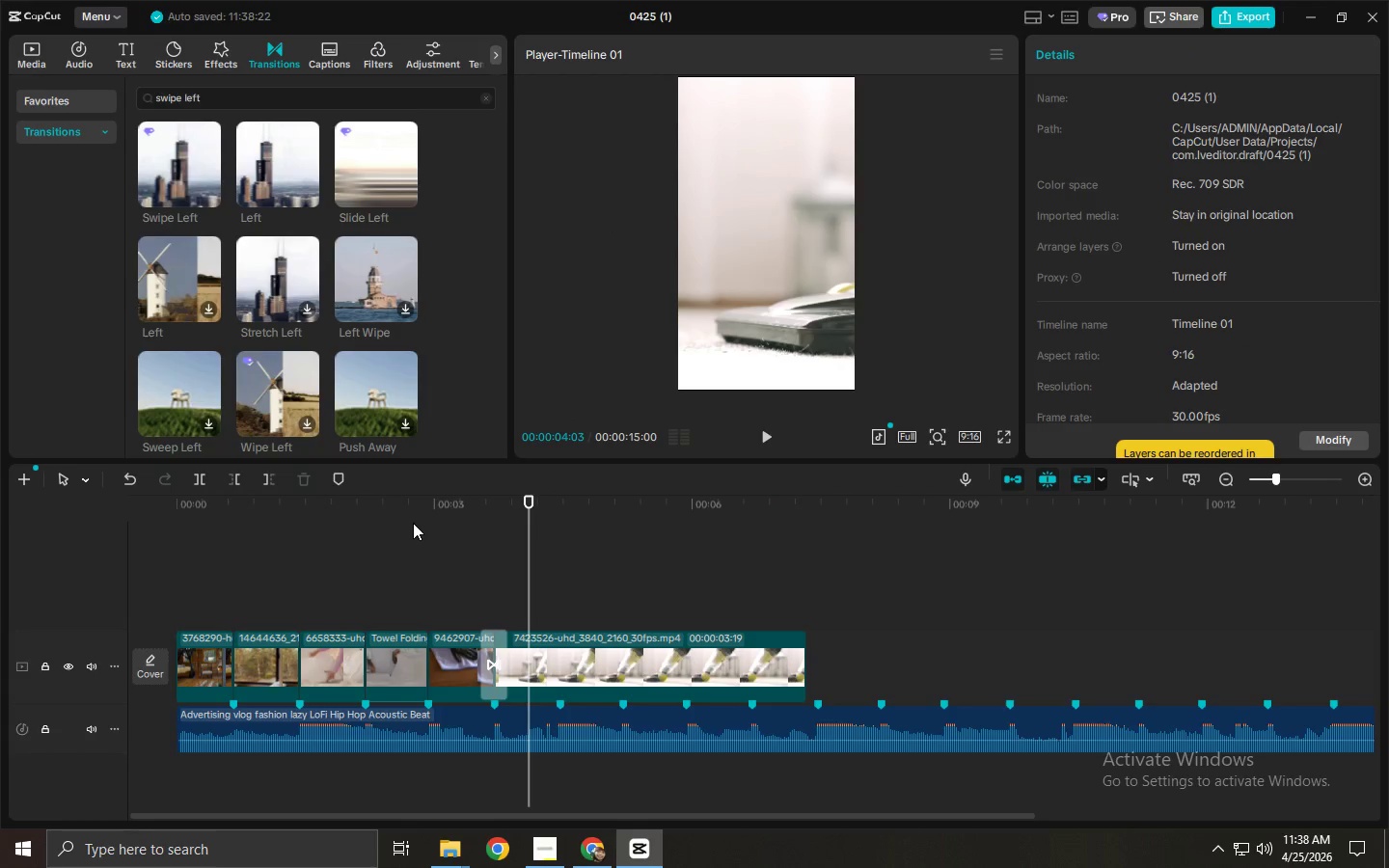 
double_click([417, 518])
 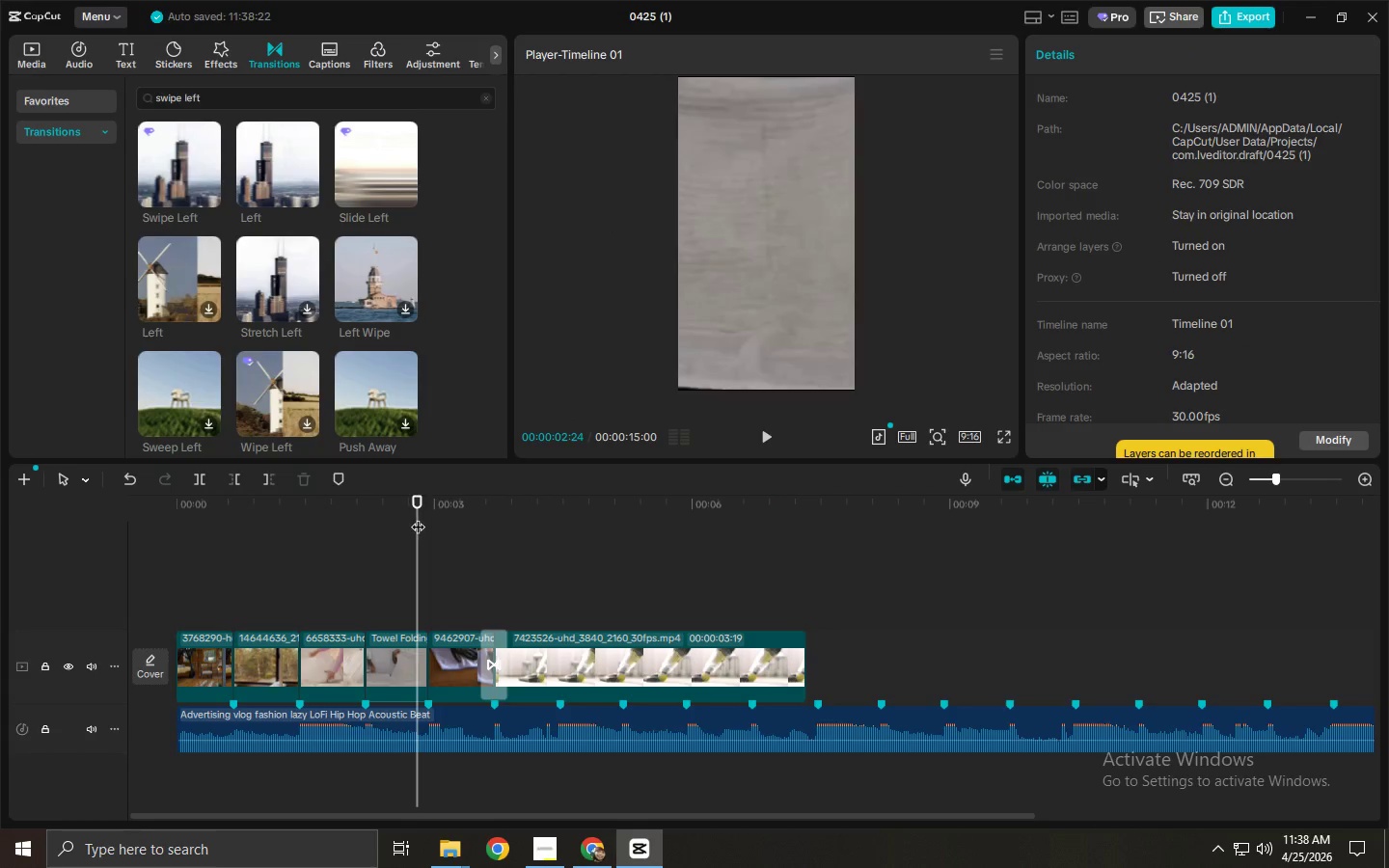 
key(Space)
 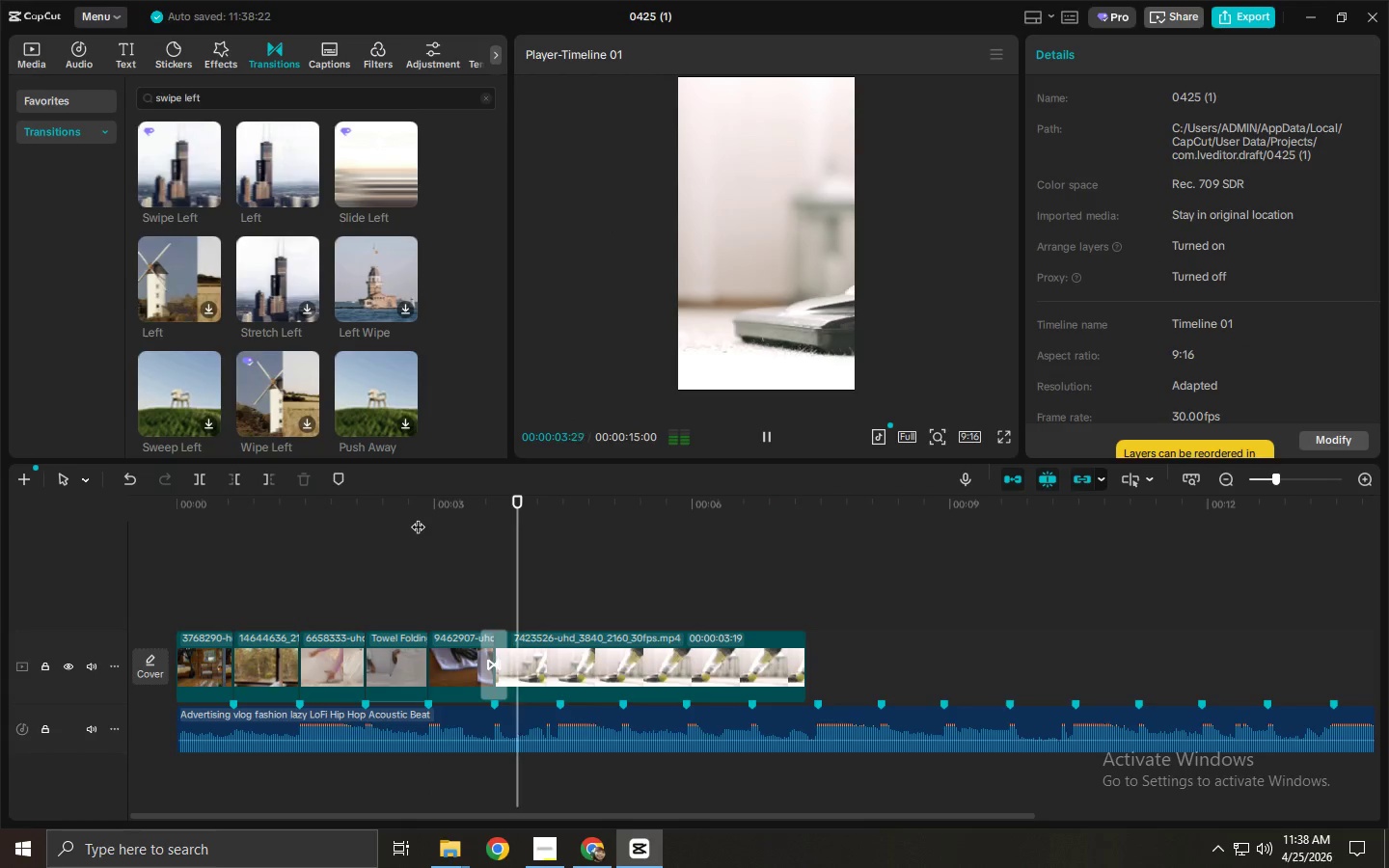 
key(Space)
 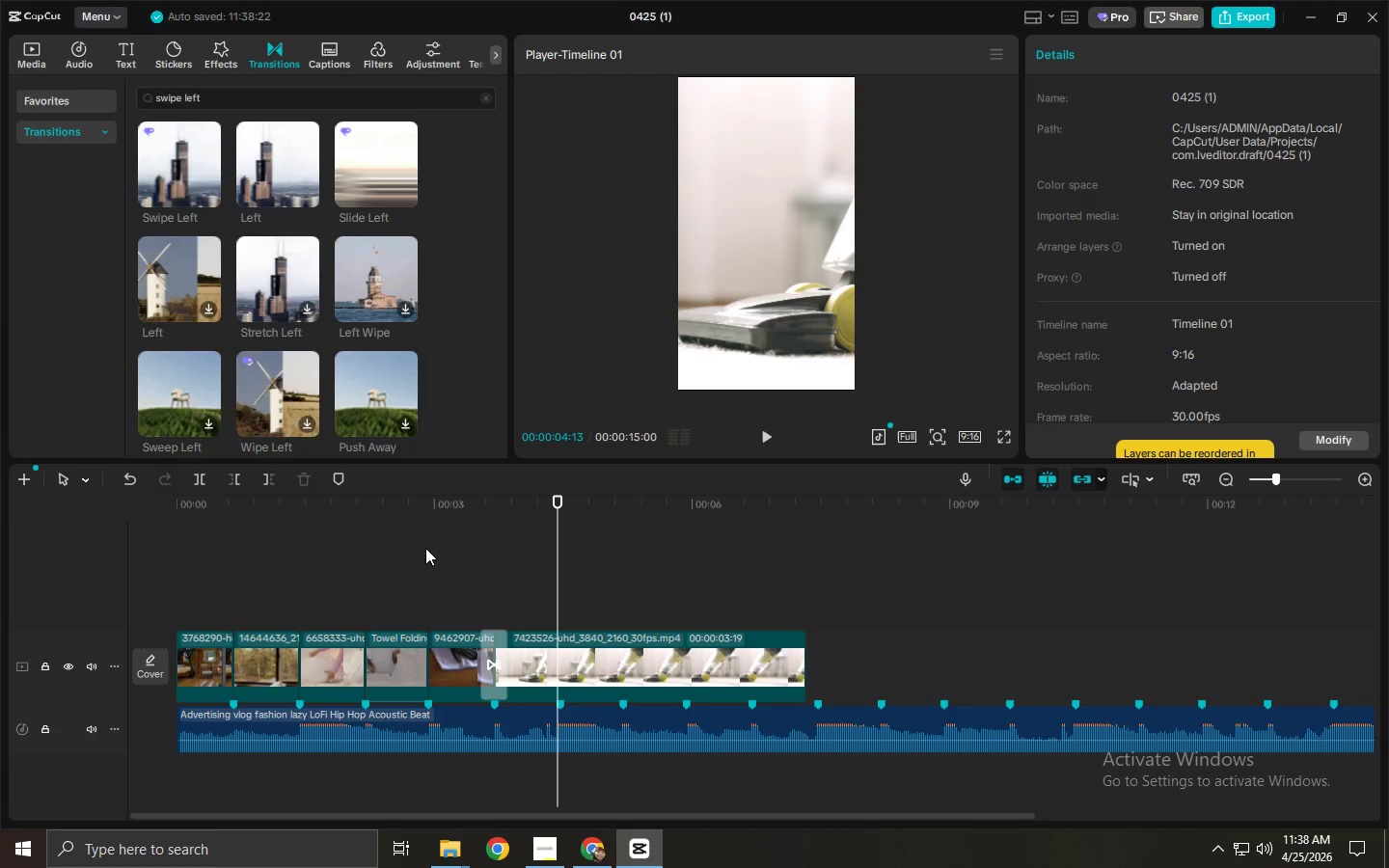 
left_click_drag(start_coordinate=[358, 538], to_coordinate=[333, 536])
 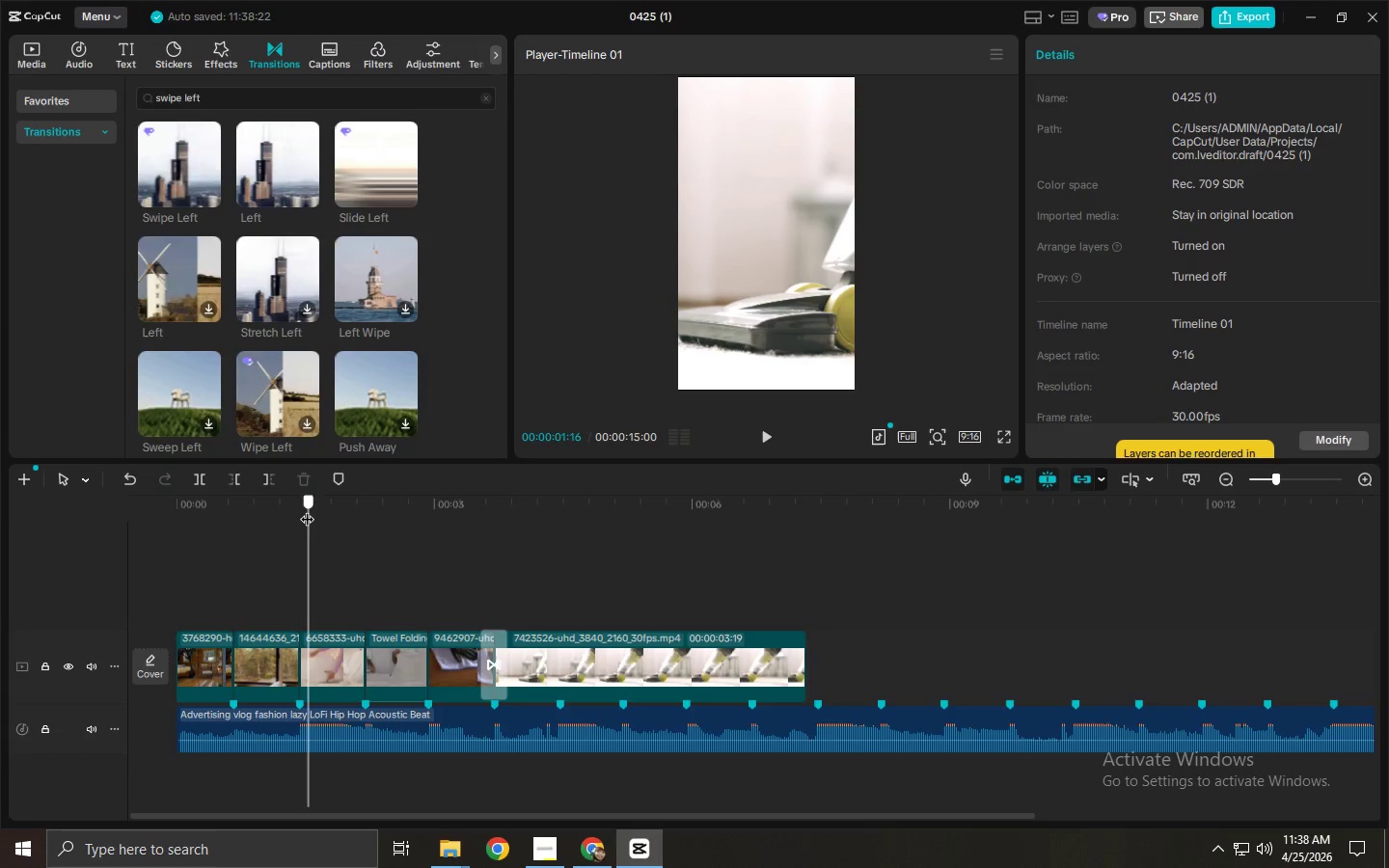 
key(Space)
 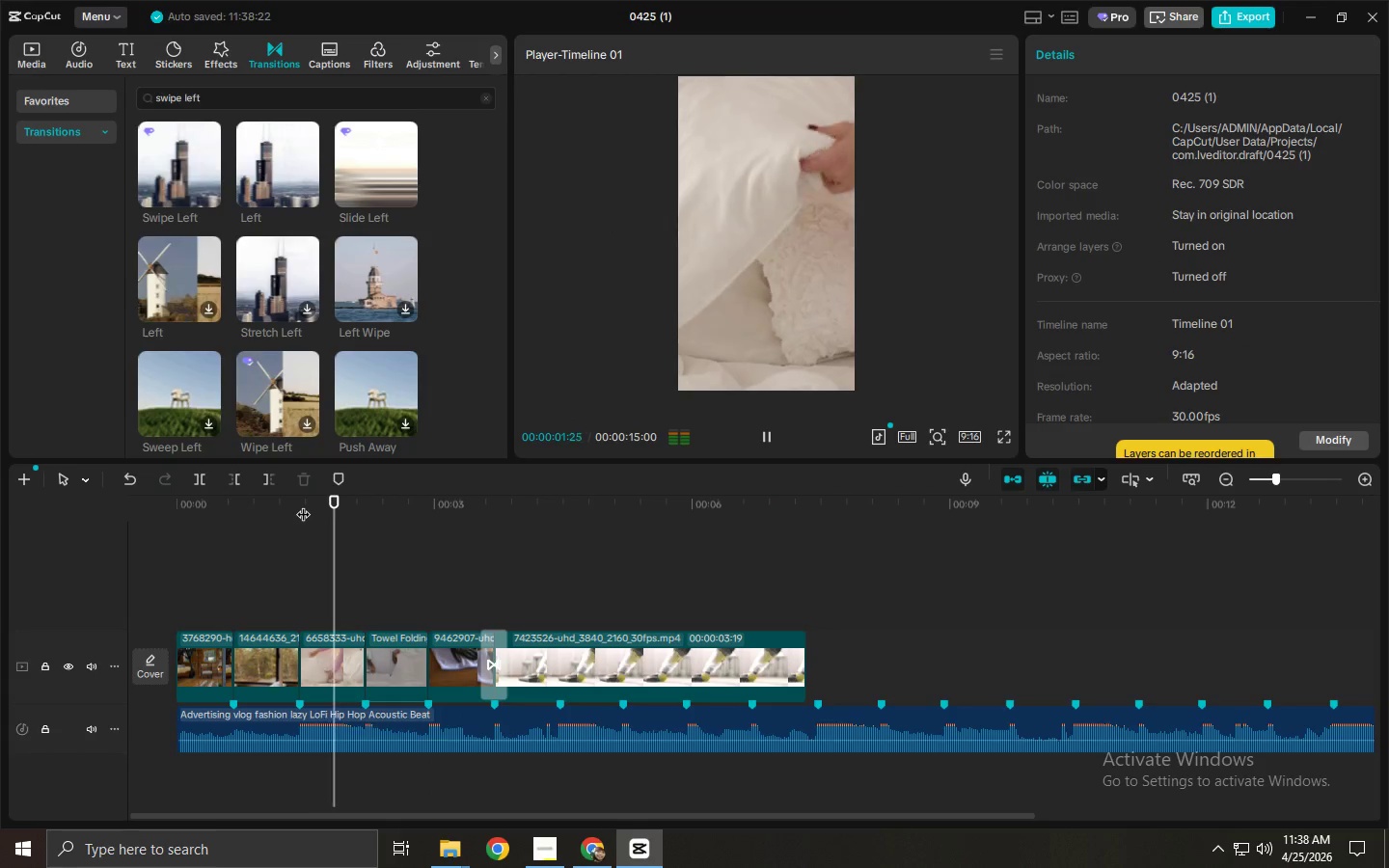 
key(Space)
 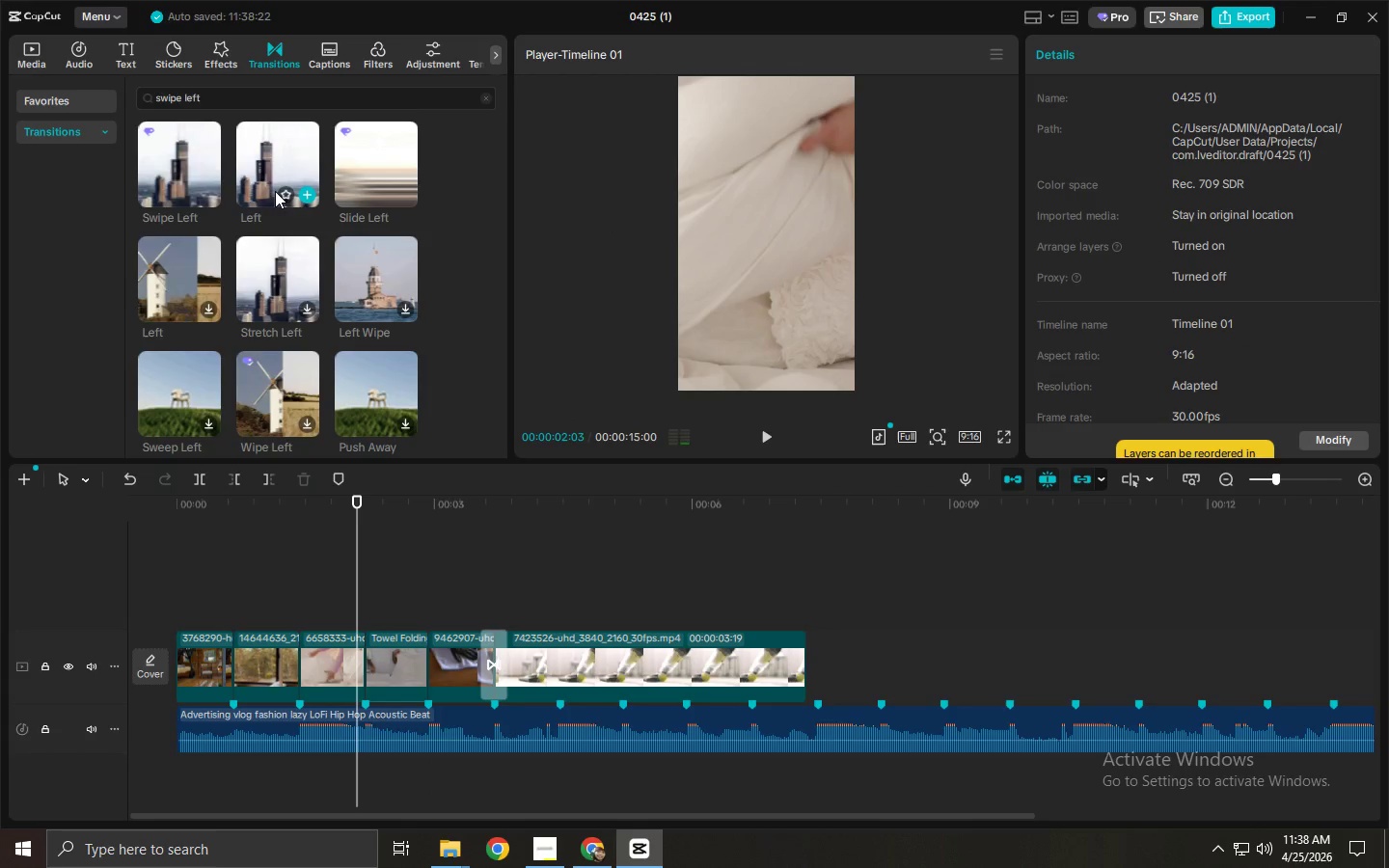 
left_click_drag(start_coordinate=[262, 166], to_coordinate=[272, 212])
 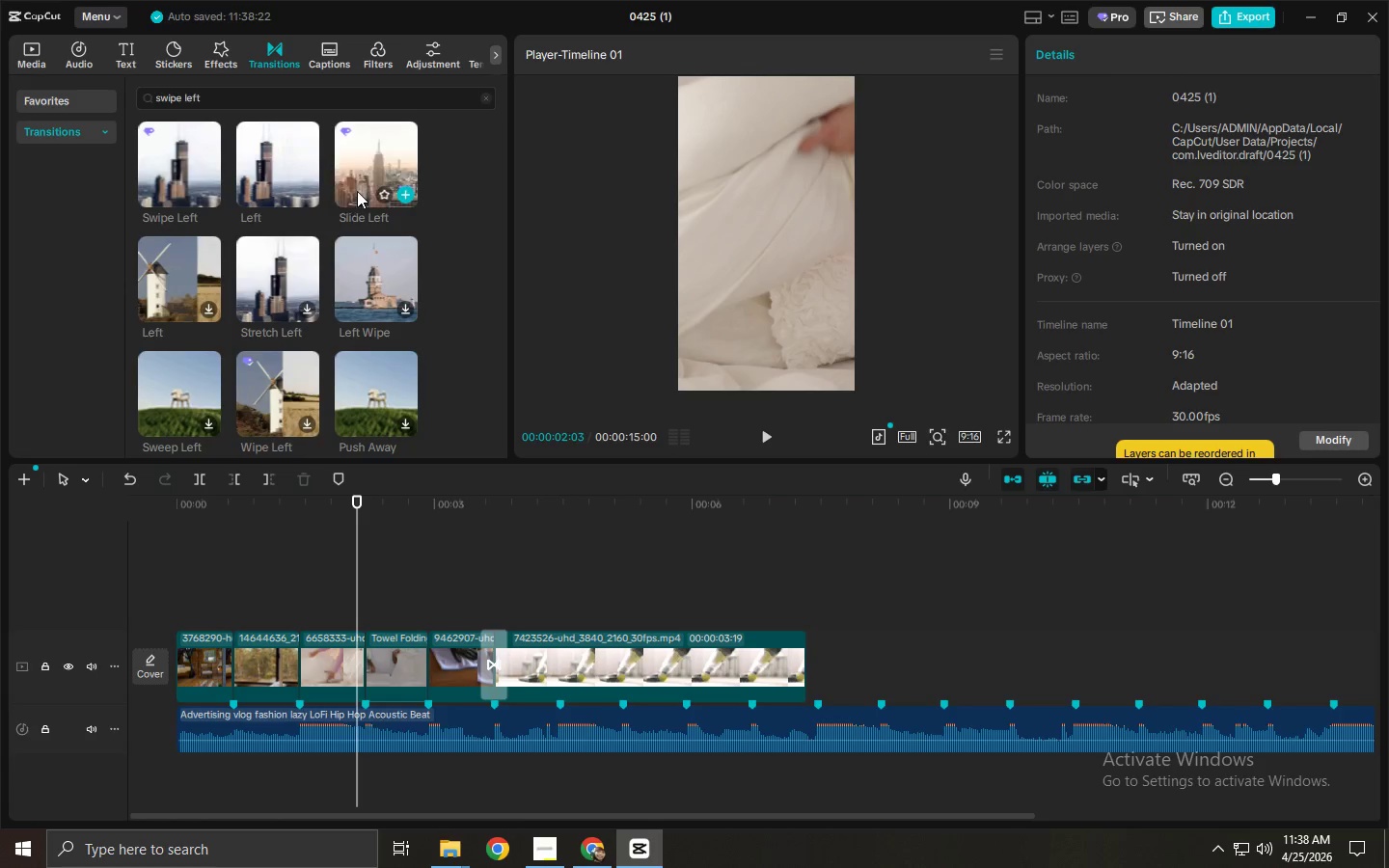 
left_click_drag(start_coordinate=[359, 190], to_coordinate=[339, 662])
 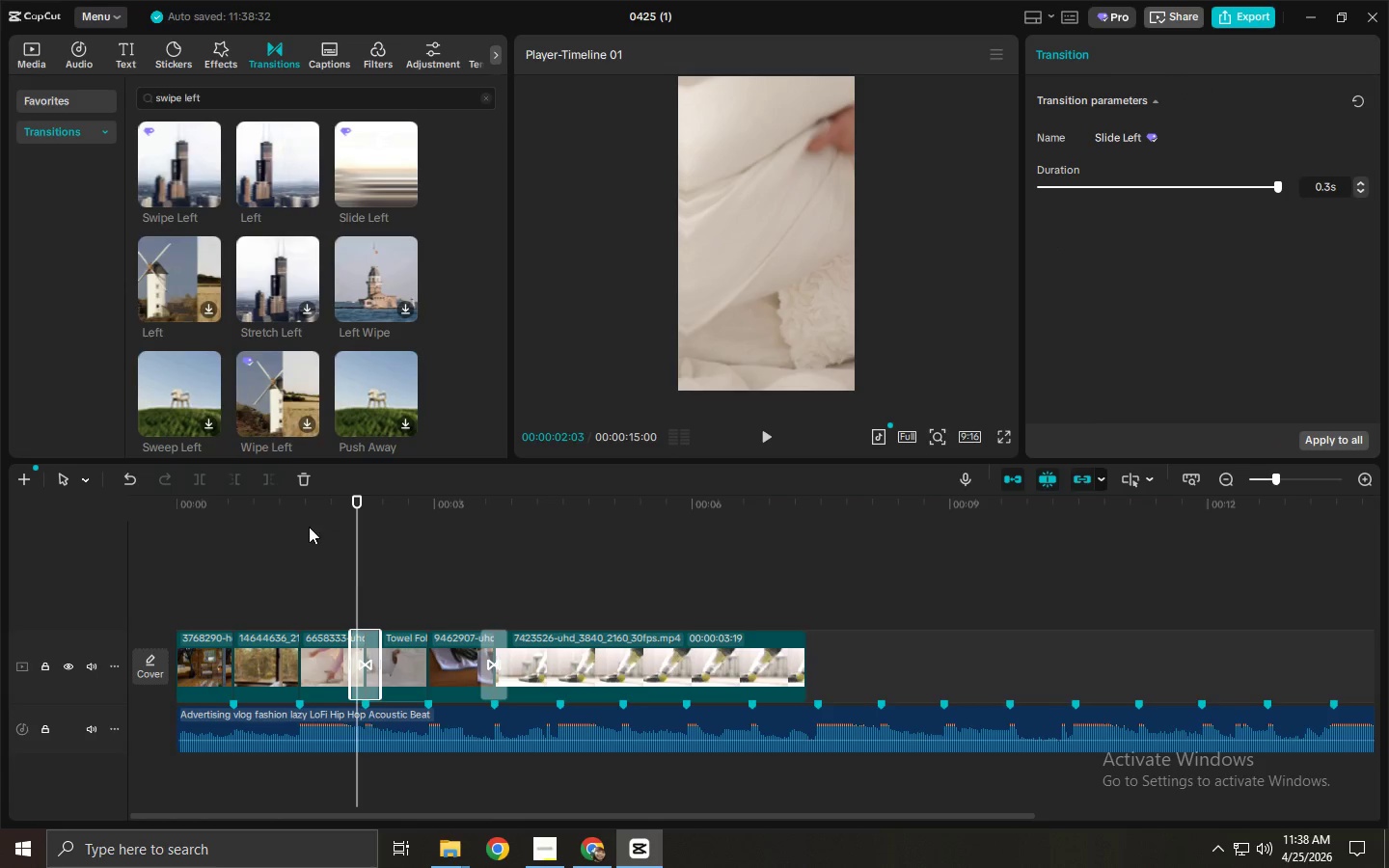 
left_click([302, 510])
 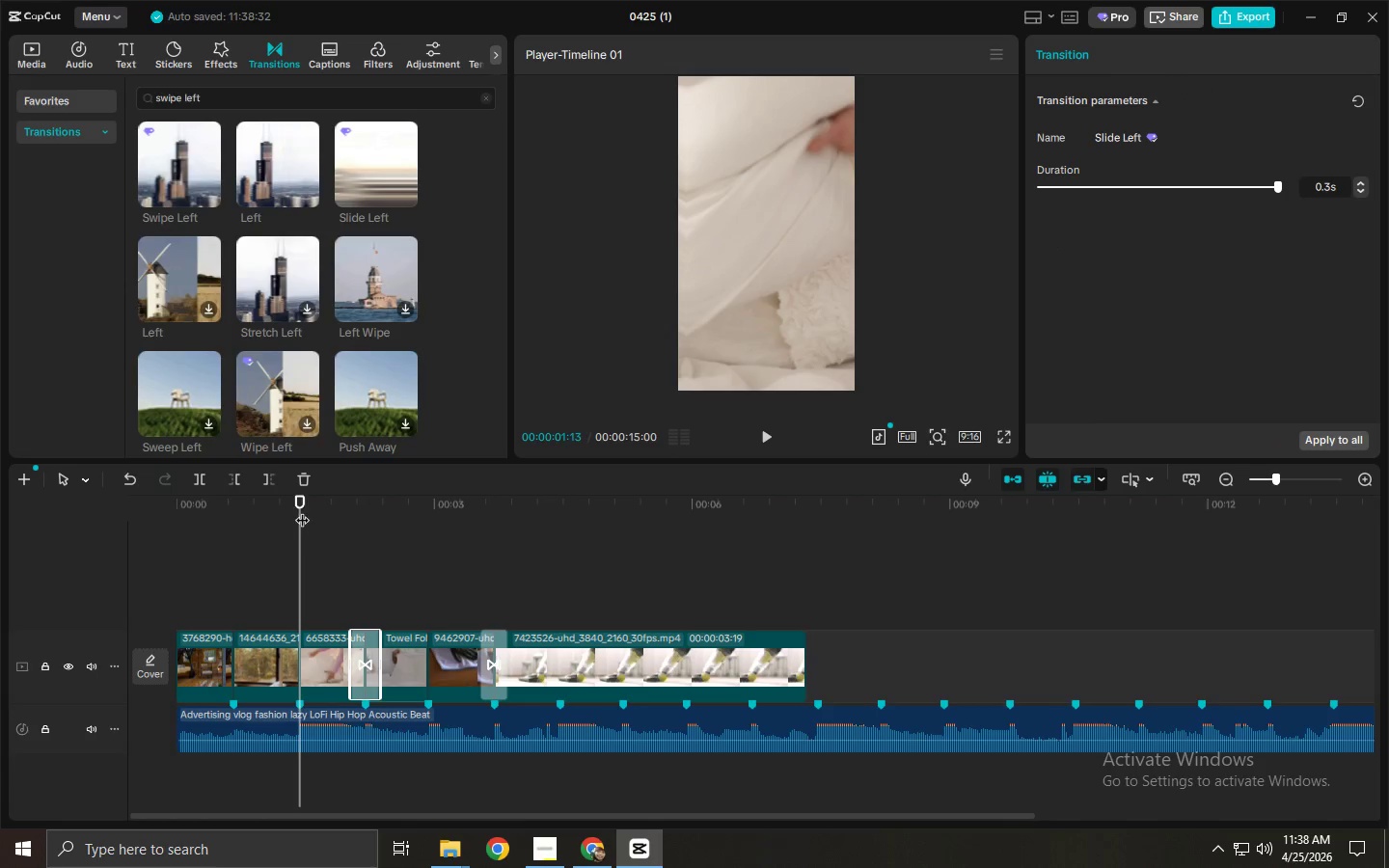 
key(Space)
 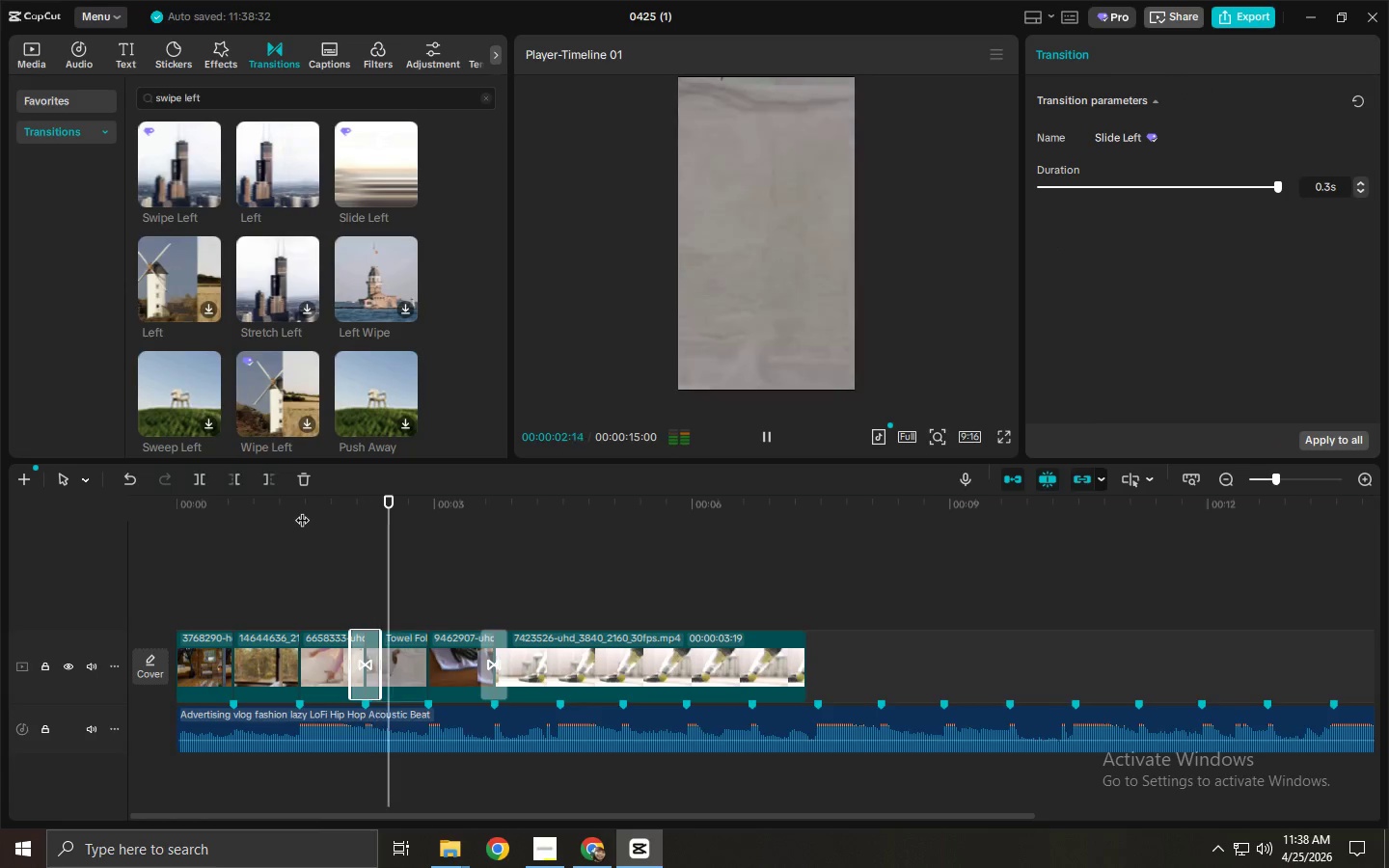 
key(Space)
 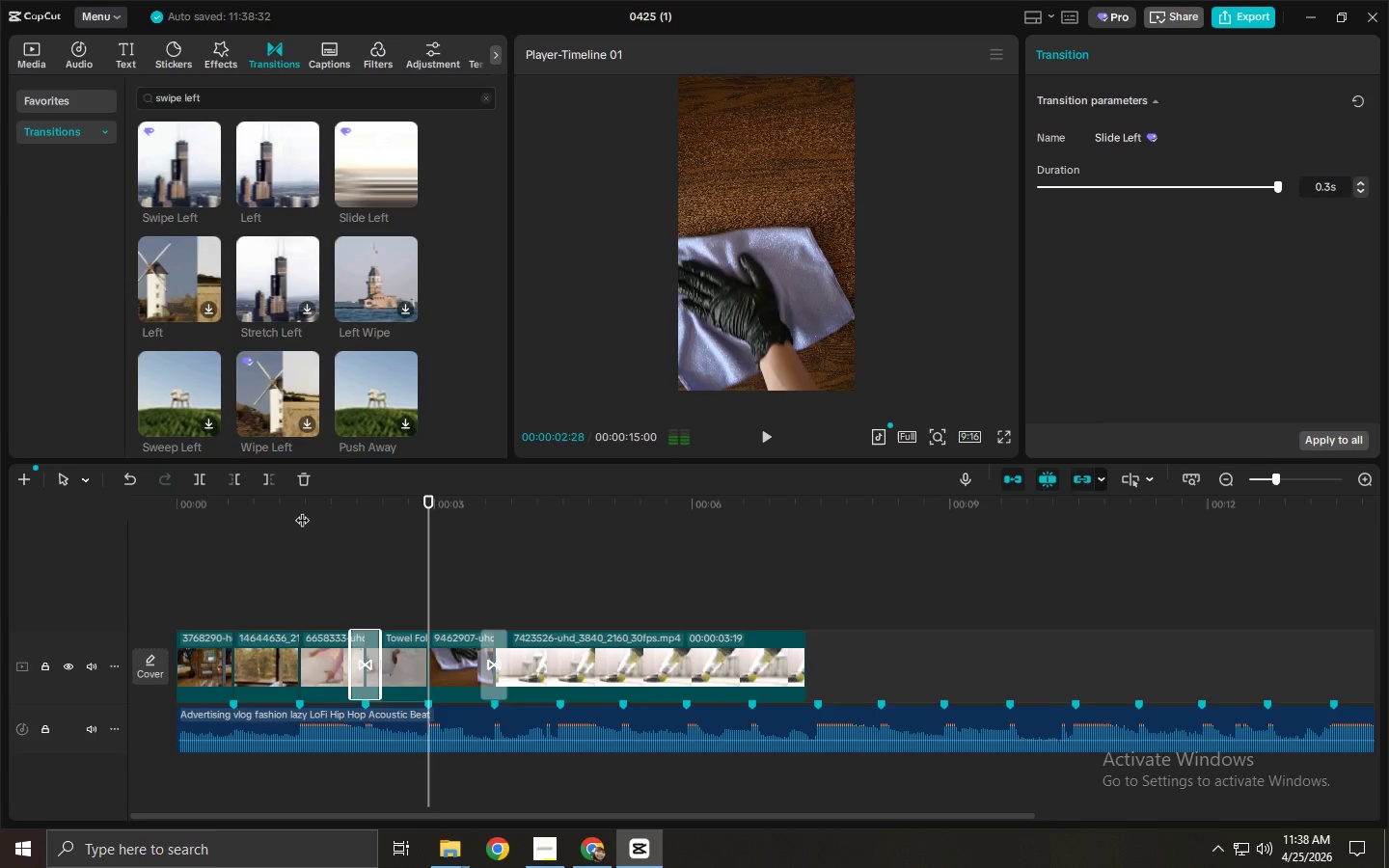 
key(Space)
 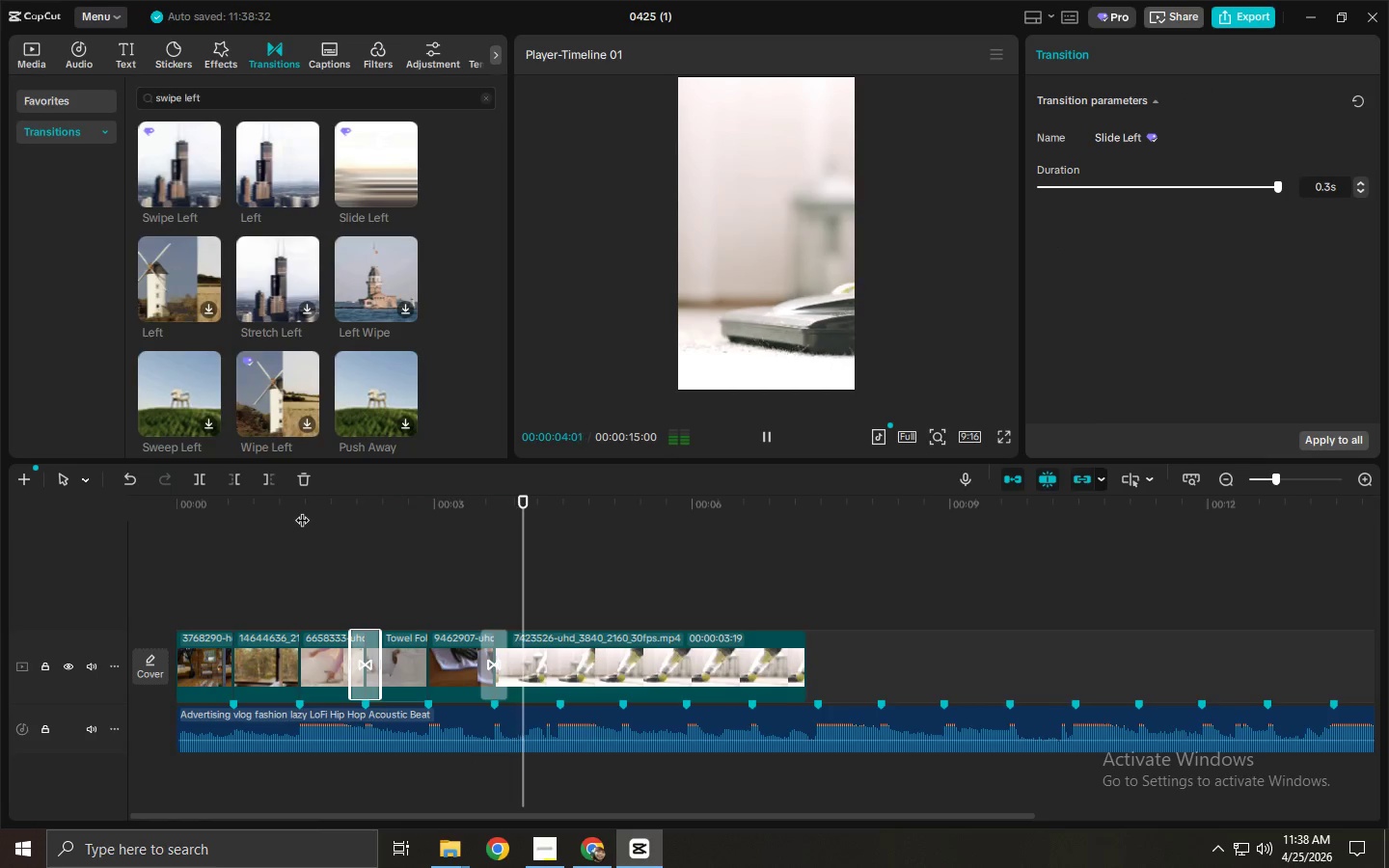 
key(Space)
 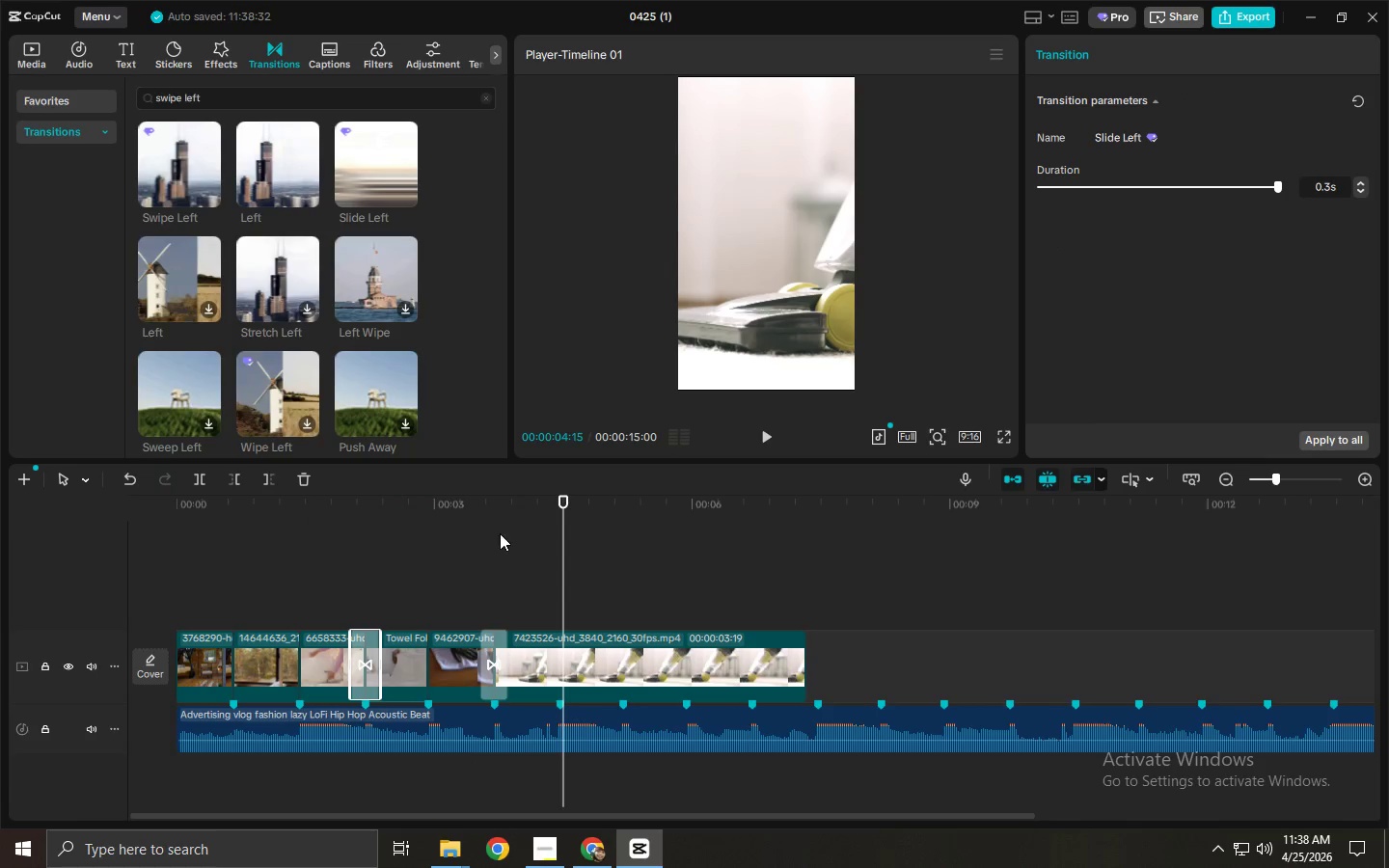 
left_click_drag(start_coordinate=[486, 502], to_coordinate=[480, 502])
 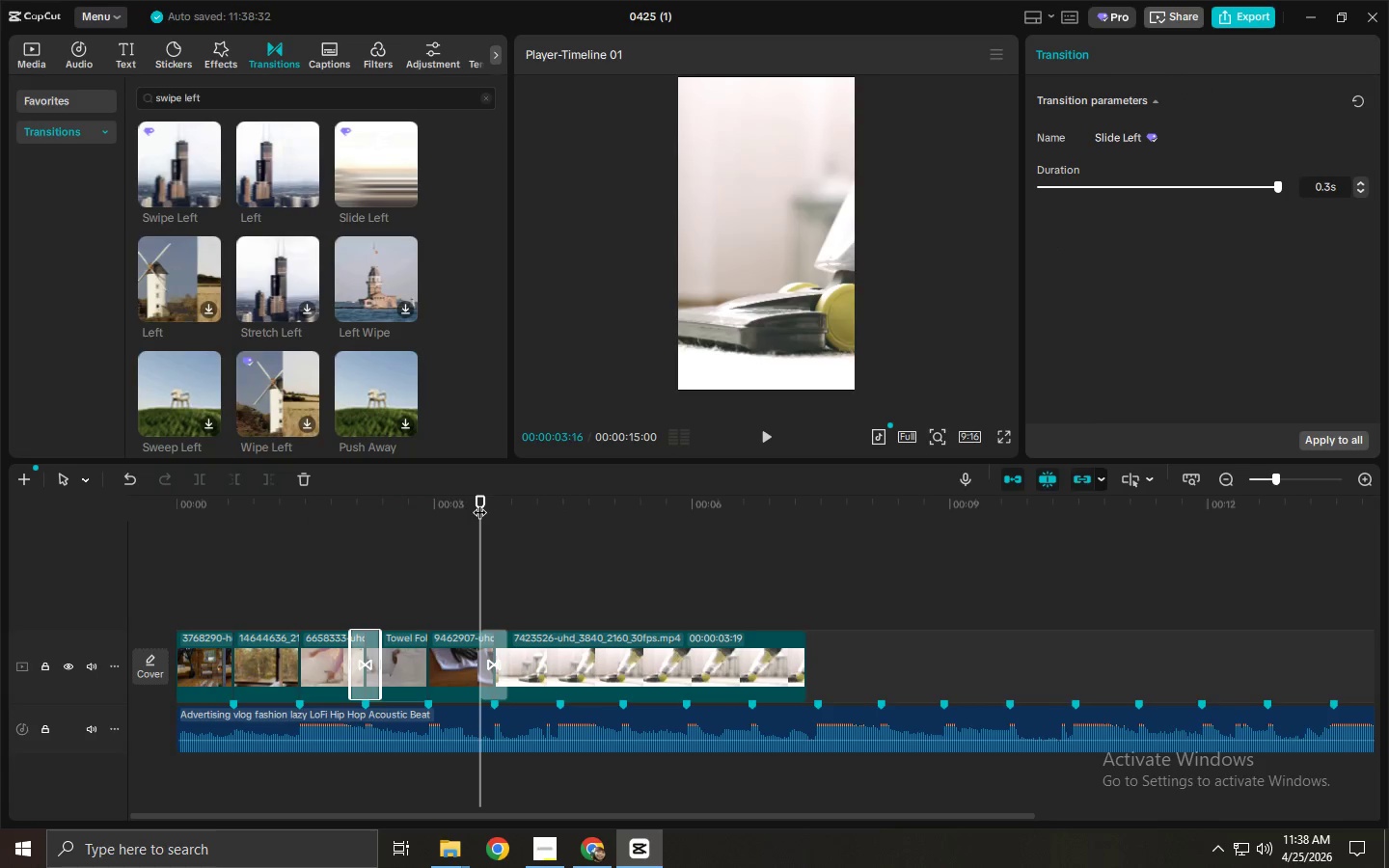 
key(Space)
 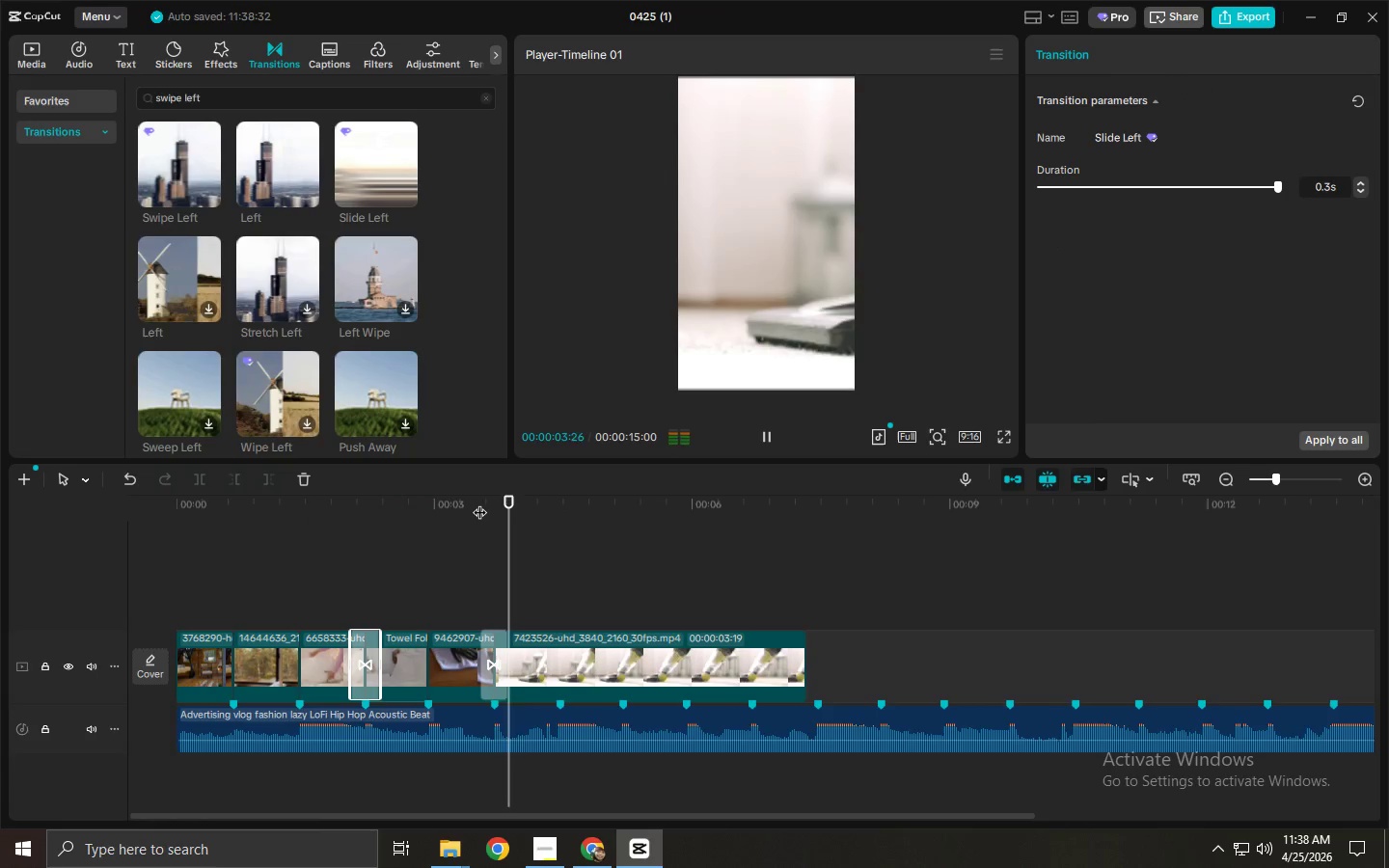 
key(Space)
 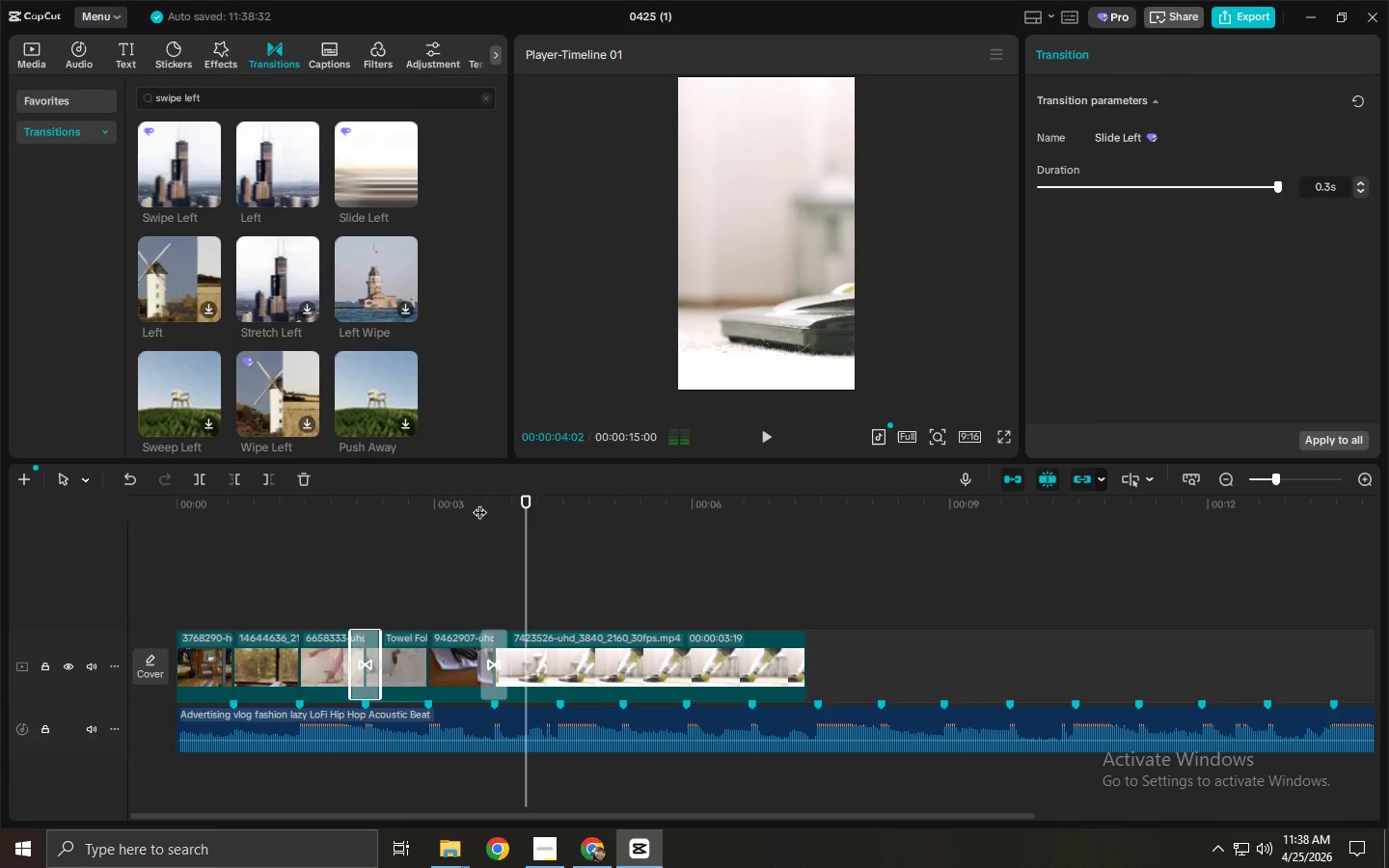 
left_click_drag(start_coordinate=[479, 502], to_coordinate=[461, 505])
 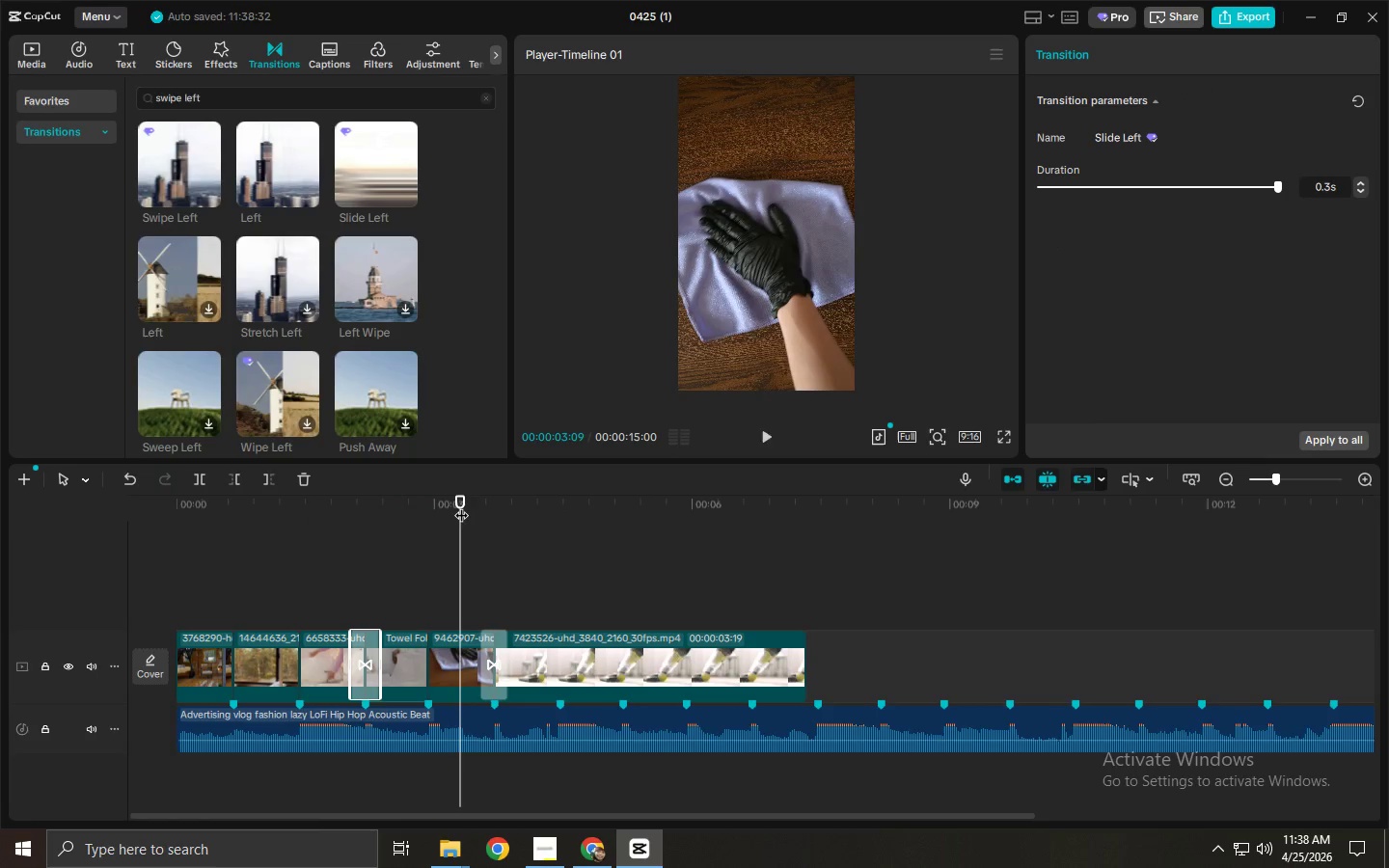 
key(Space)
 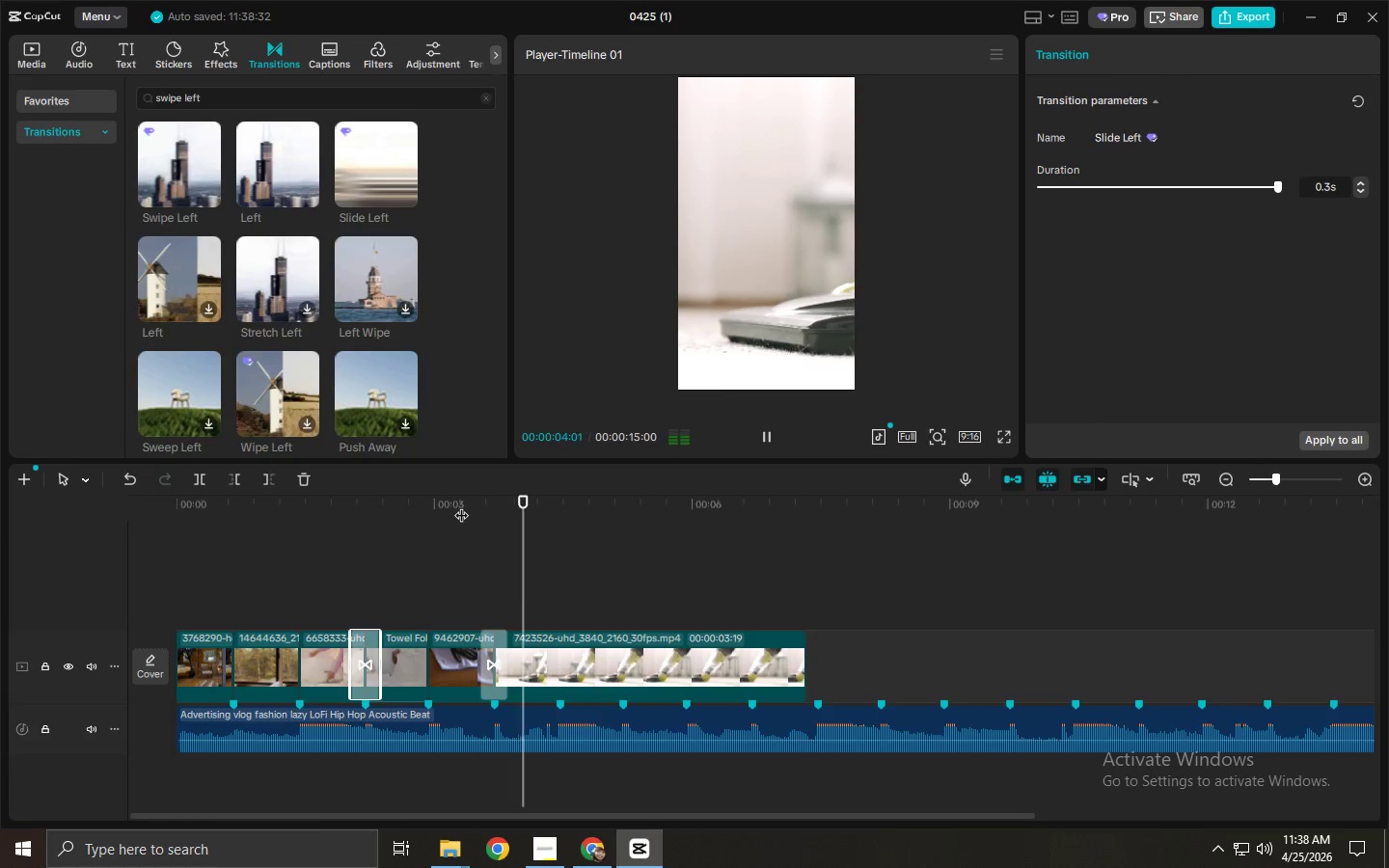 
left_click([461, 505])
 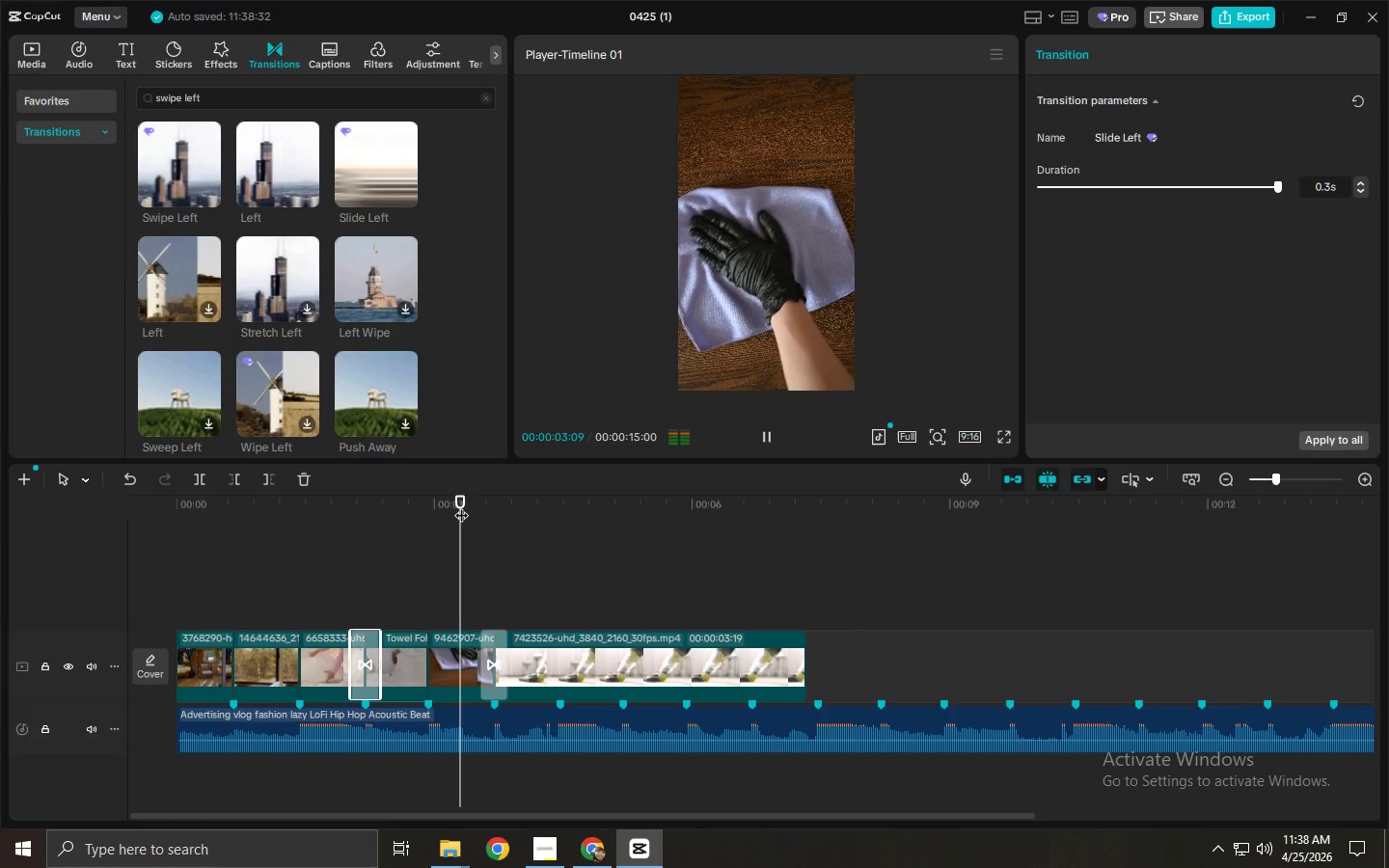 
key(Space)
 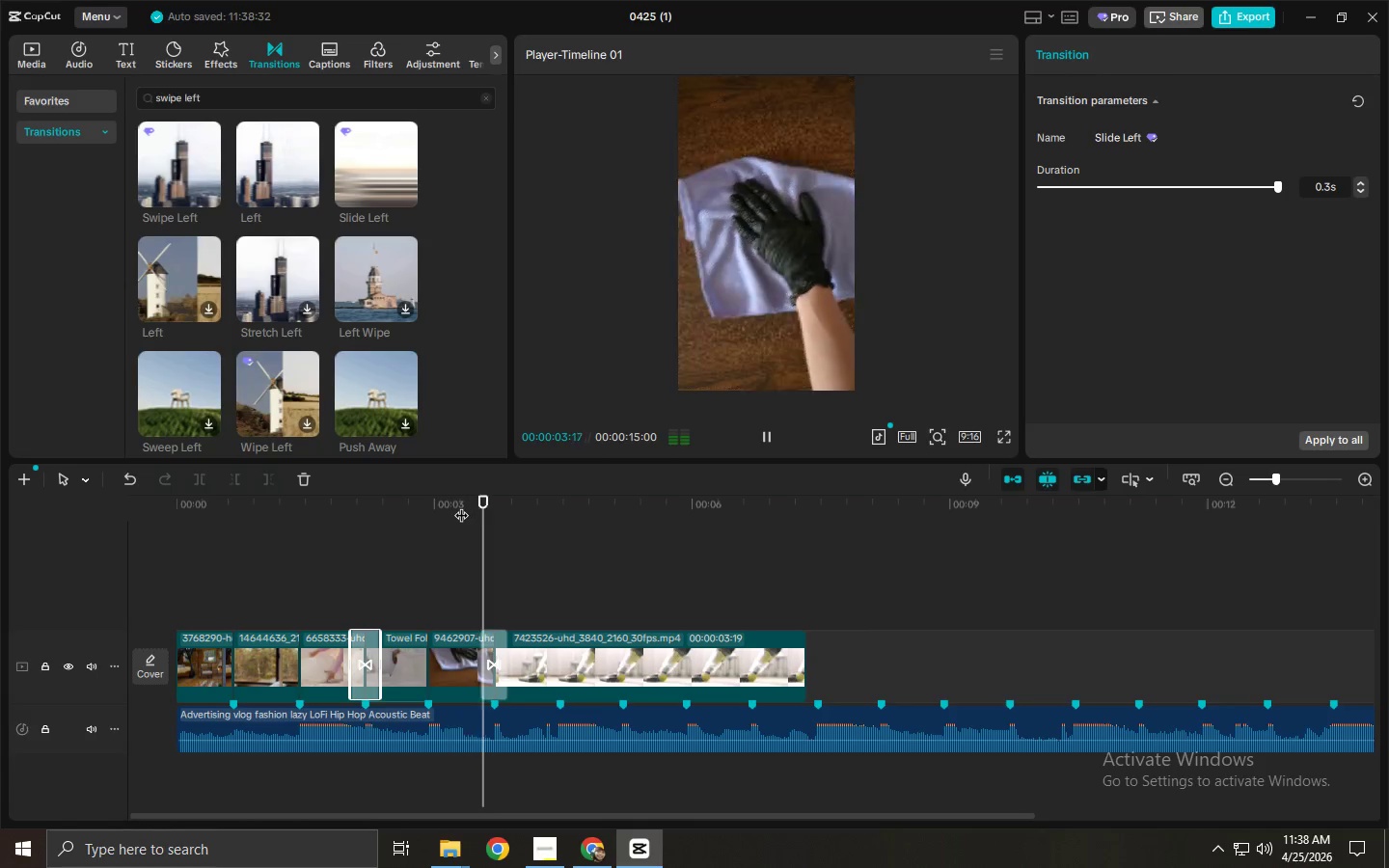 
key(Space)
 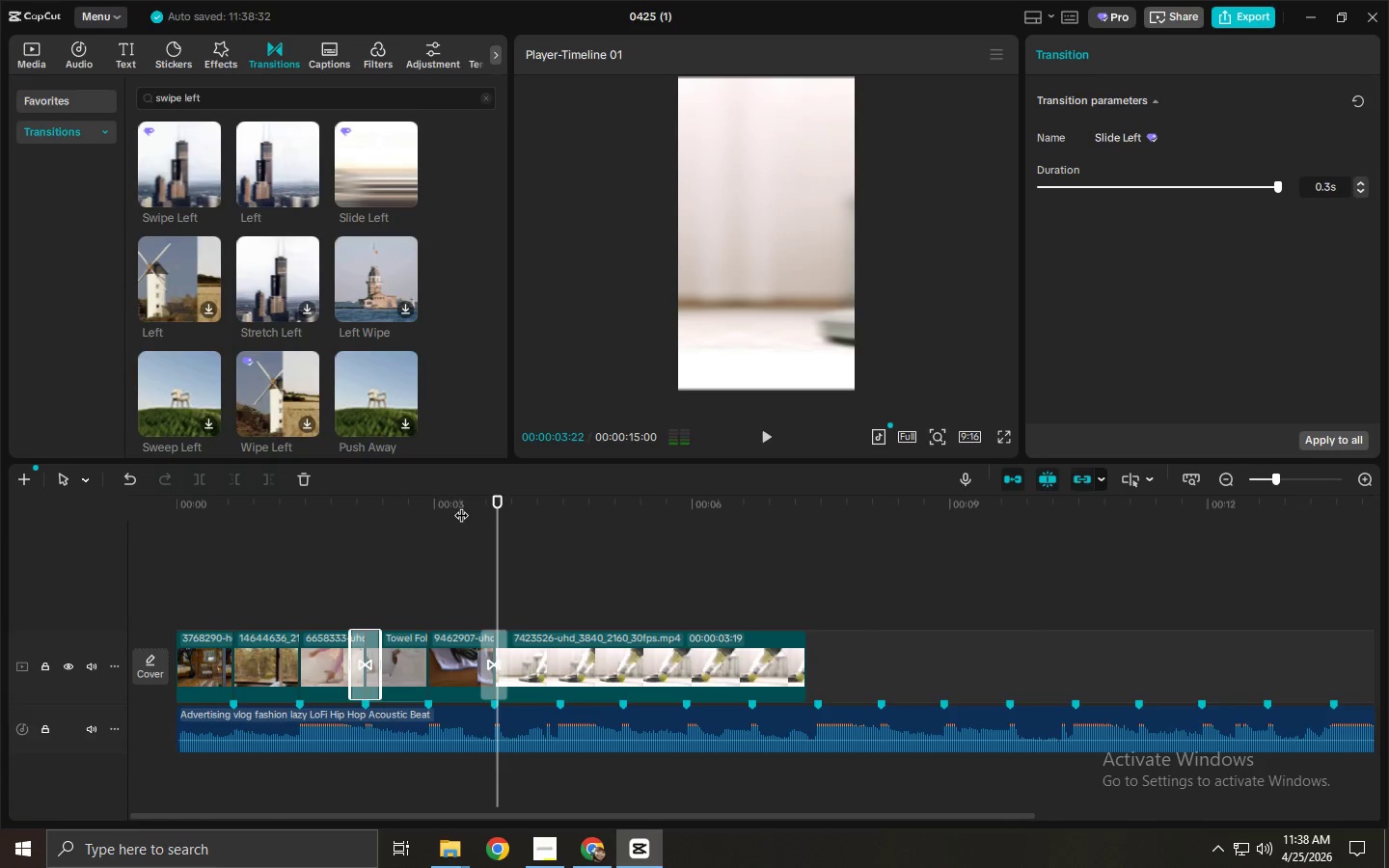 
key(Space)
 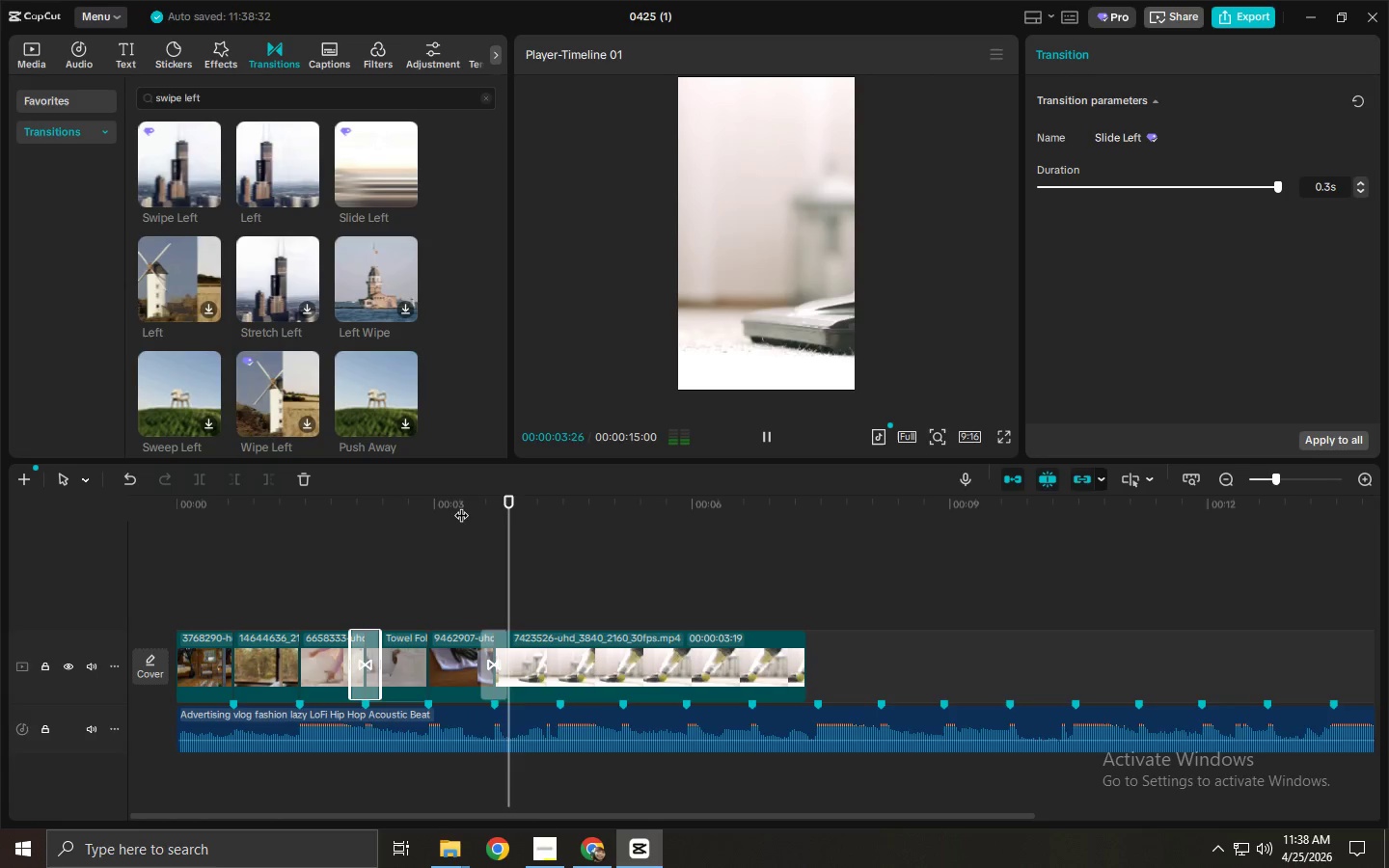 
key(Space)
 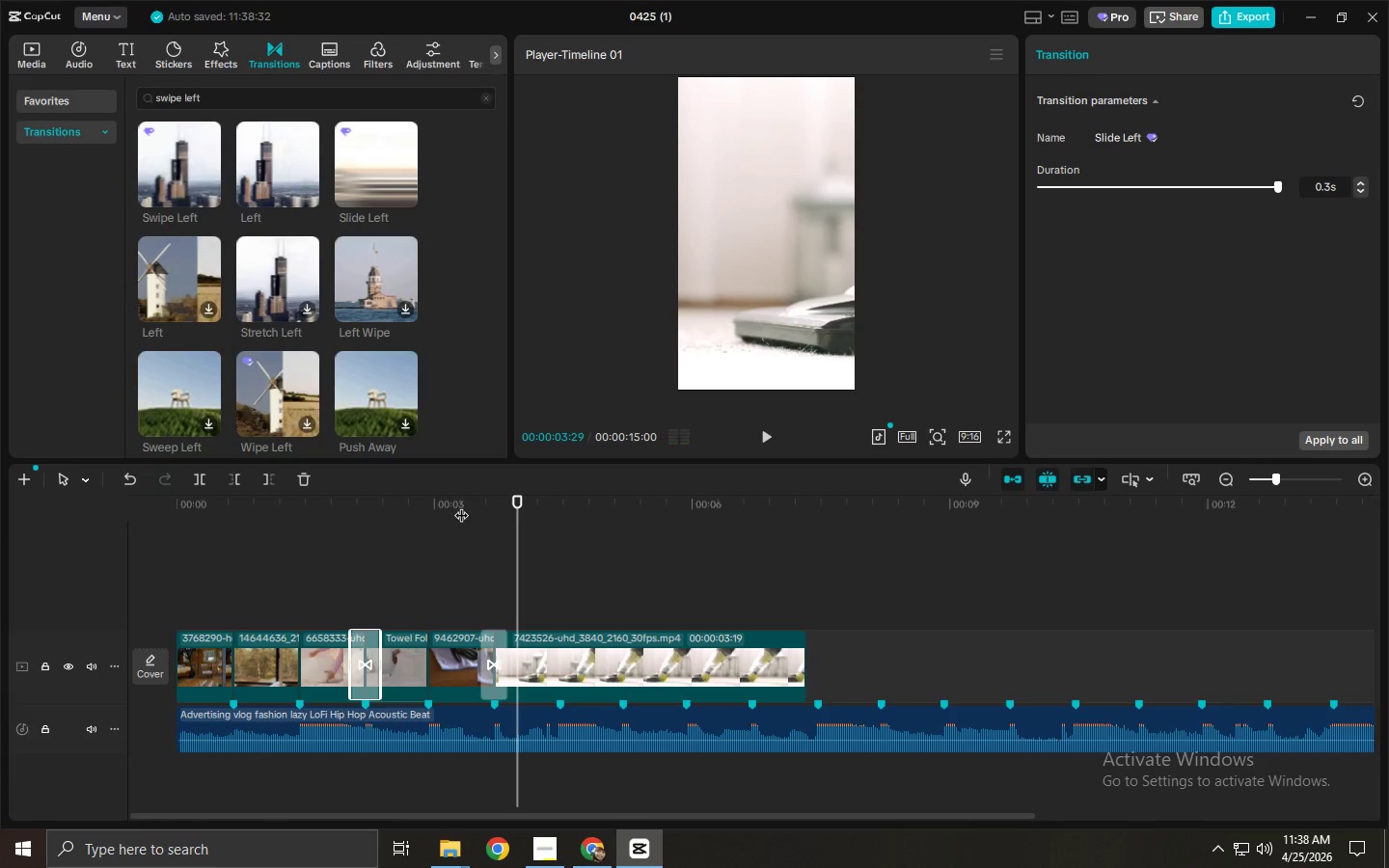 
key(Space)
 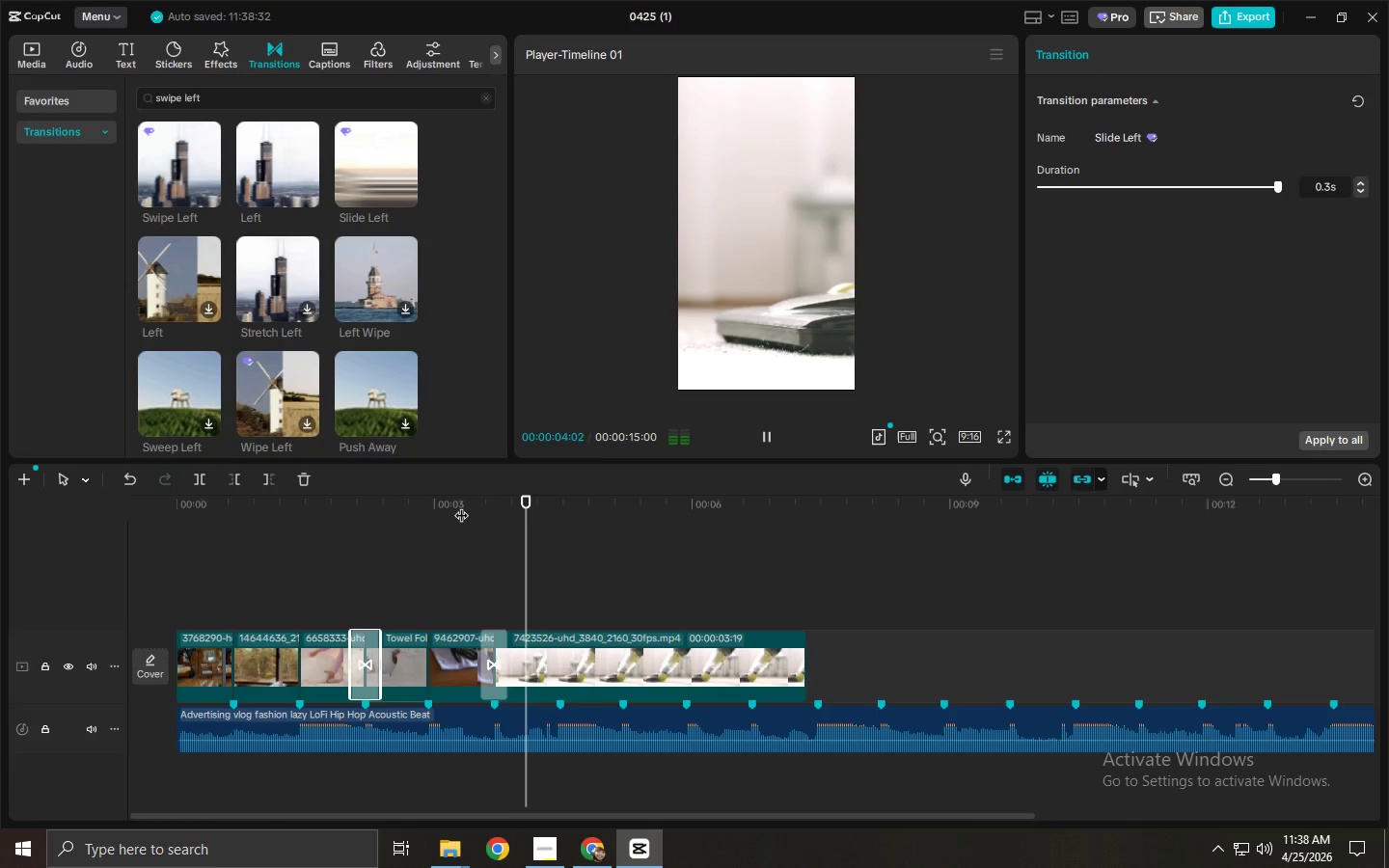 
key(Space)
 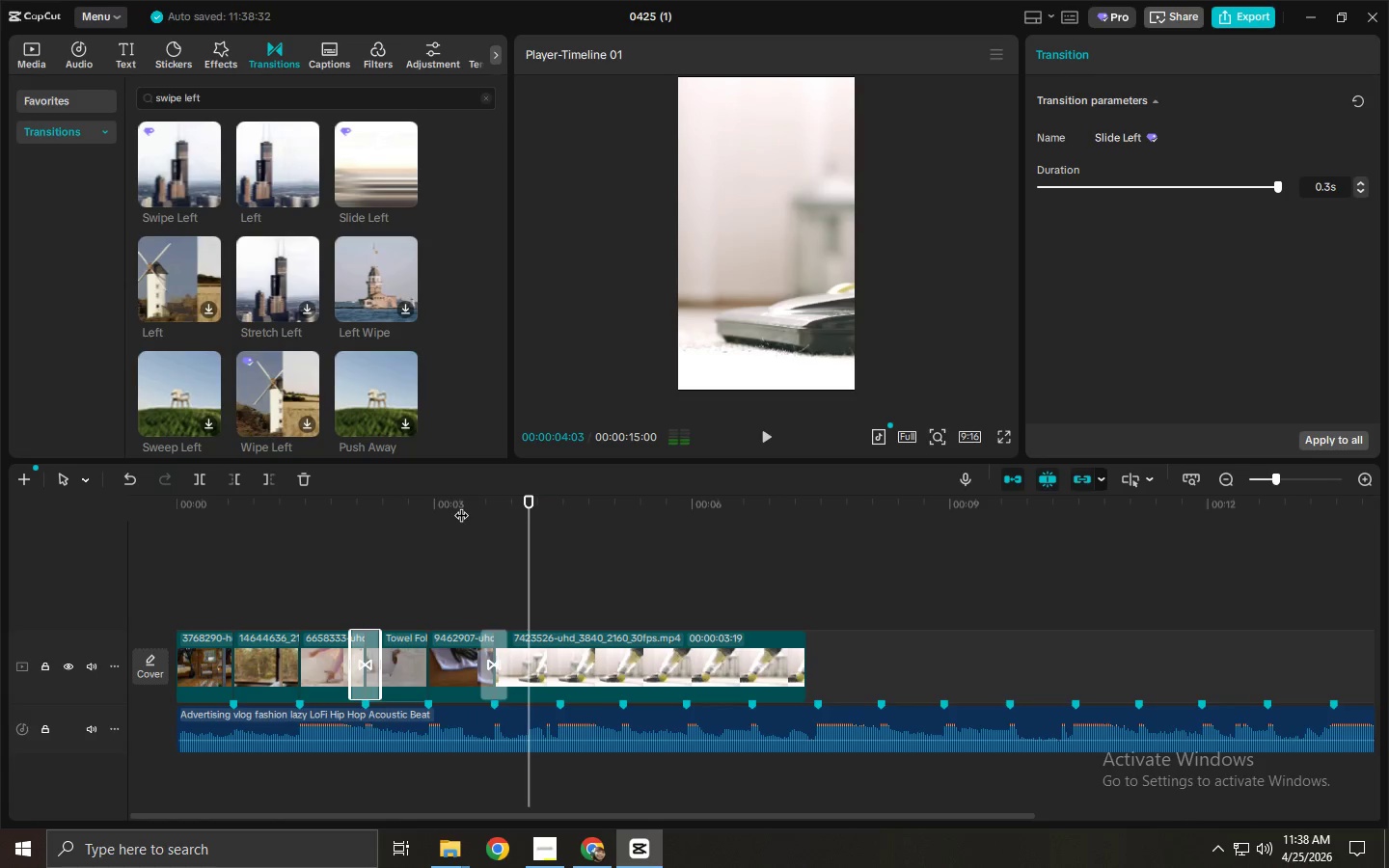 
key(Alt+AltLeft)
 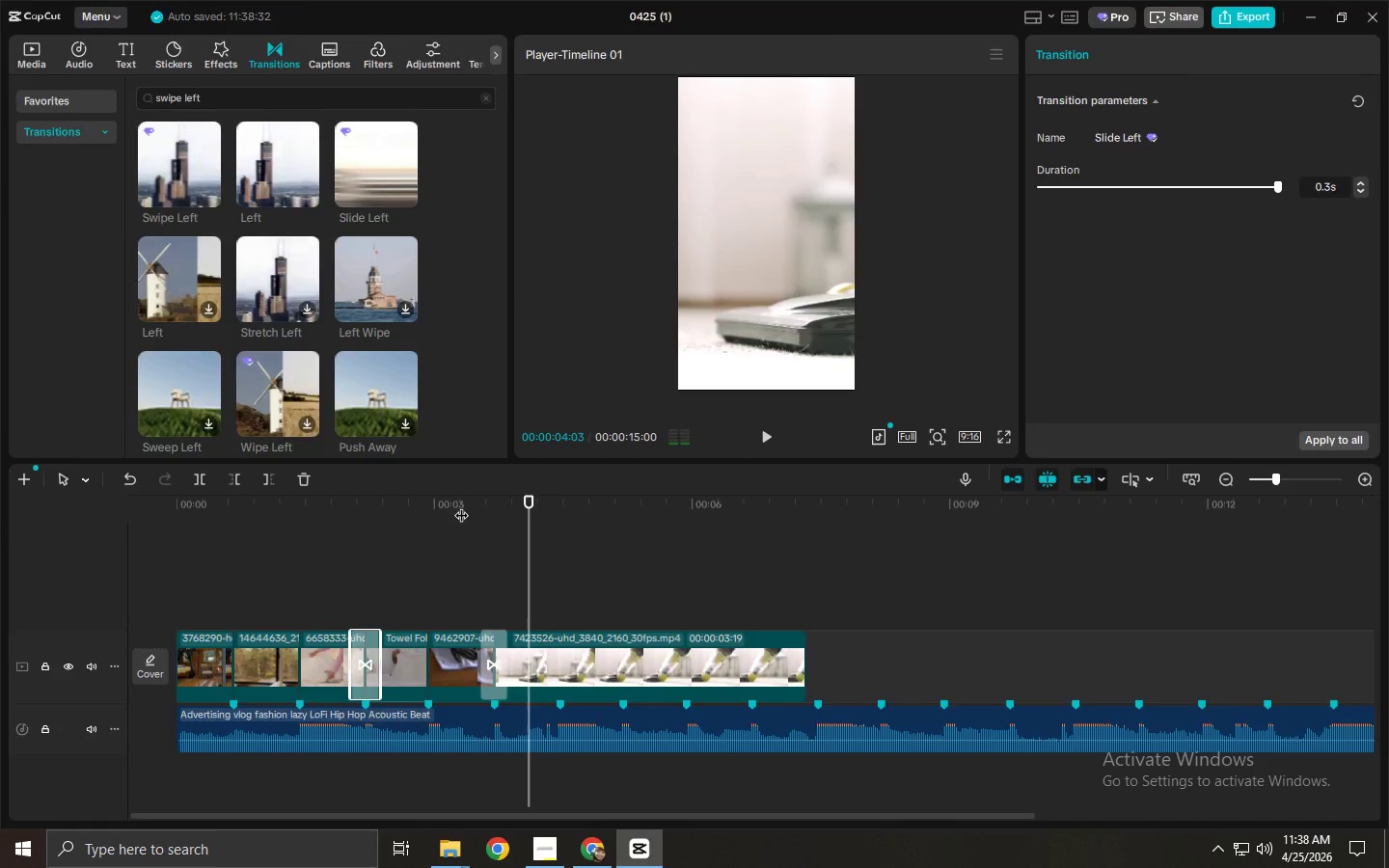 
key(Alt+Tab)
 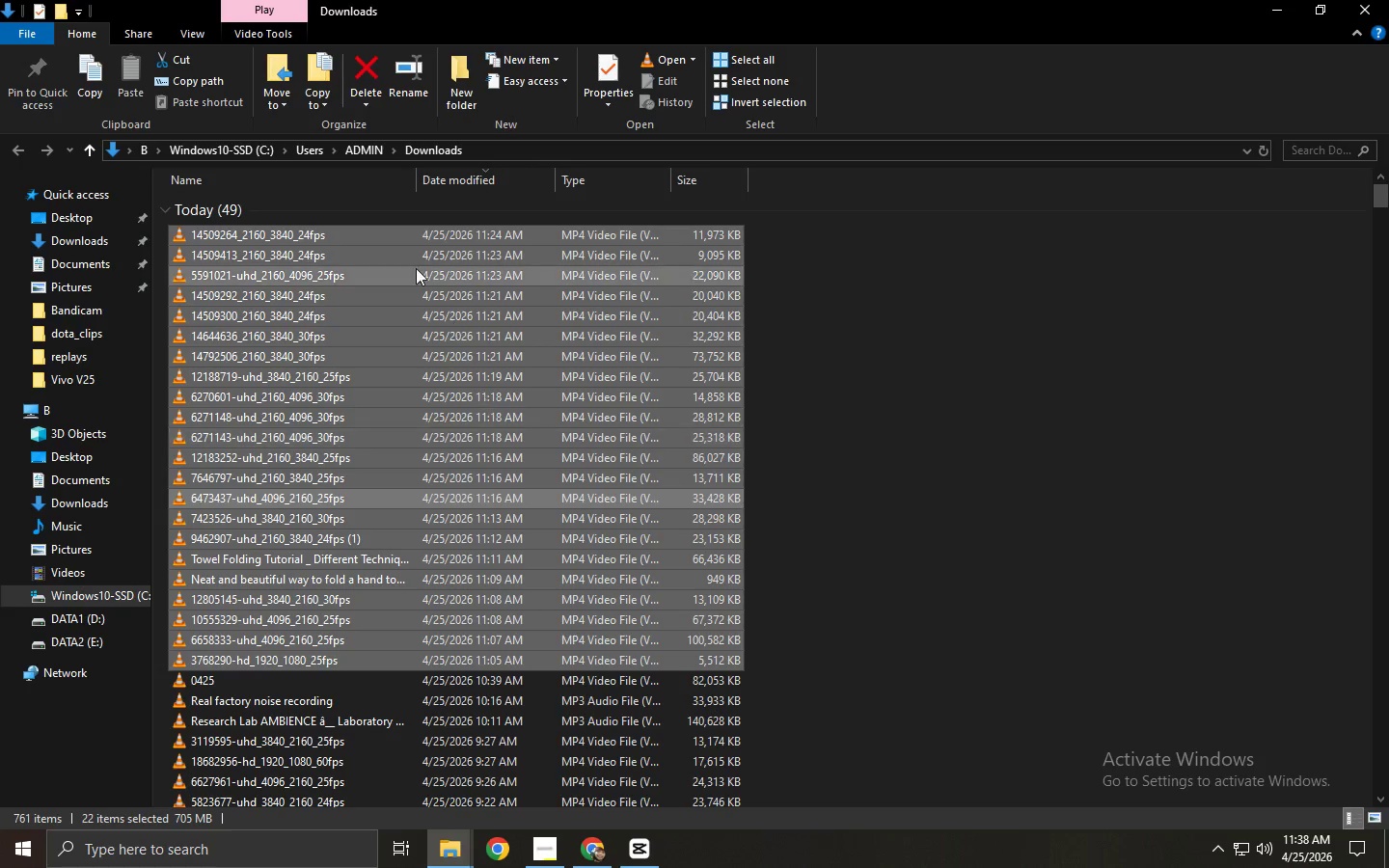 
key(Alt+Tab)
 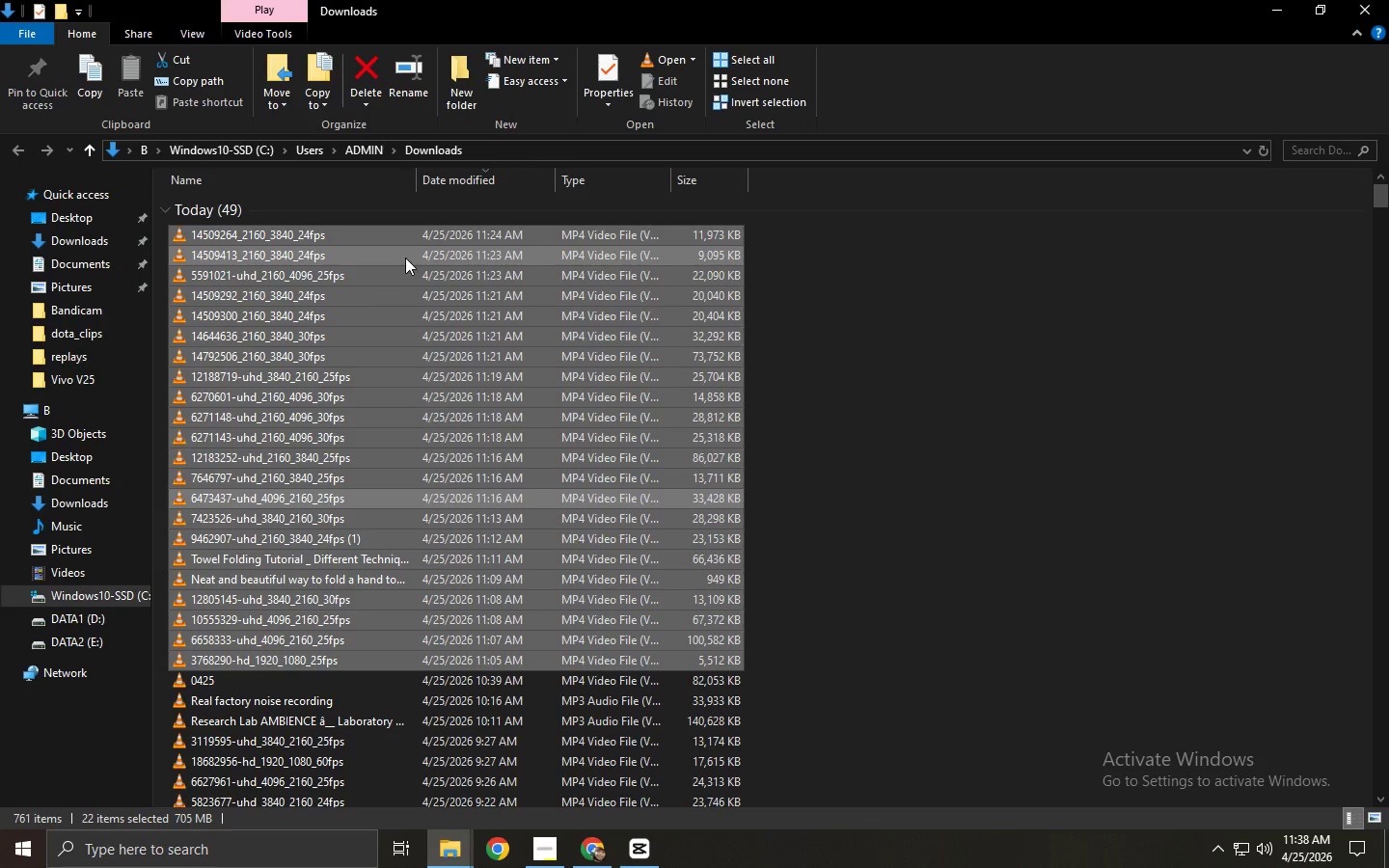 
key(Alt+Tab)
 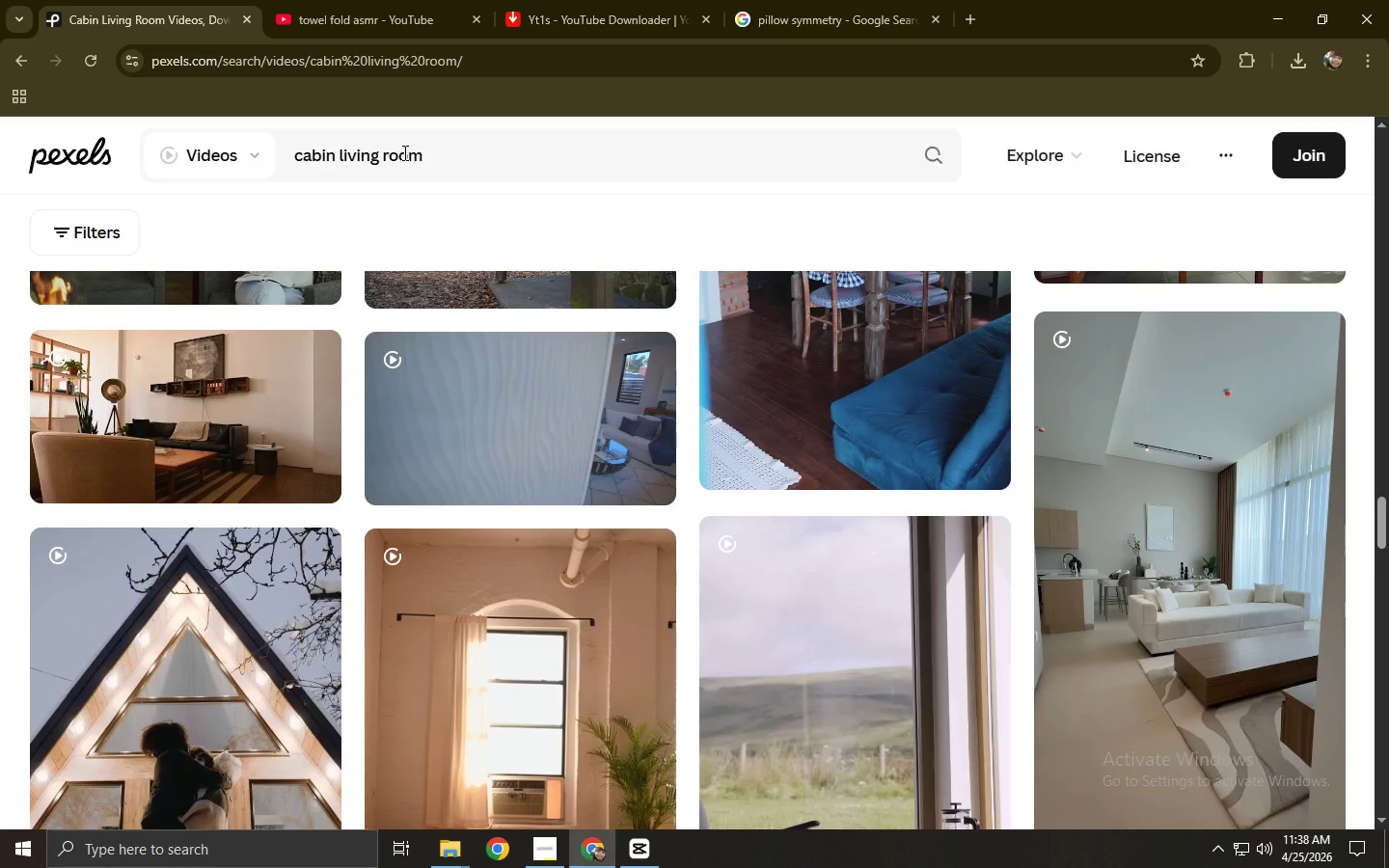 
left_click_drag(start_coordinate=[467, 165], to_coordinate=[294, 149])
 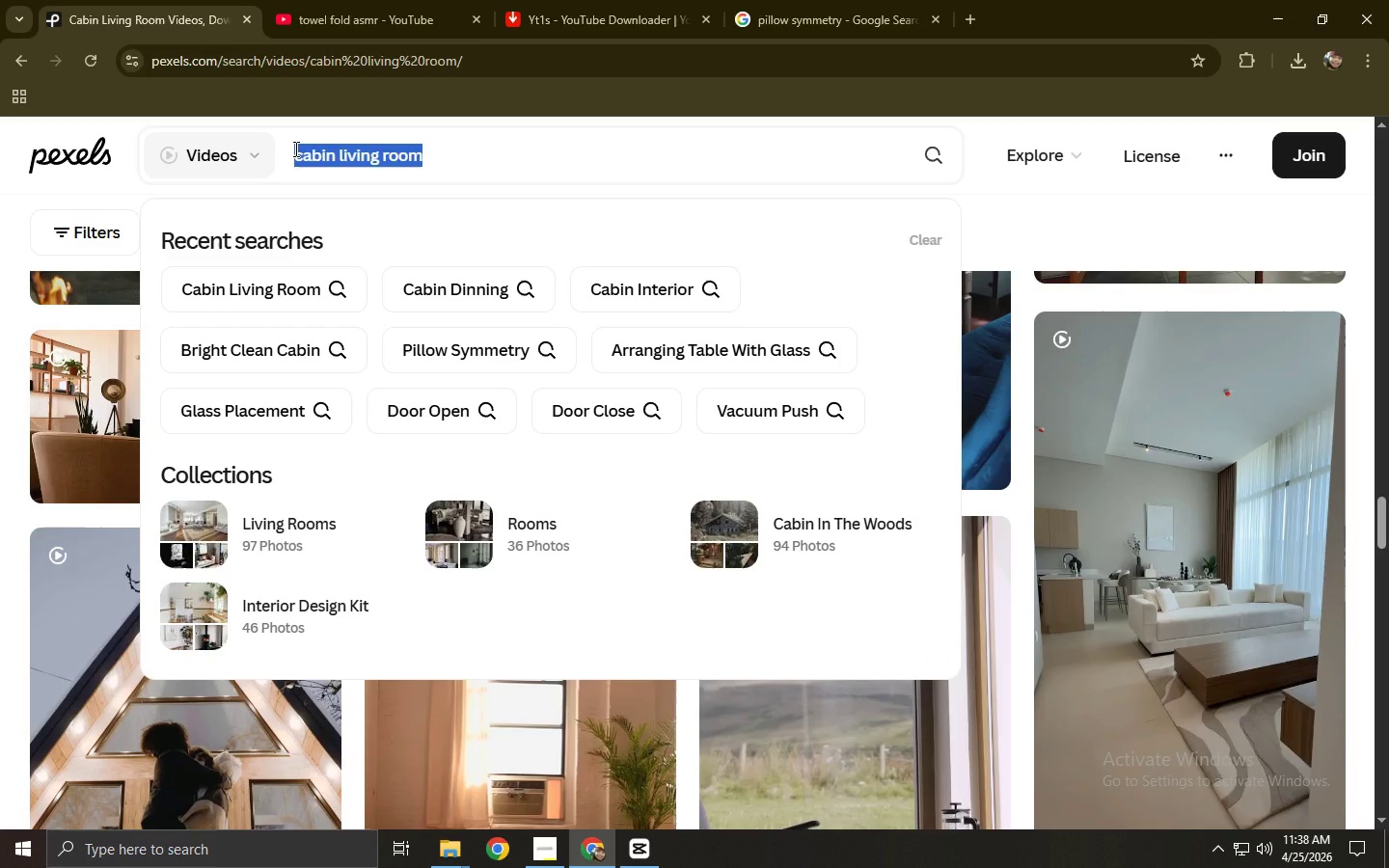 
type(vacuum top vie)
 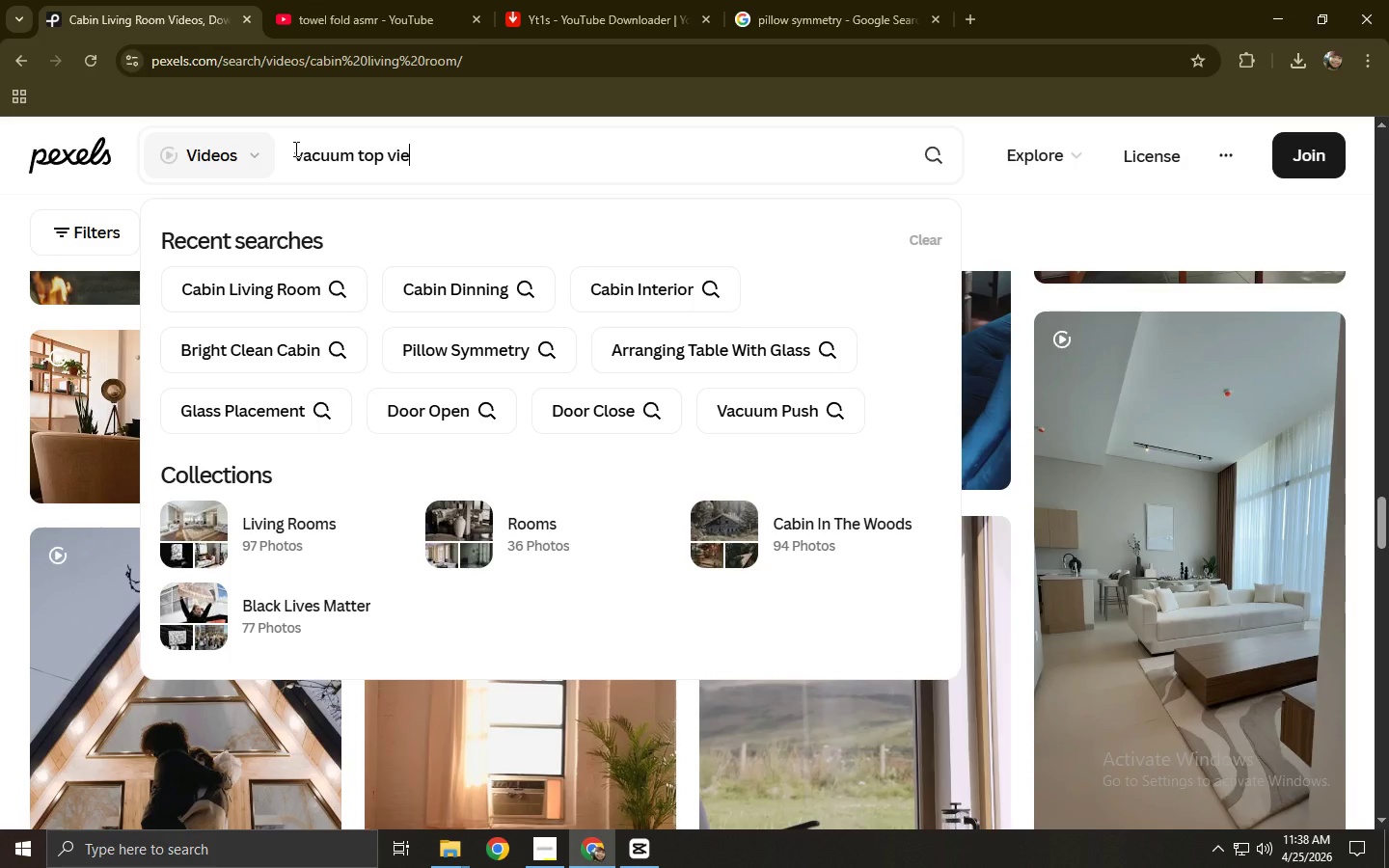 
key(Enter)
 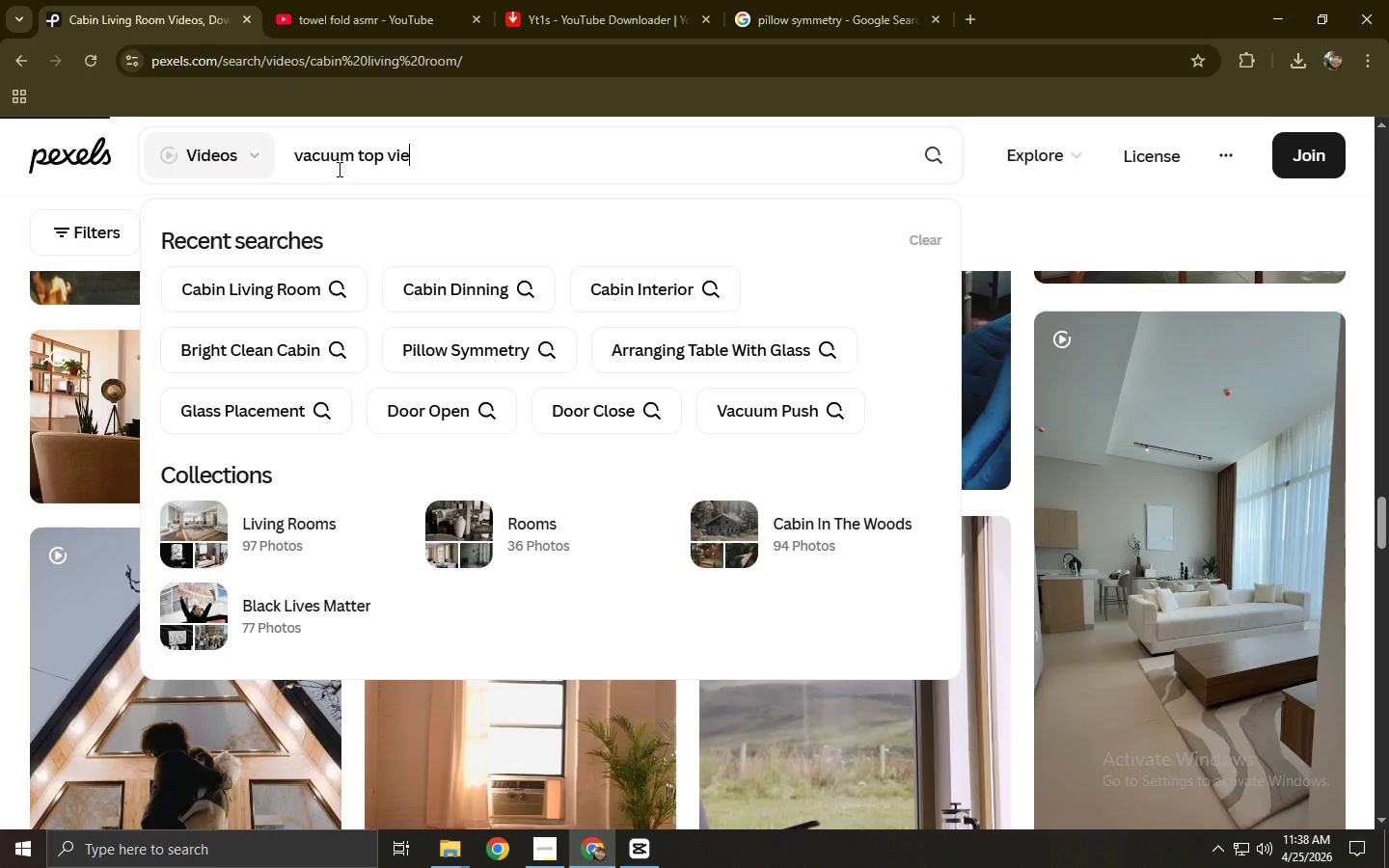 
left_click([465, 162])
 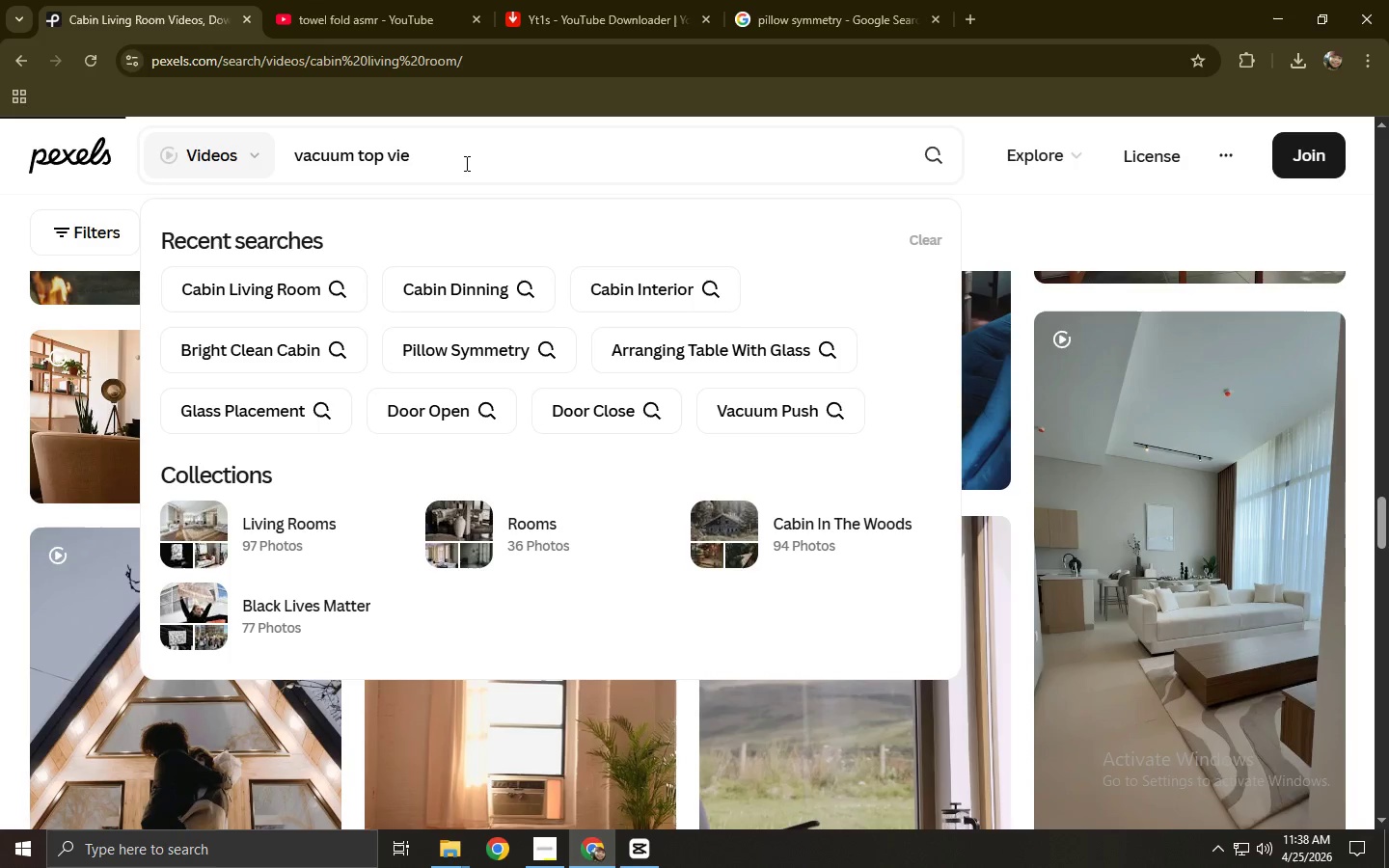 
key(W)
 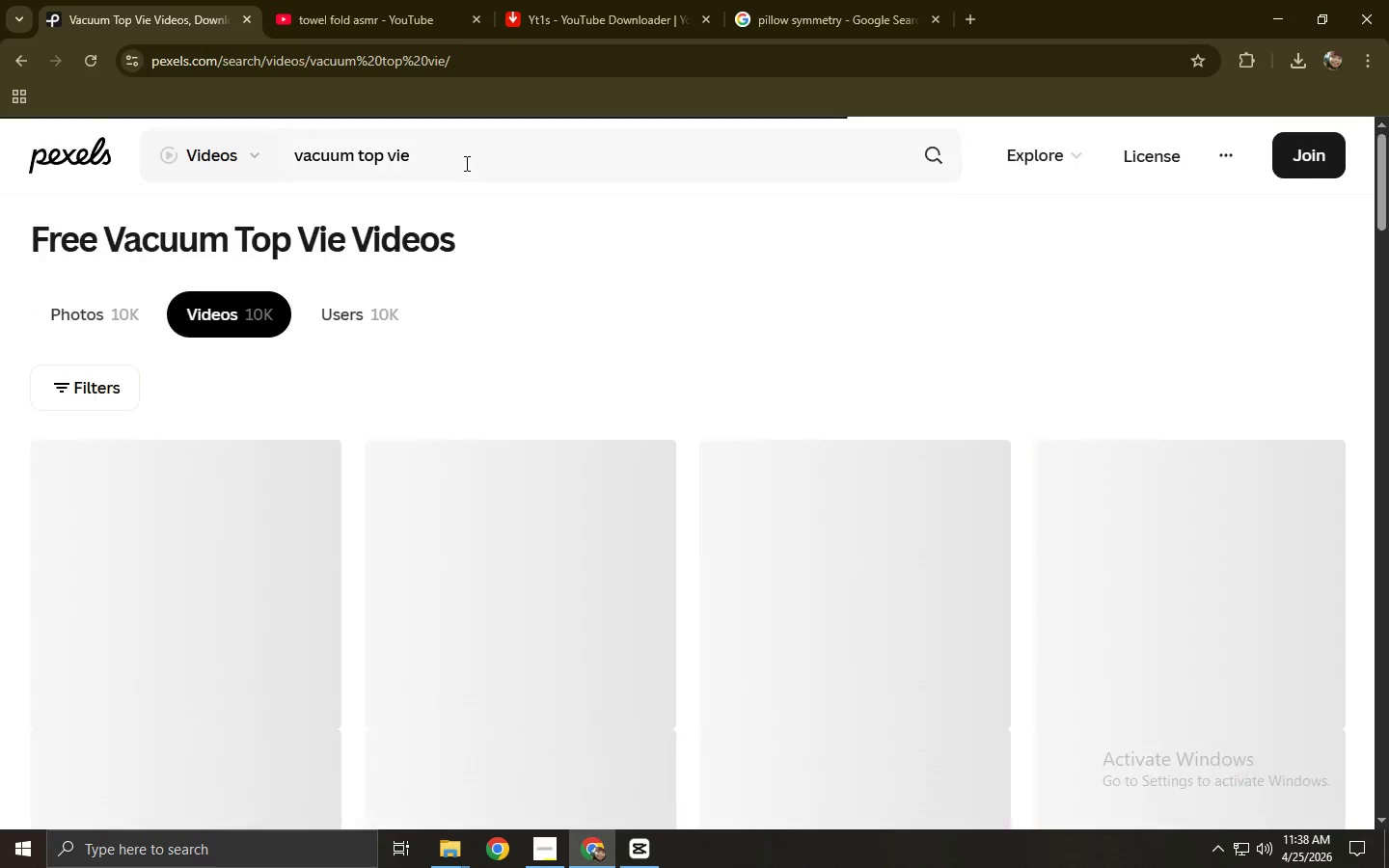 
key(Enter)
 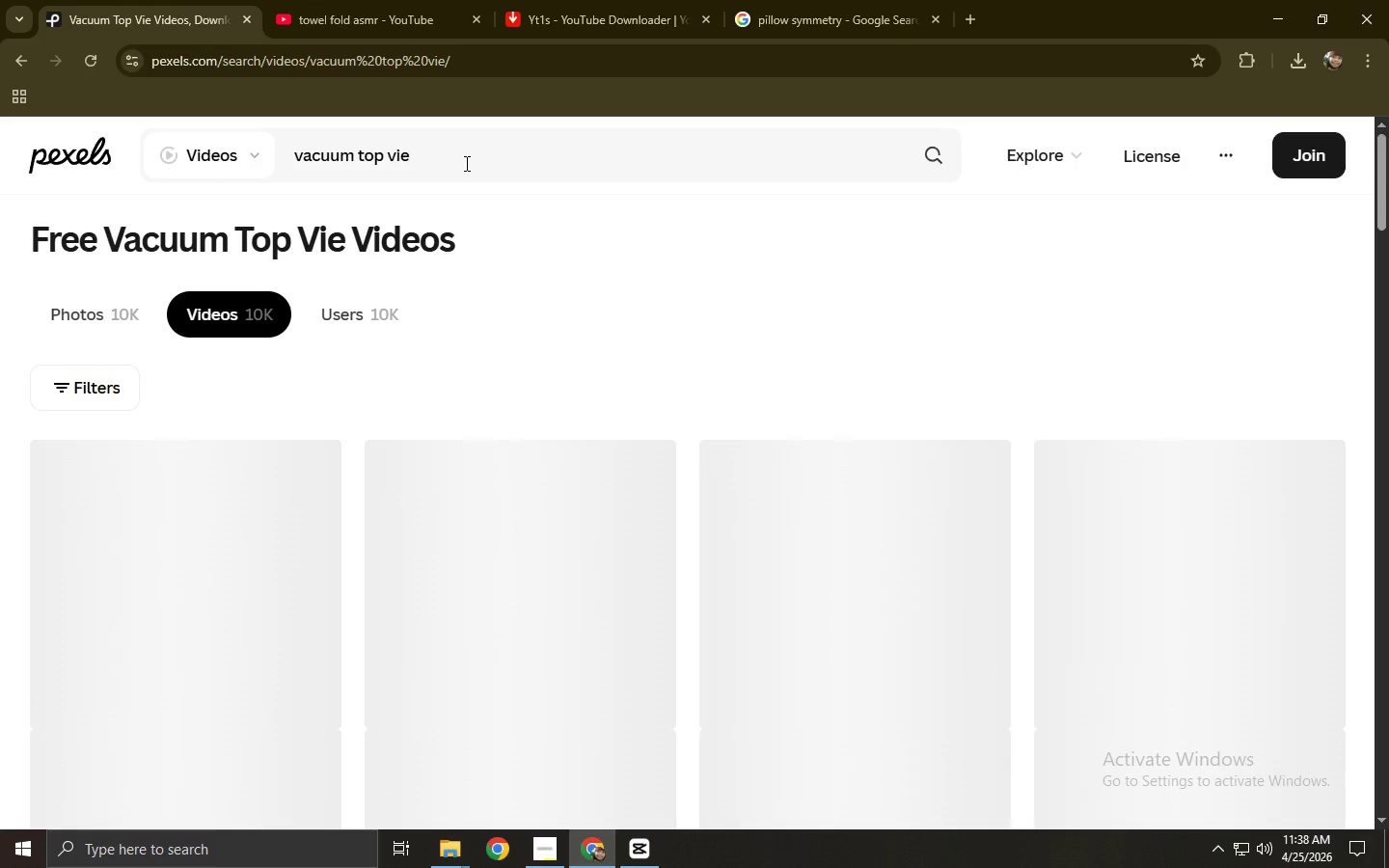 
left_click([465, 163])
 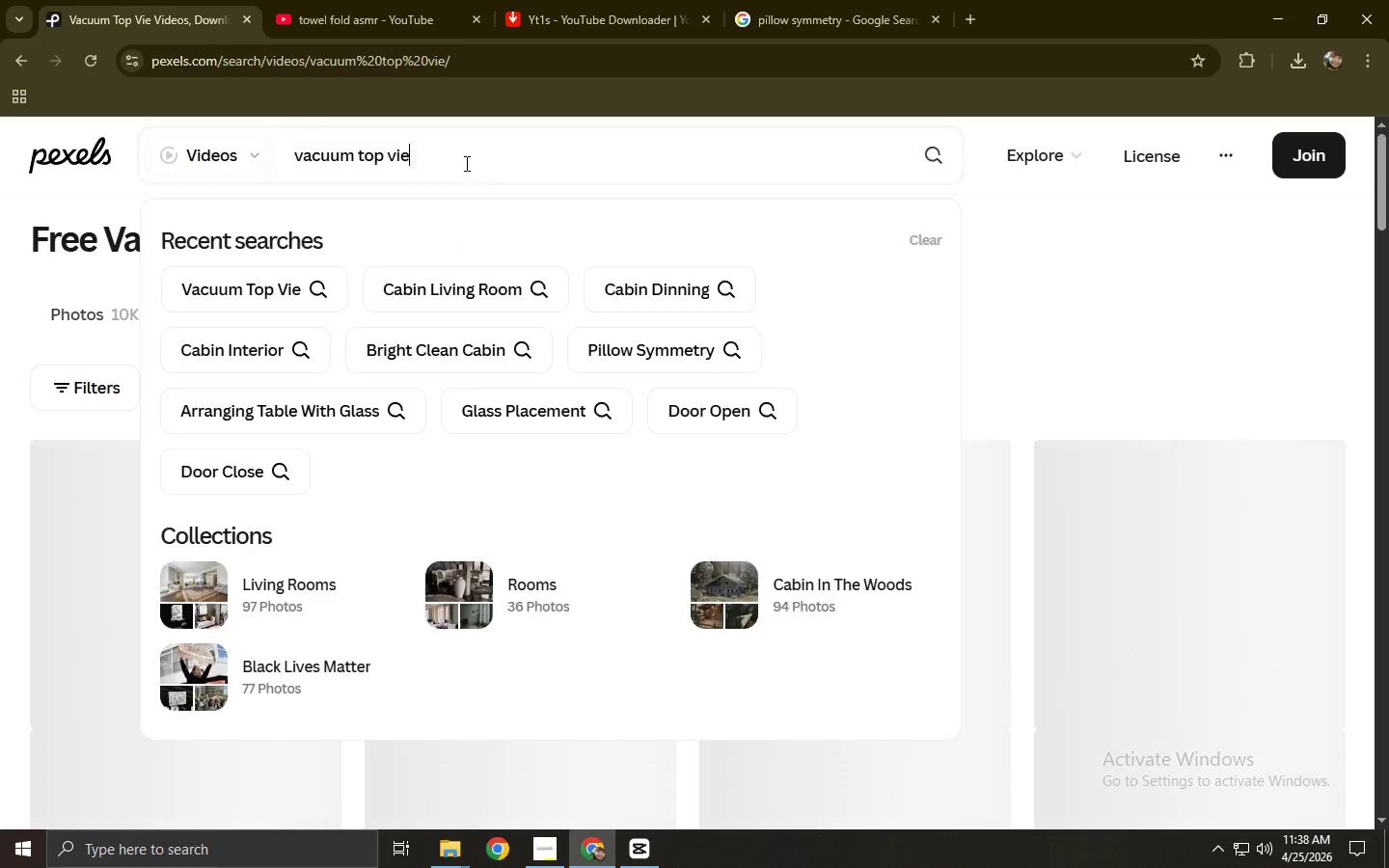 
key(W)
 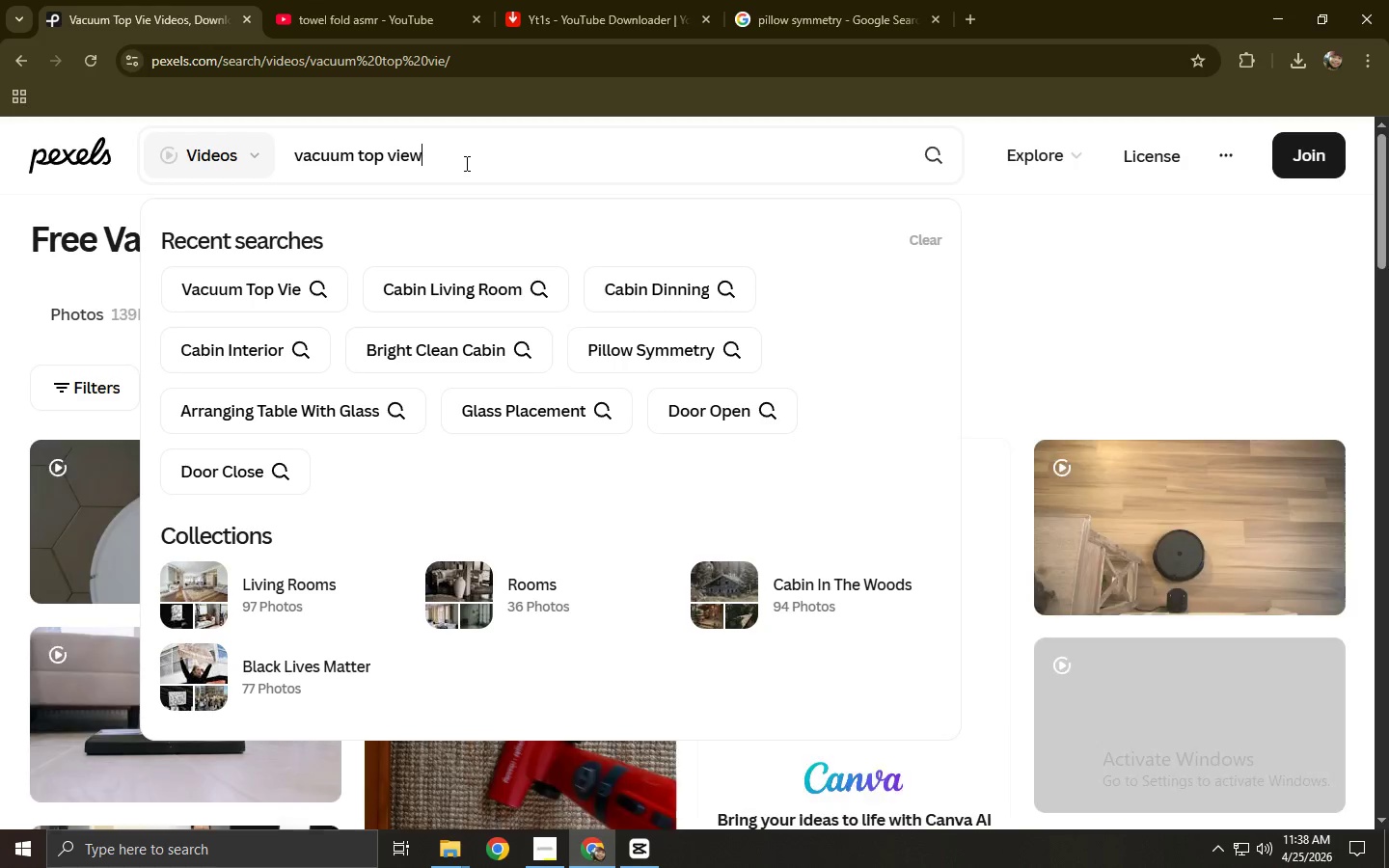 
key(Enter)
 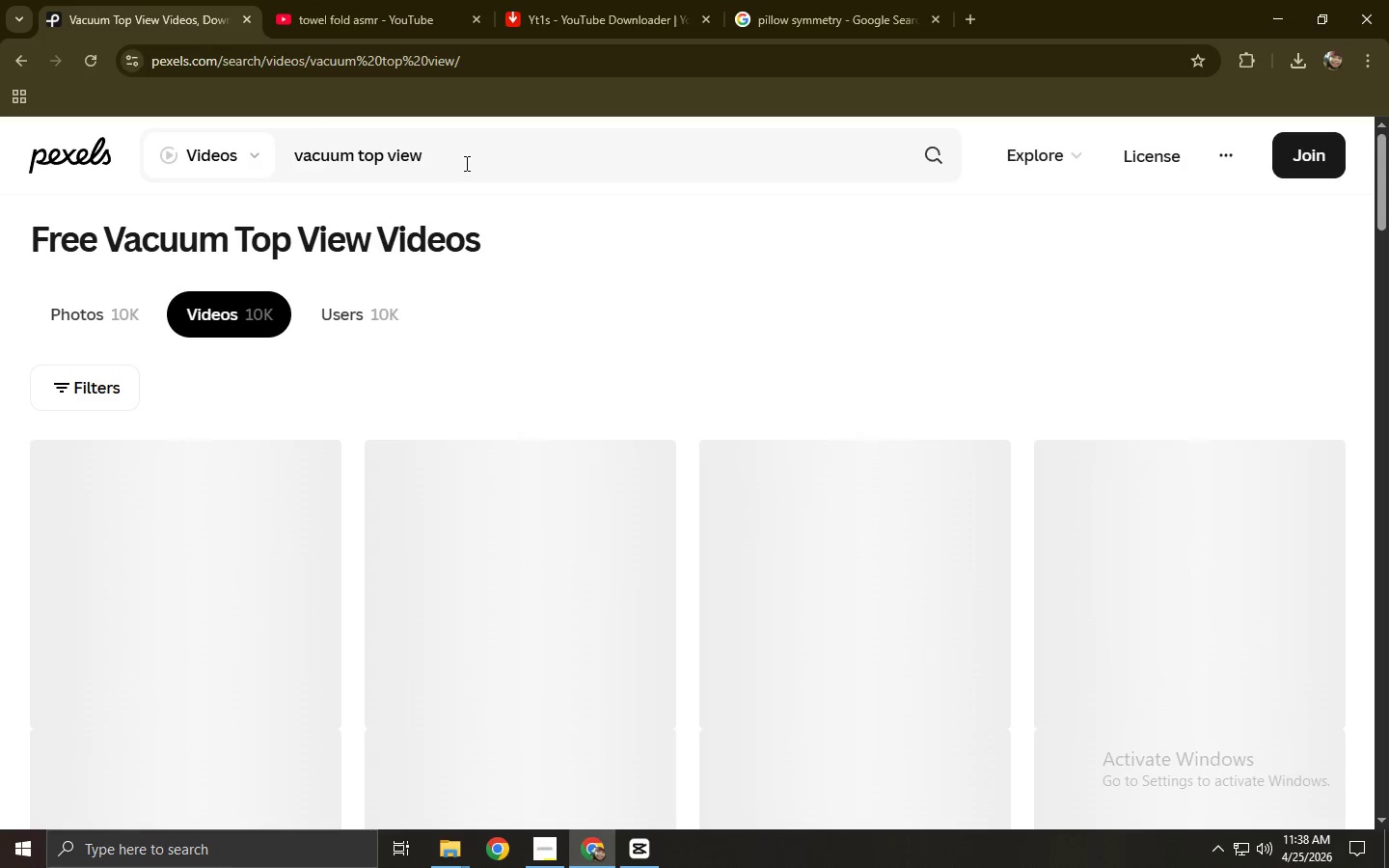 
scroll: coordinate [383, 407], scroll_direction: down, amount: 10.0
 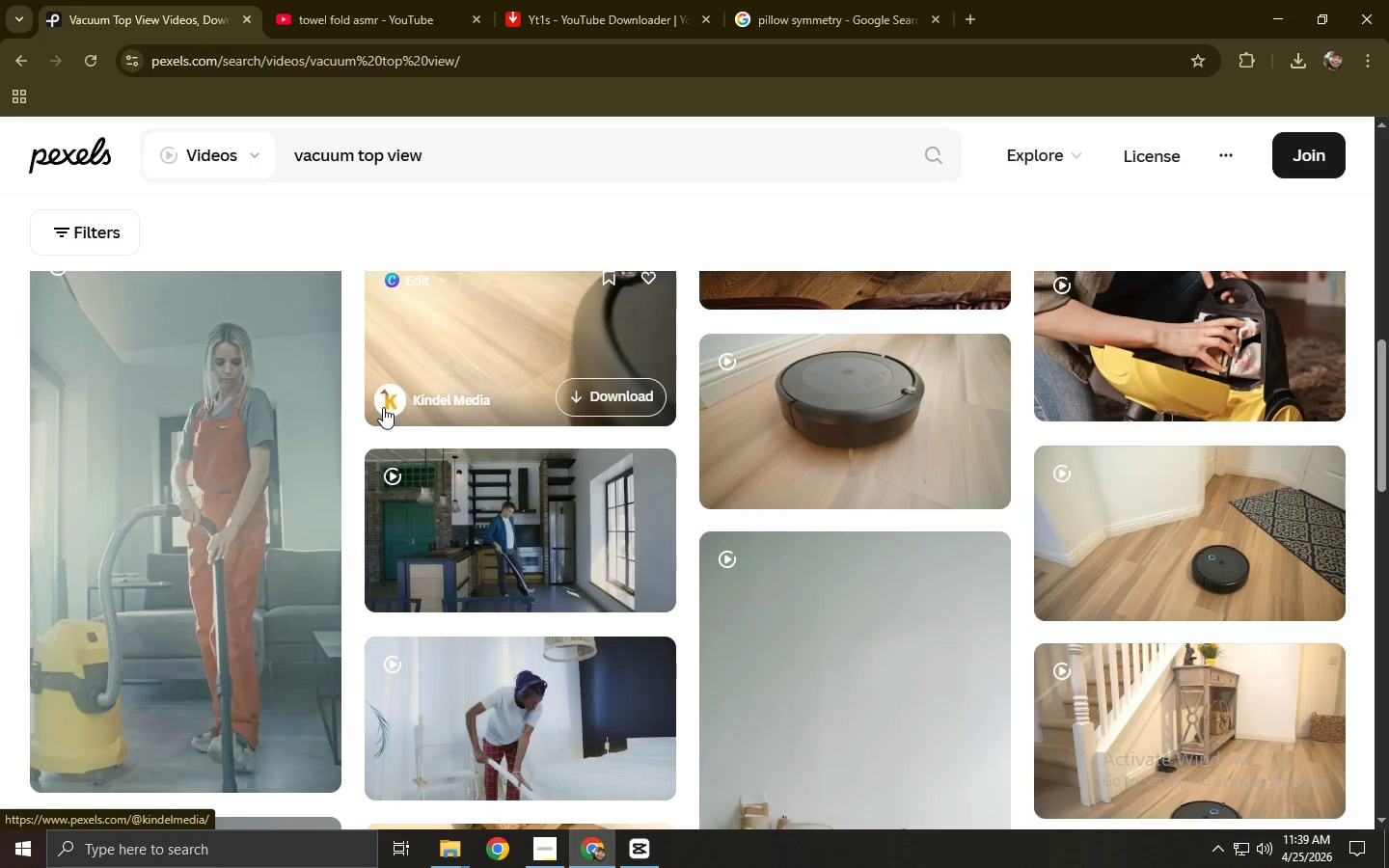 
scroll: coordinate [351, 385], scroll_direction: up, amount: 3.0
 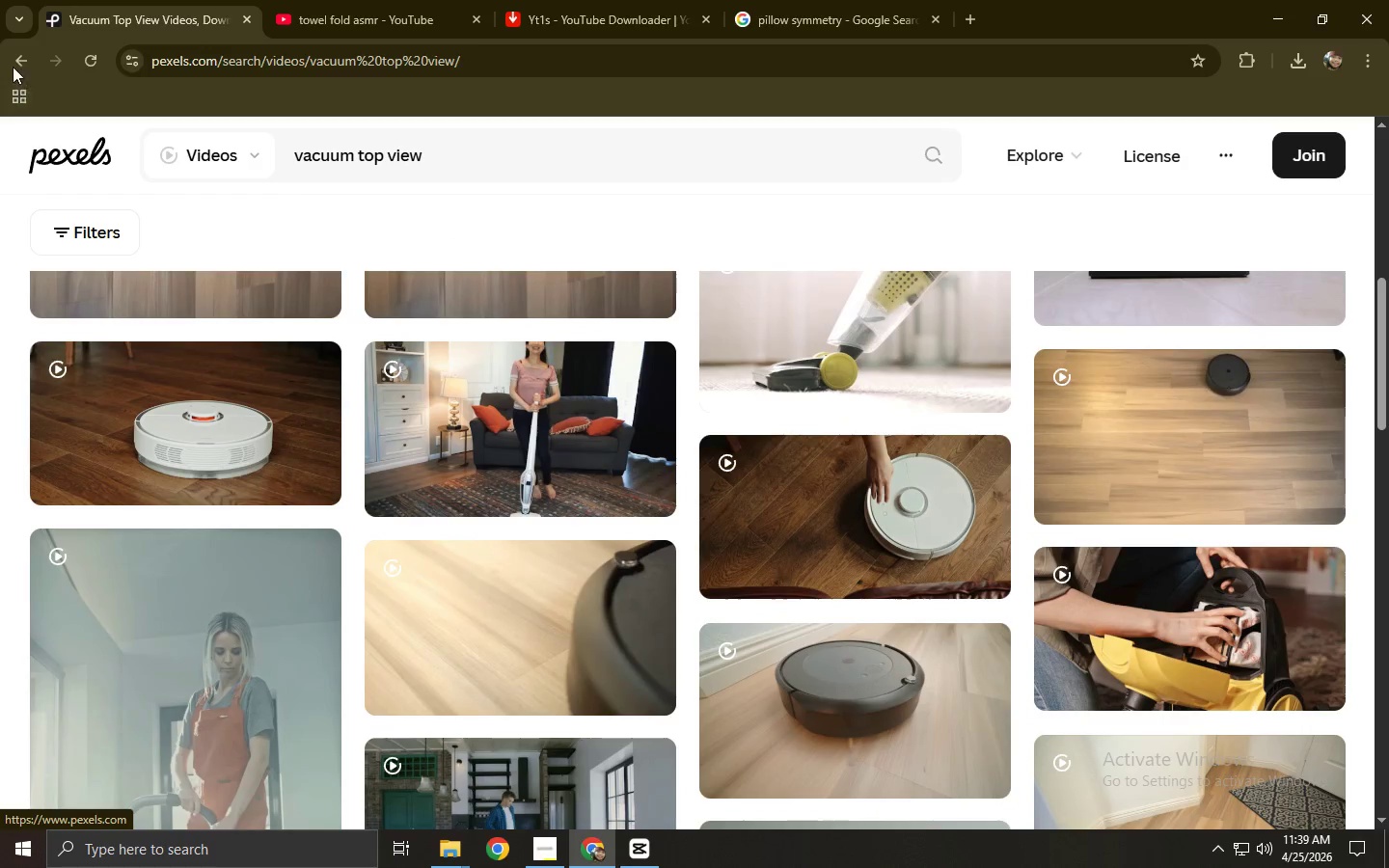 
left_click([4, 50])
 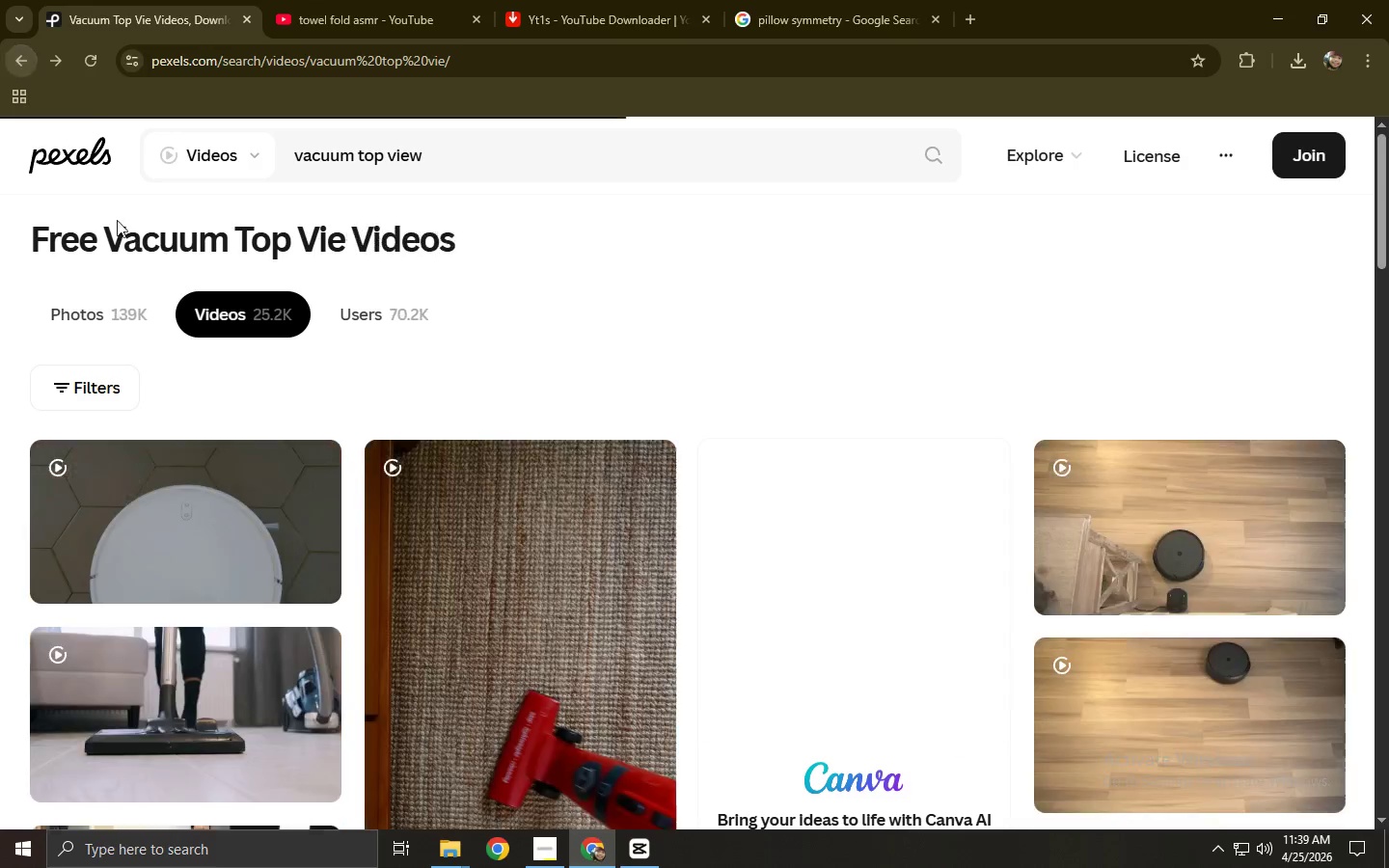 
left_click([489, 462])
 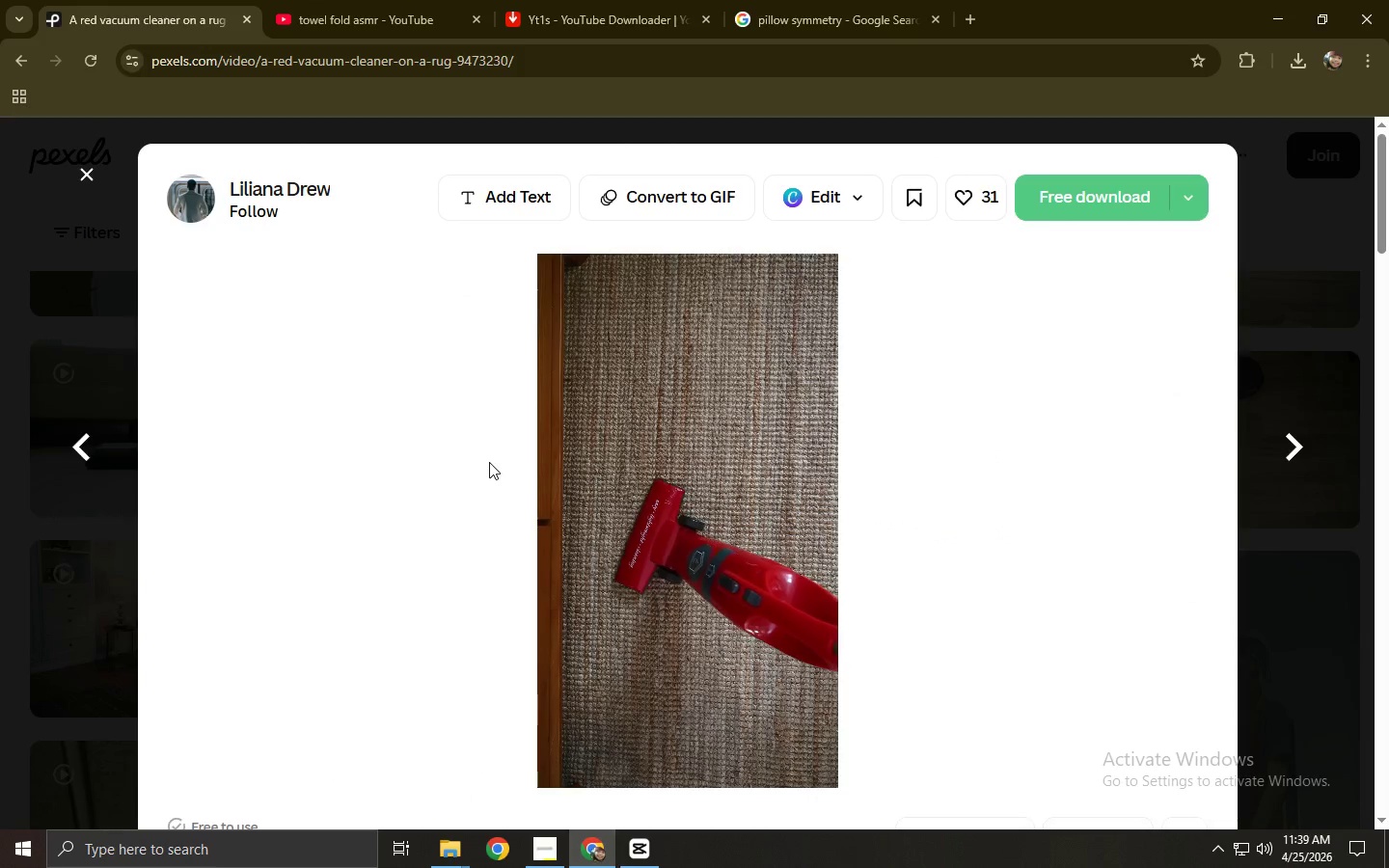 
scroll: coordinate [293, 416], scroll_direction: down, amount: 3.0
 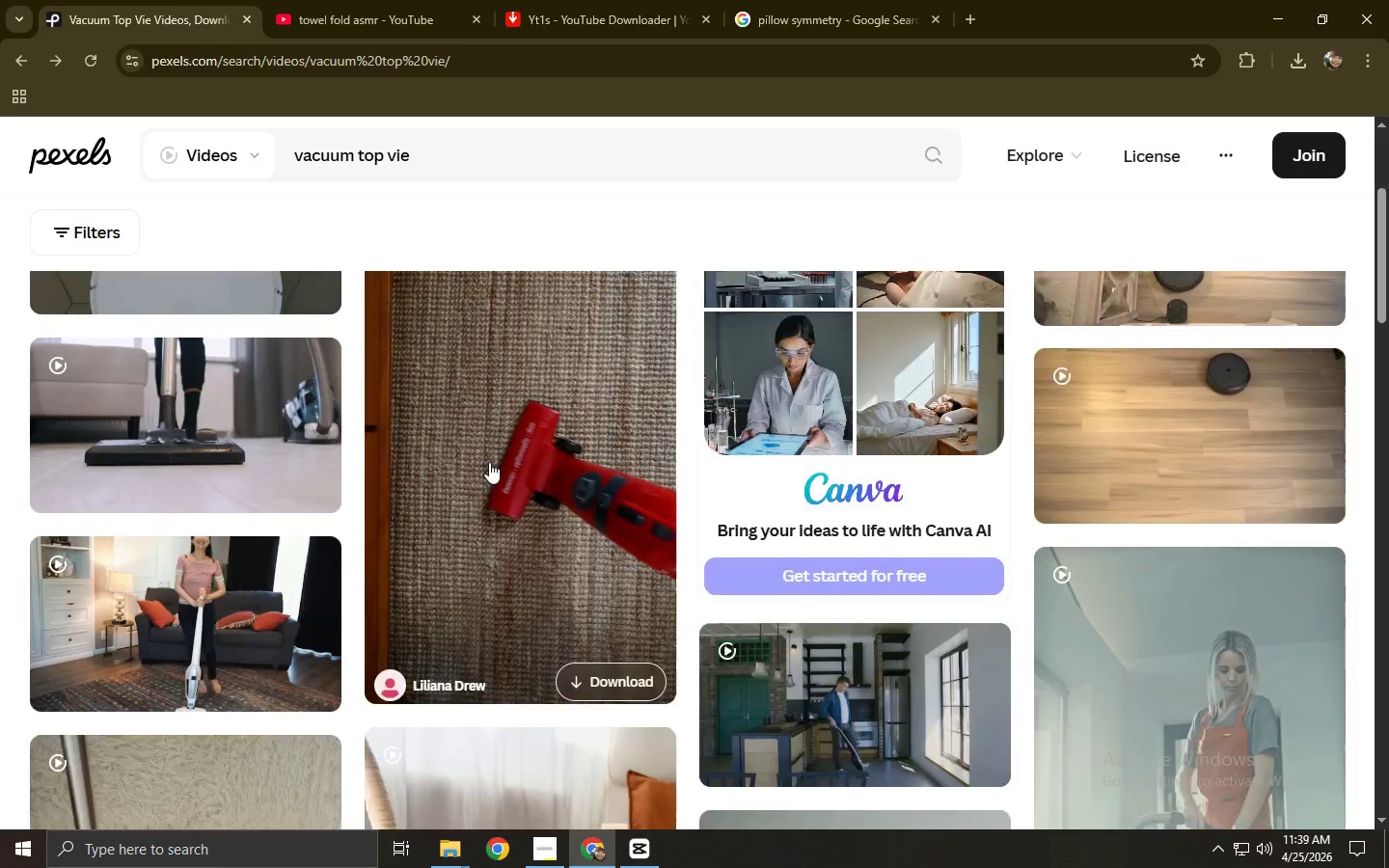 
wait(5.09)
 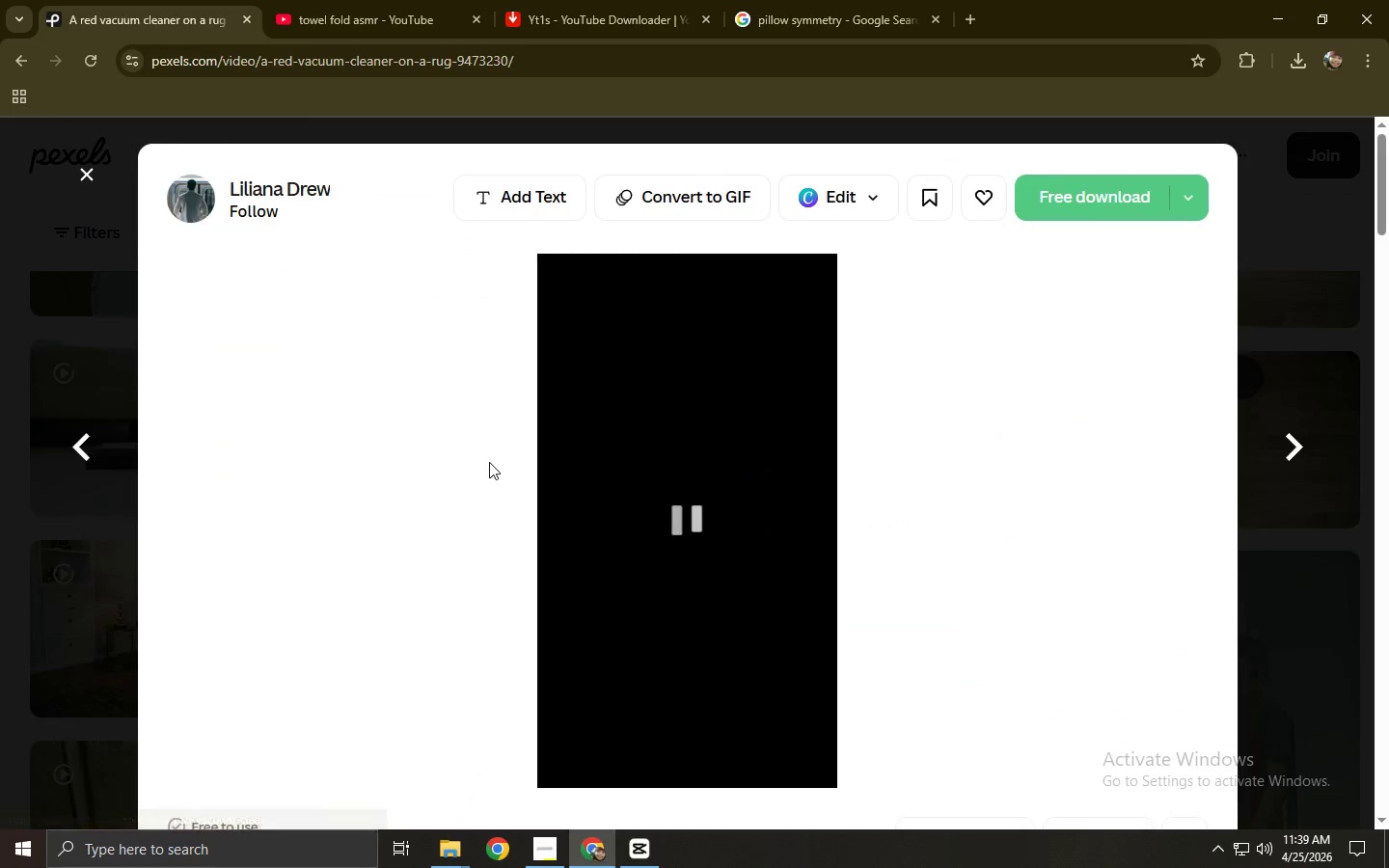 
left_click([1097, 194])
 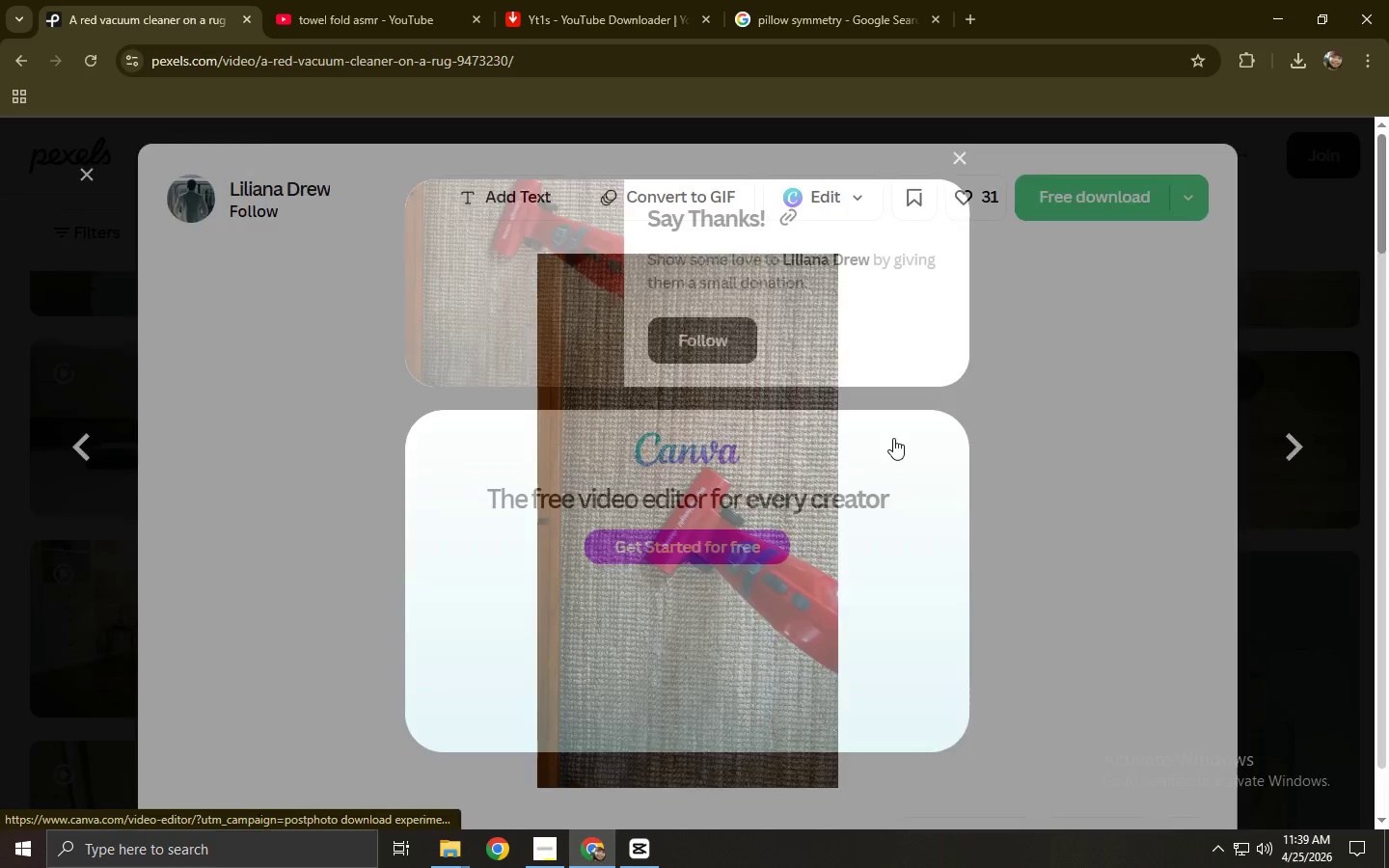 
left_click([977, 442])
 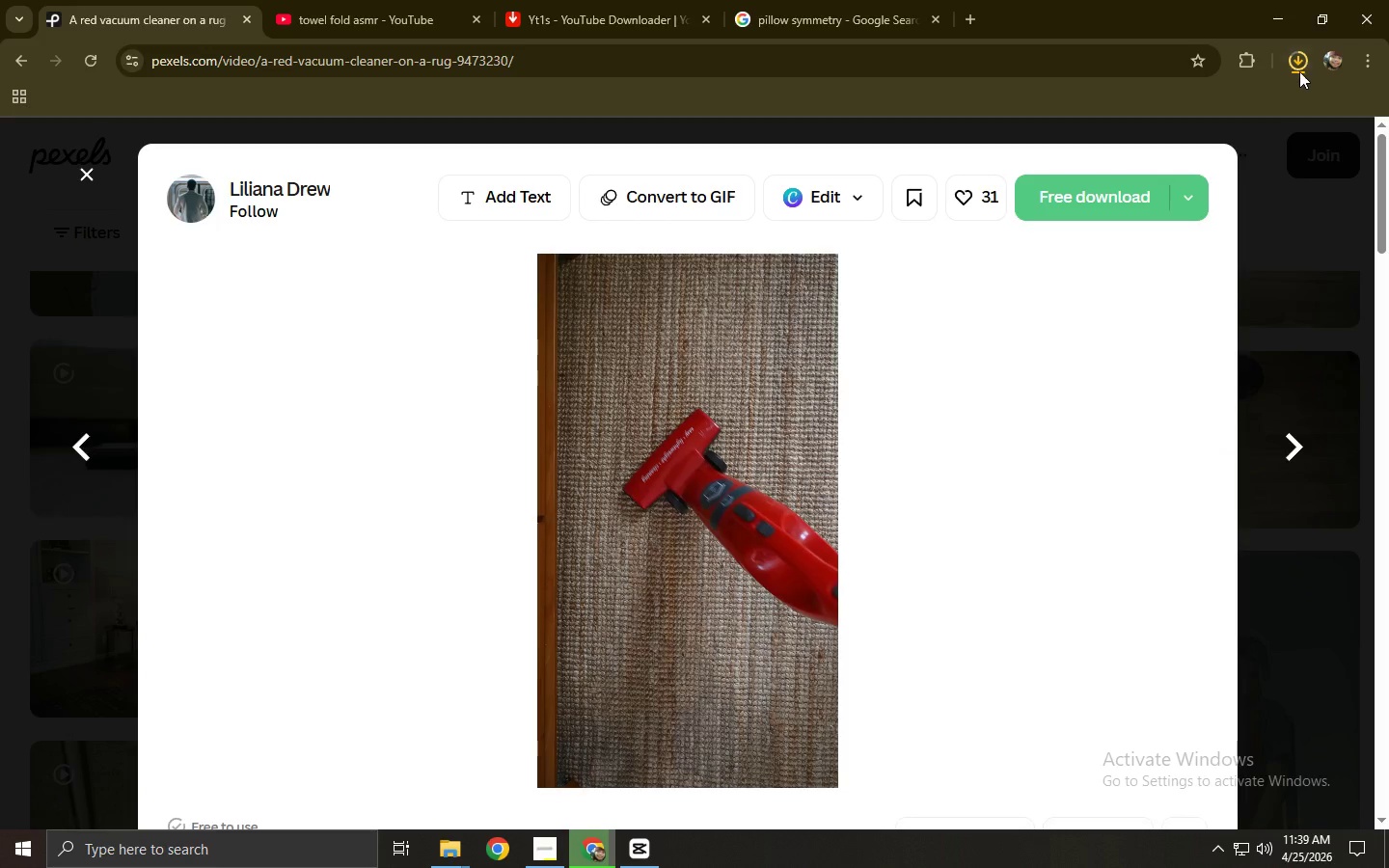 
left_click_drag(start_coordinate=[1225, 95], to_coordinate=[886, 300])
 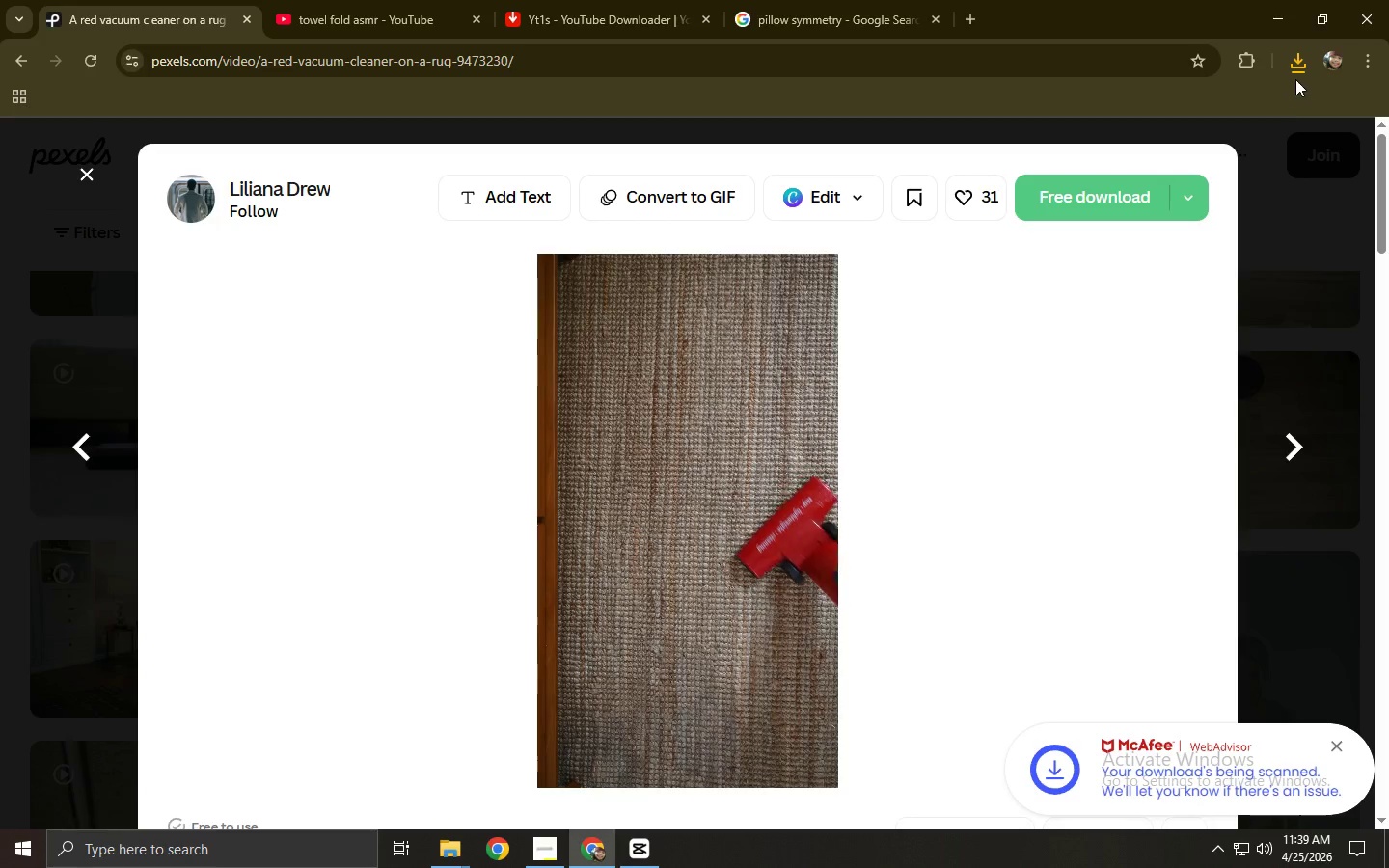 
key(Alt+Tab)
 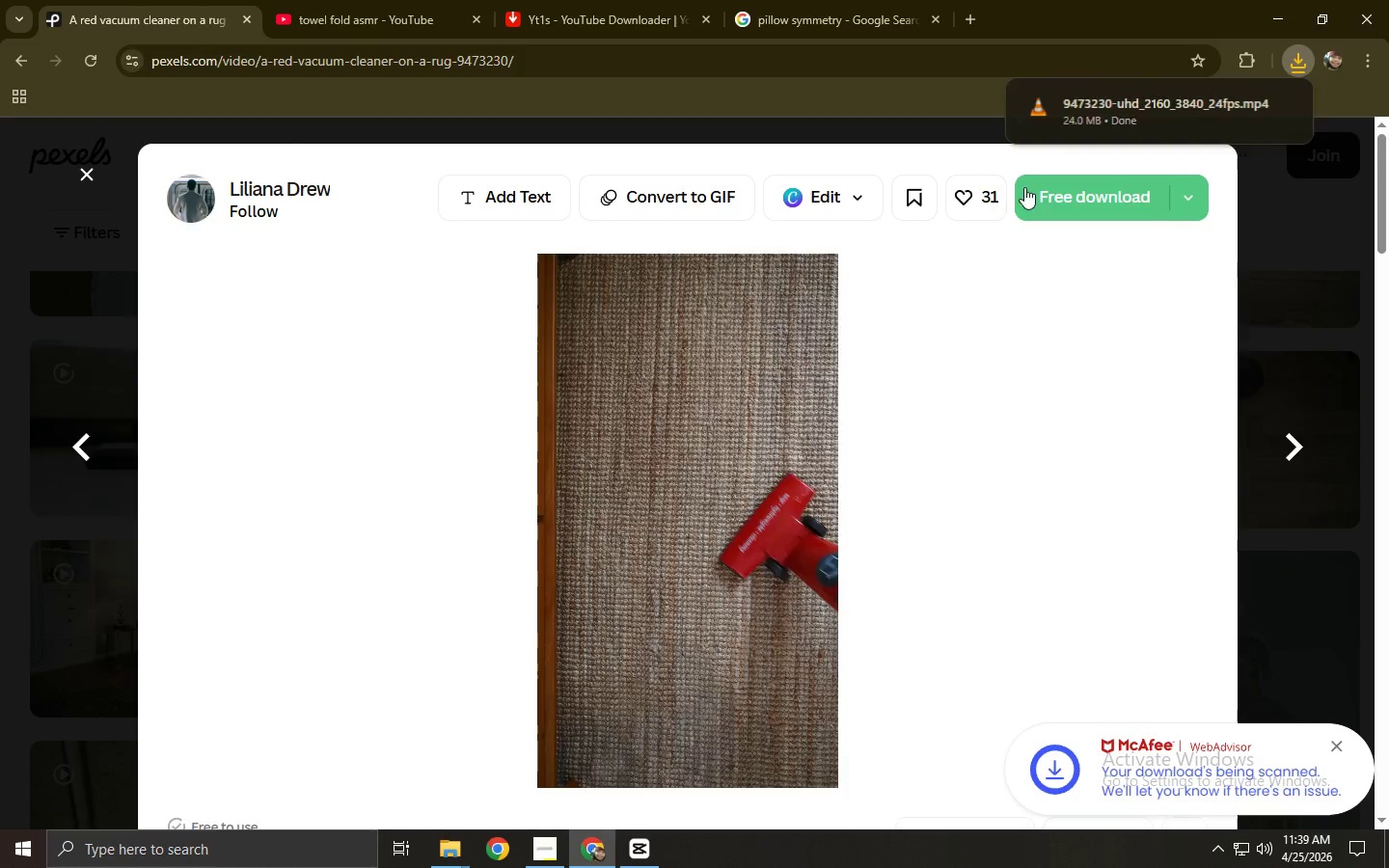 
key(Alt+AltLeft)
 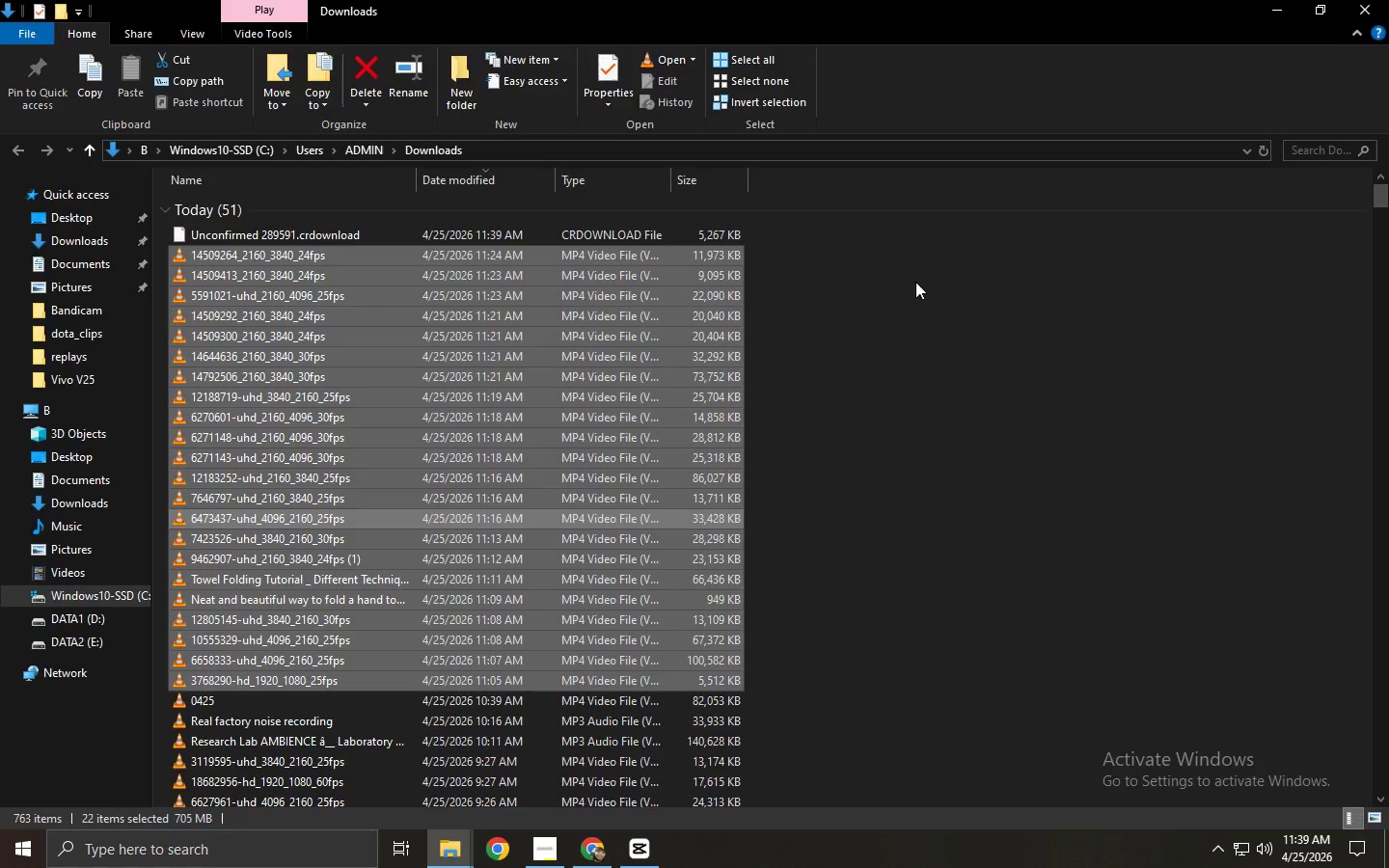 
key(Alt+Tab)
 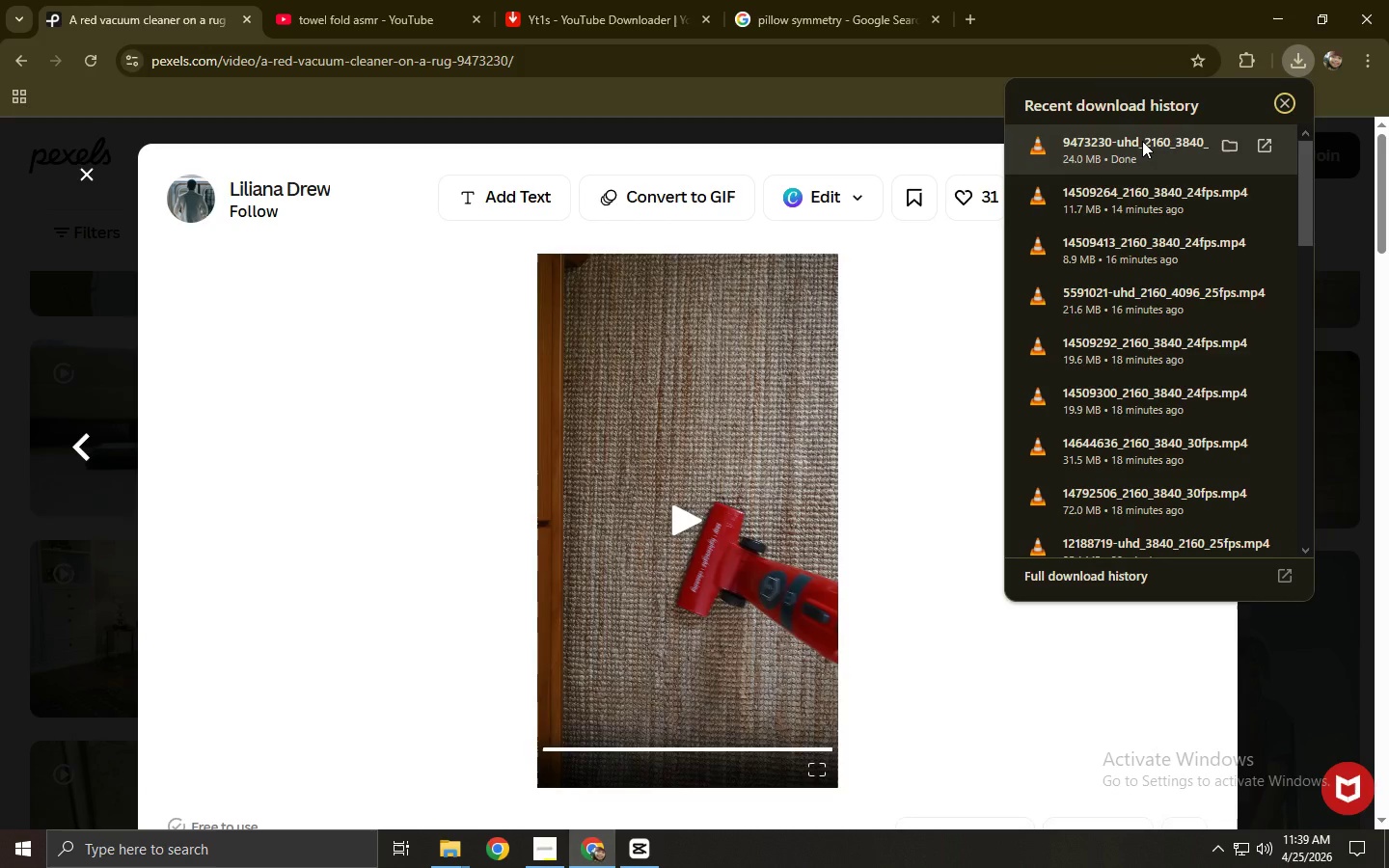 
key(Alt+AltLeft)
 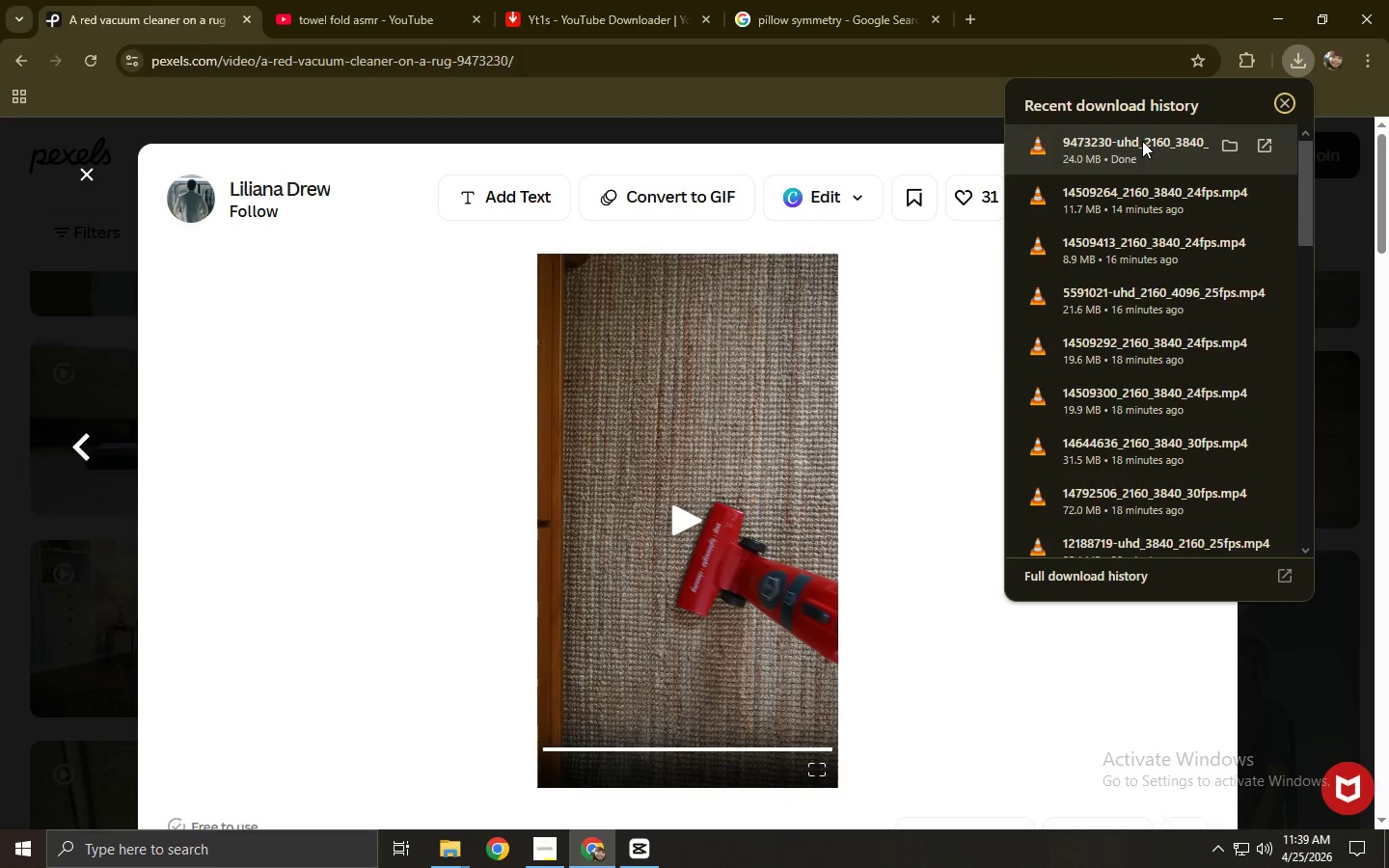 
key(Alt+Tab)
 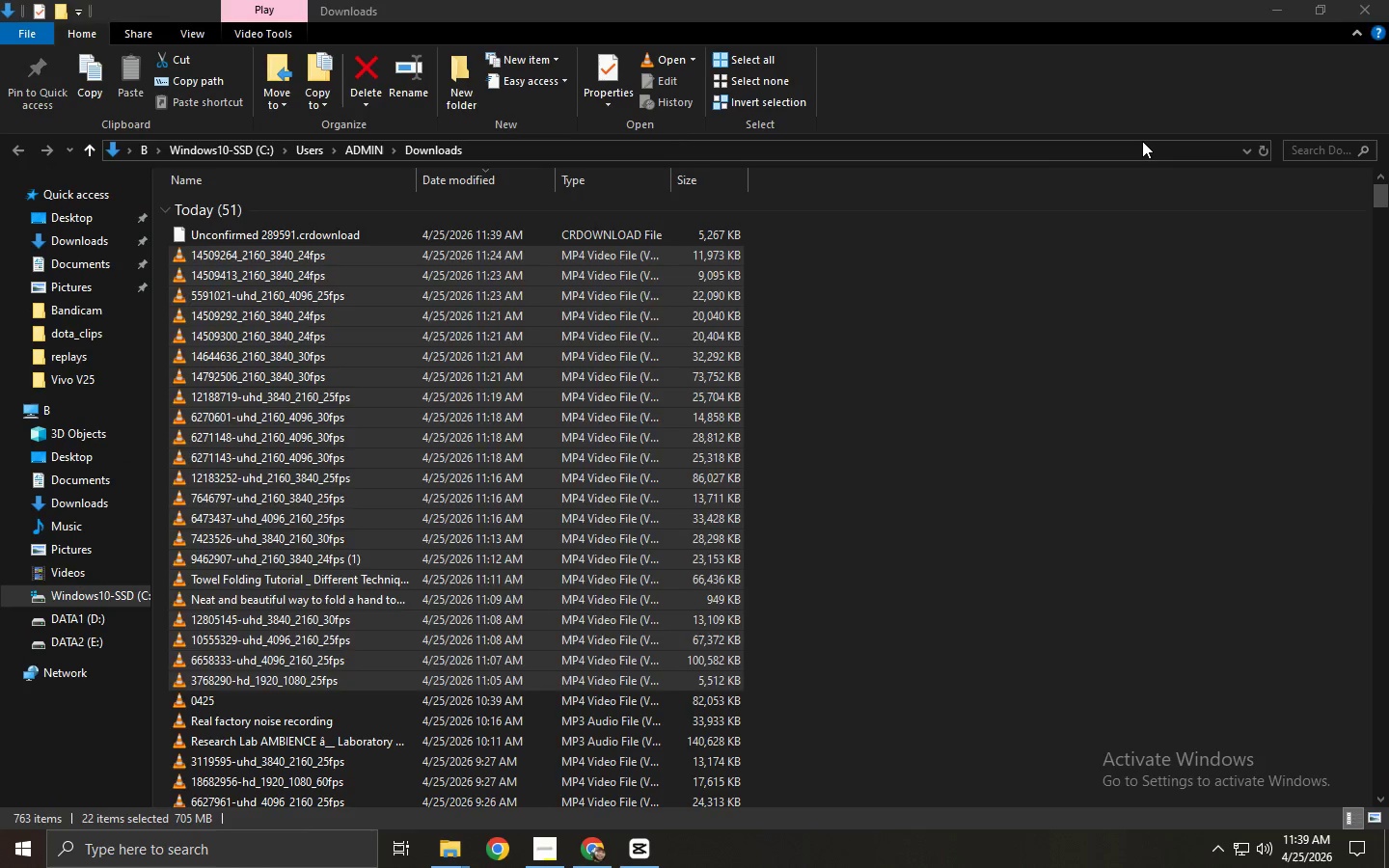 
key(Alt+AltLeft)
 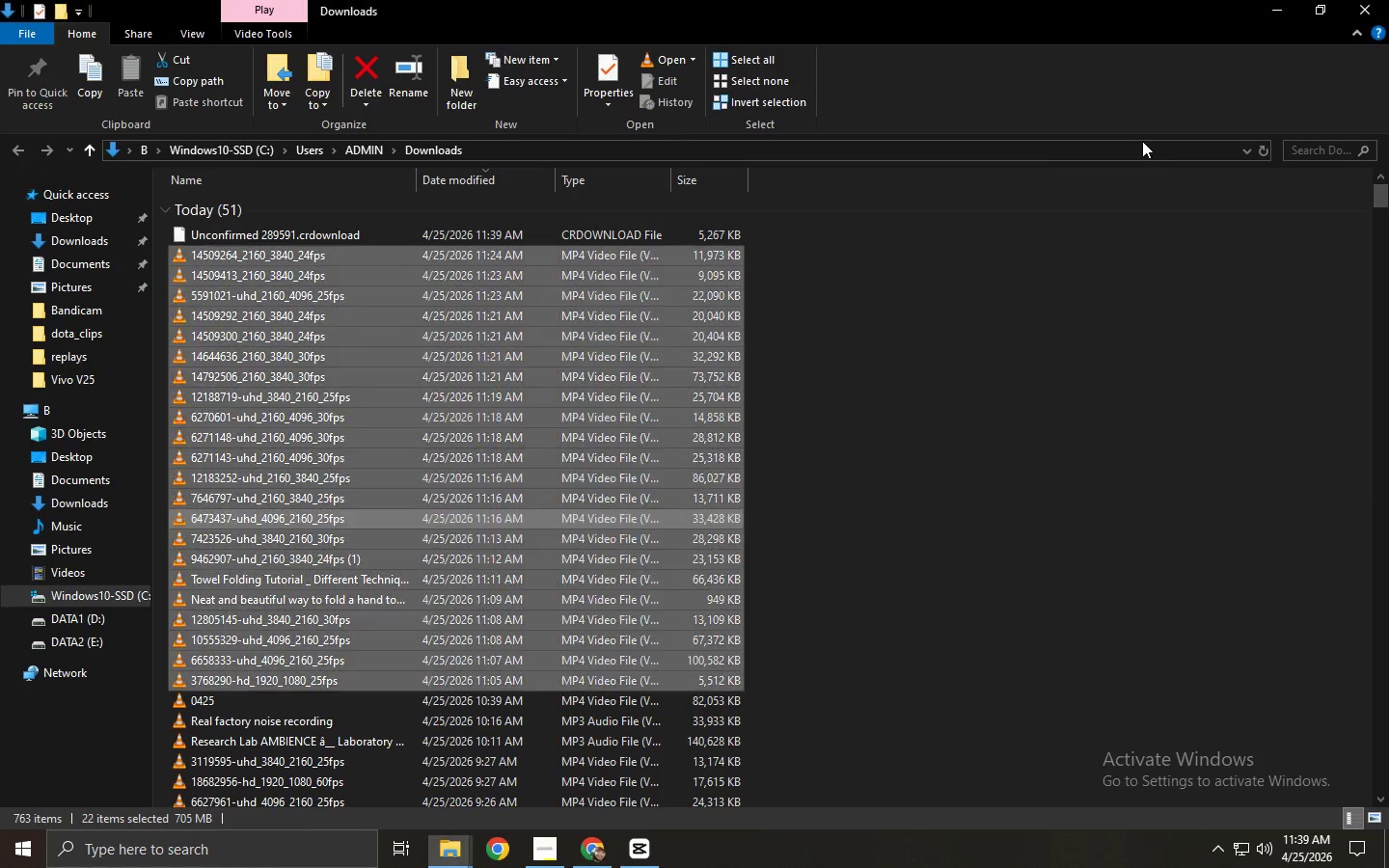 
key(Alt+Tab)
 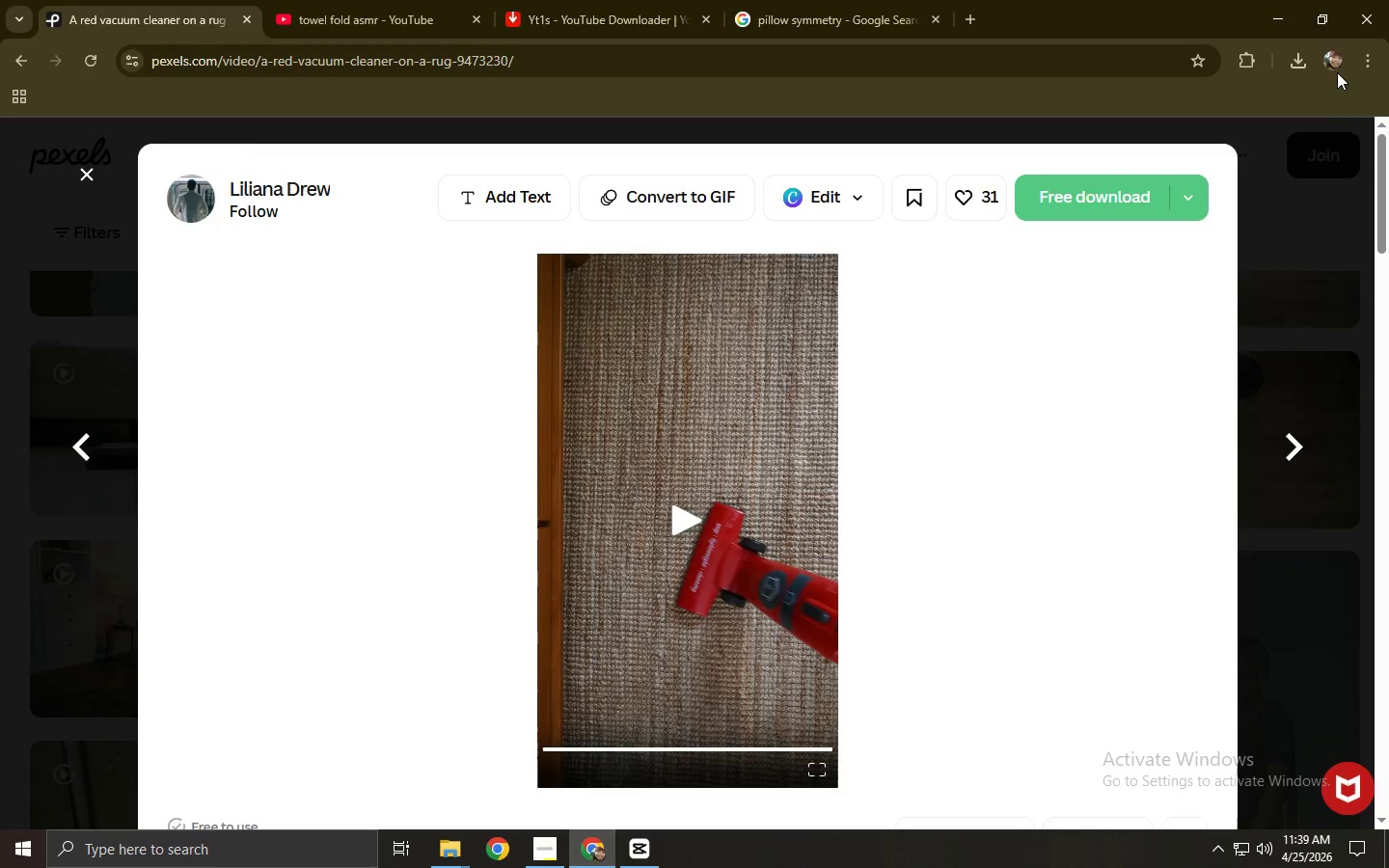 
left_click([1307, 54])
 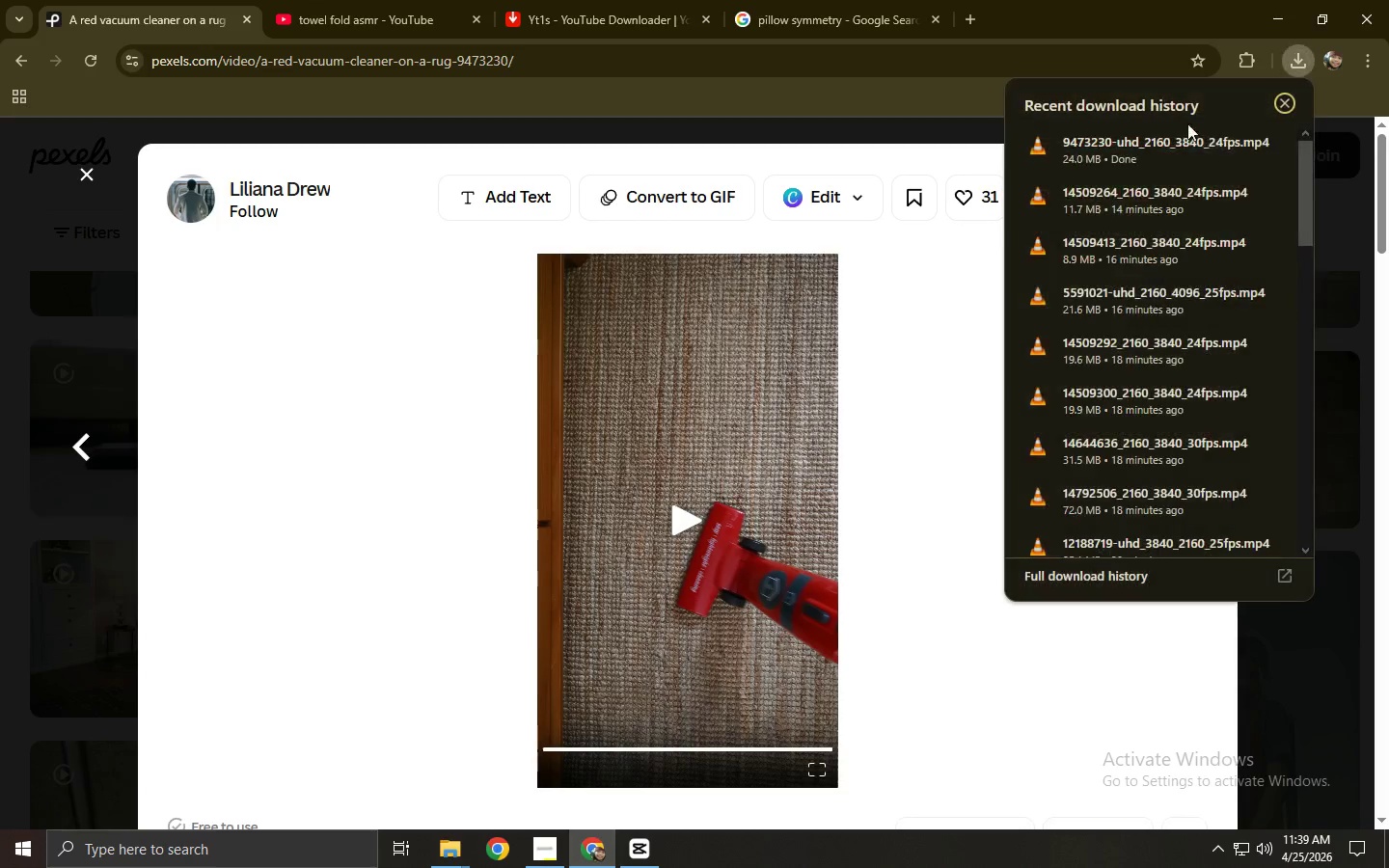 
left_click_drag(start_coordinate=[1174, 130], to_coordinate=[871, 647])
 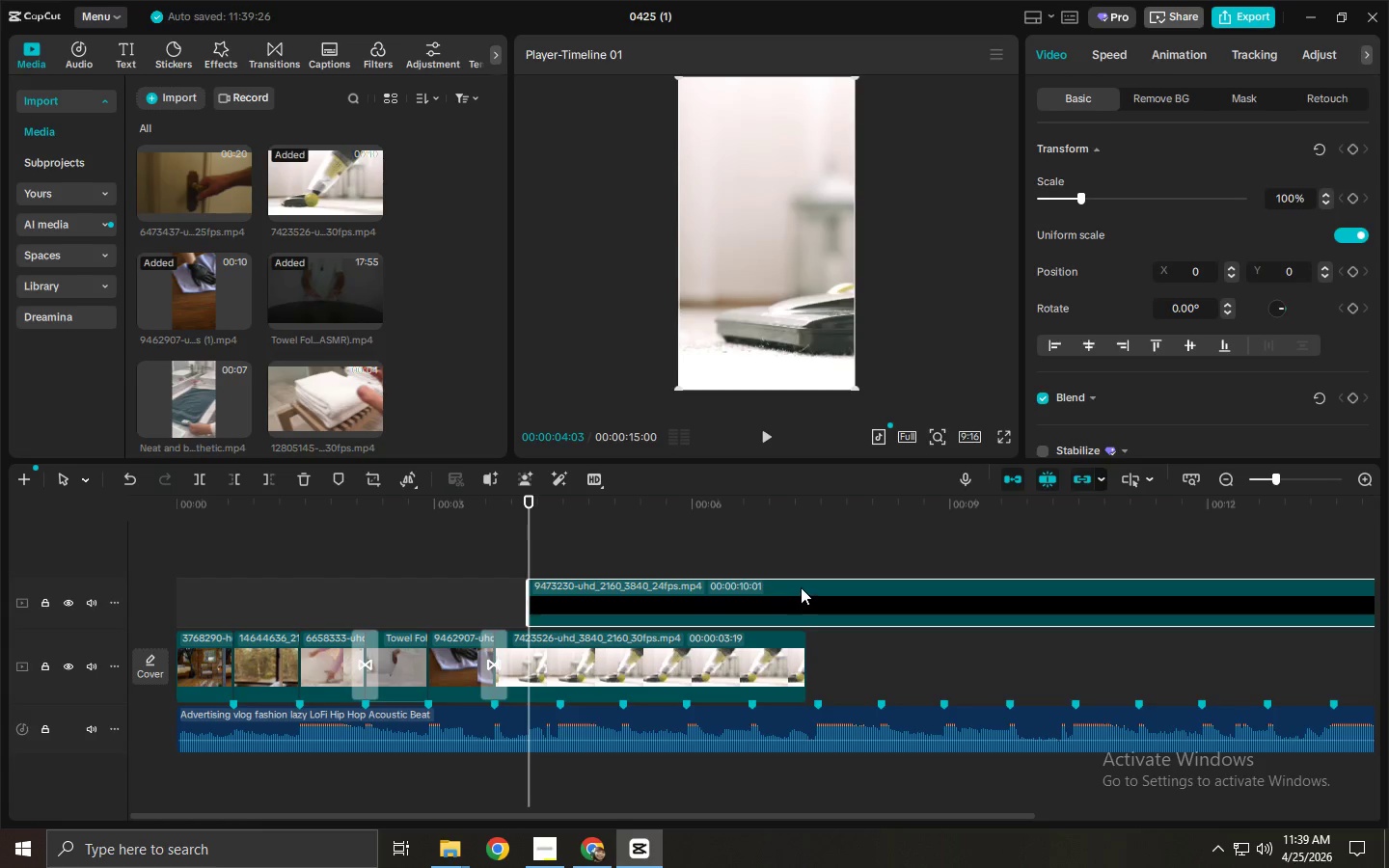 
key(Alt+Tab)
 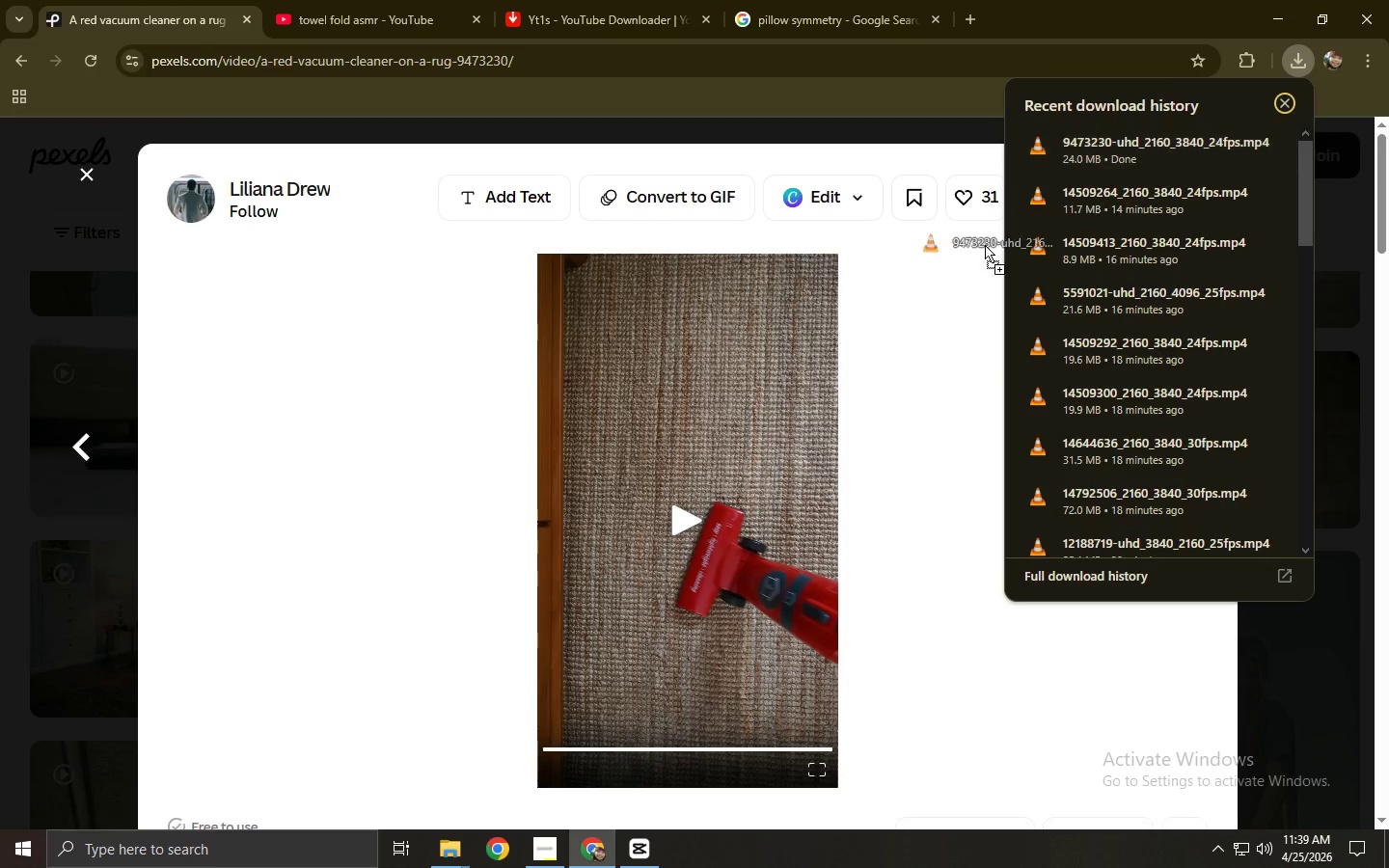 
key(Alt+Tab)
 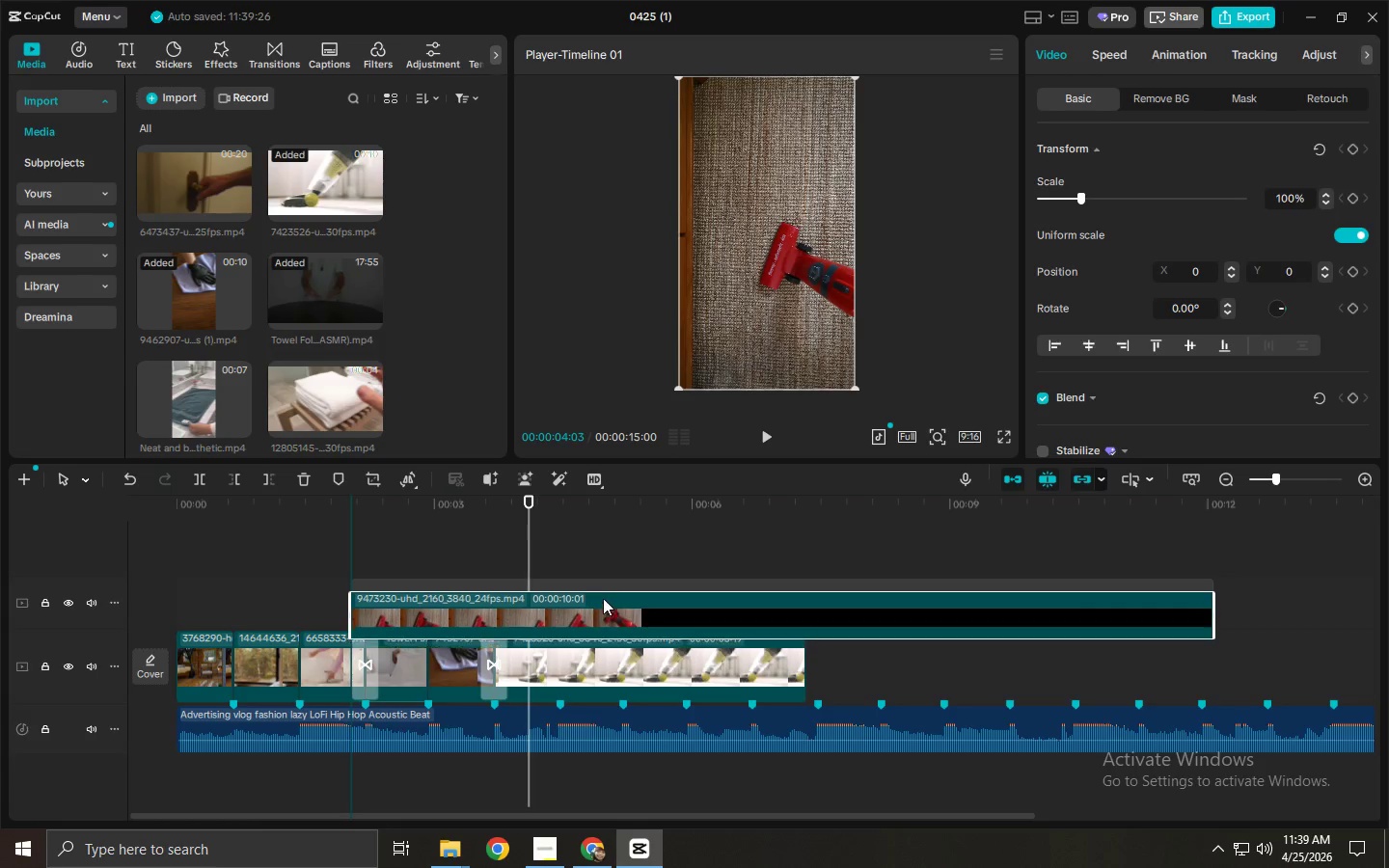 
left_click([713, 670])
 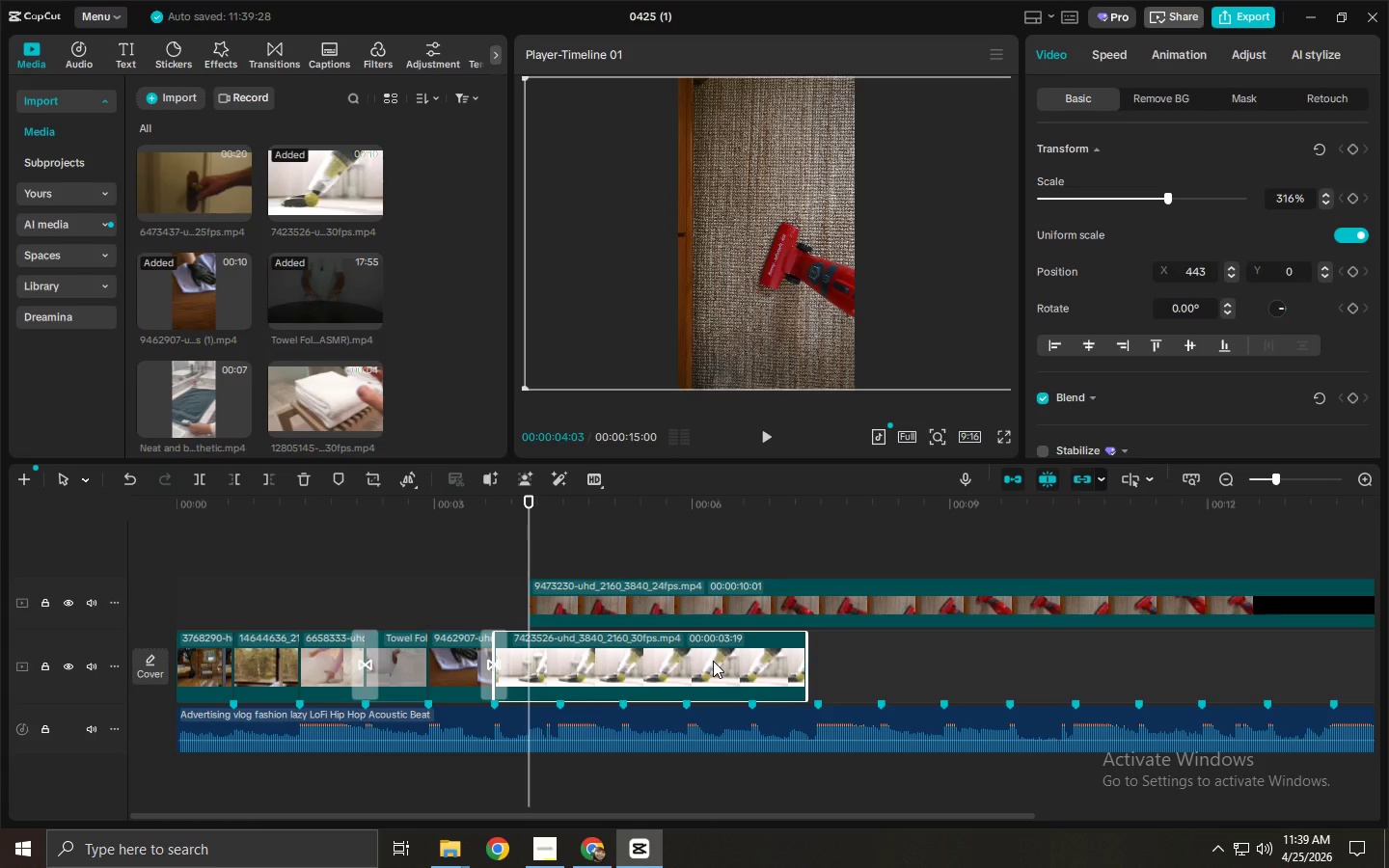 
key(Delete)
 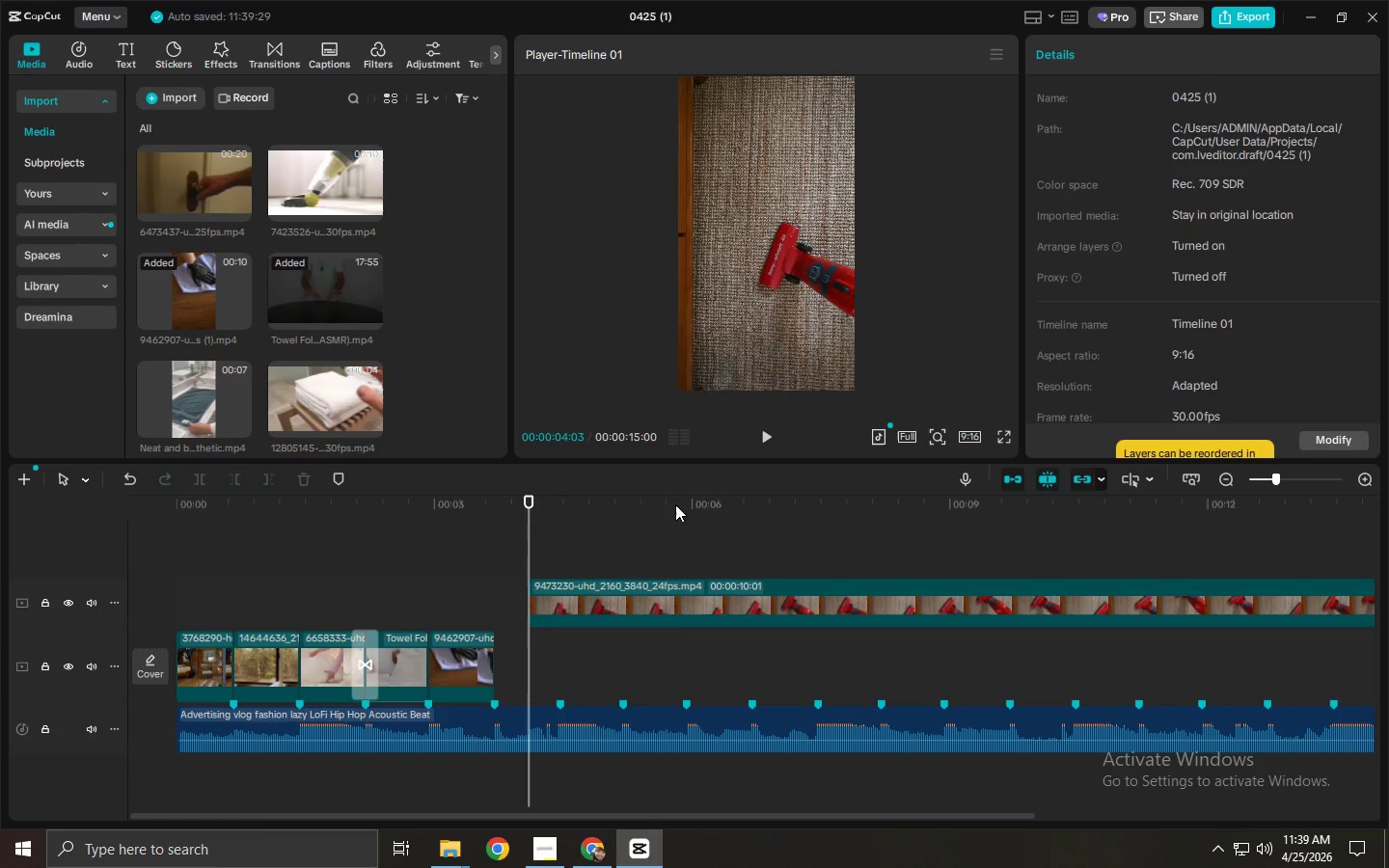 
wait(20.16)
 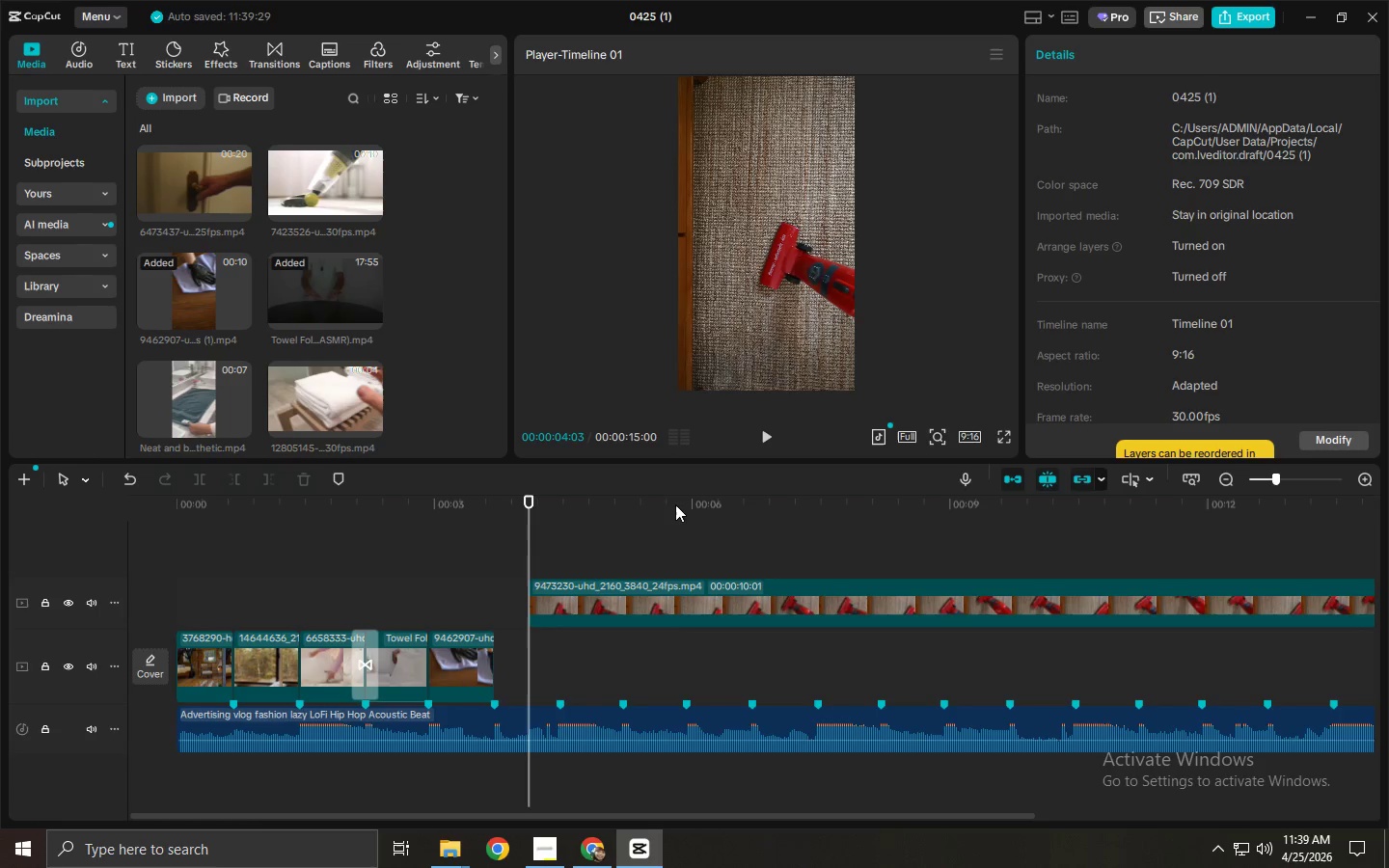 
left_click_drag(start_coordinate=[380, 509], to_coordinate=[135, 512])
 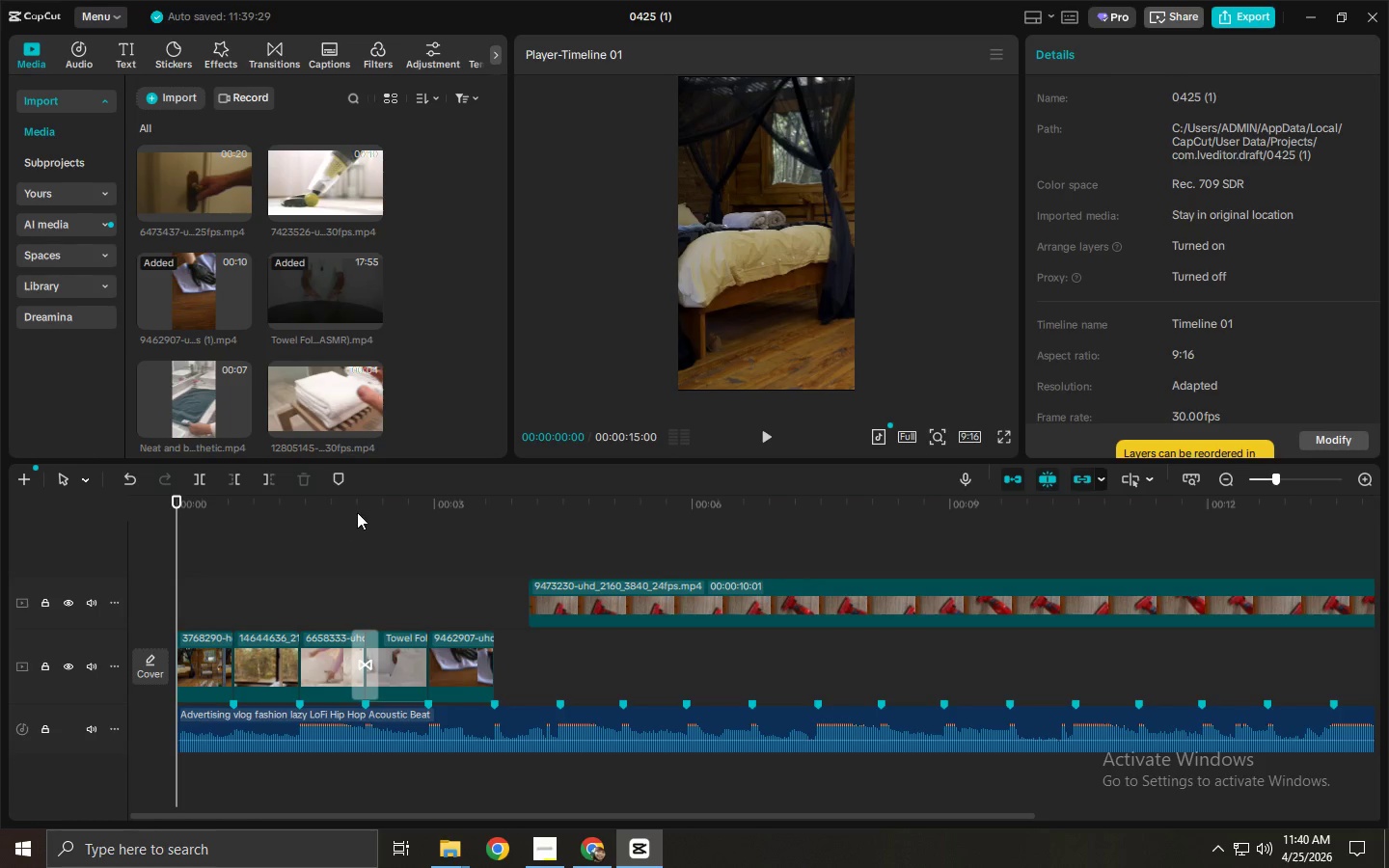 
wait(38.39)
 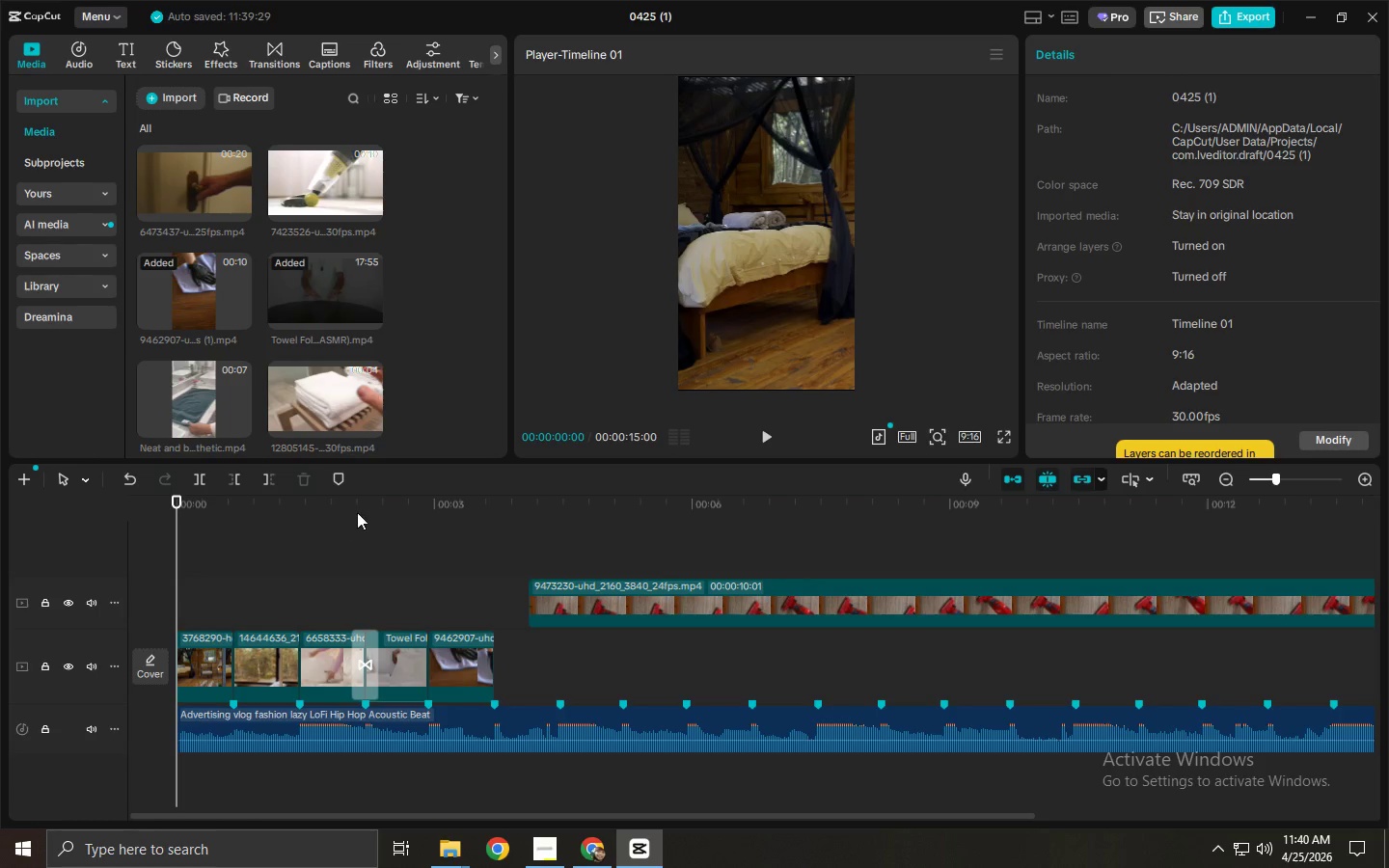 
left_click_drag(start_coordinate=[678, 603], to_coordinate=[636, 652])
 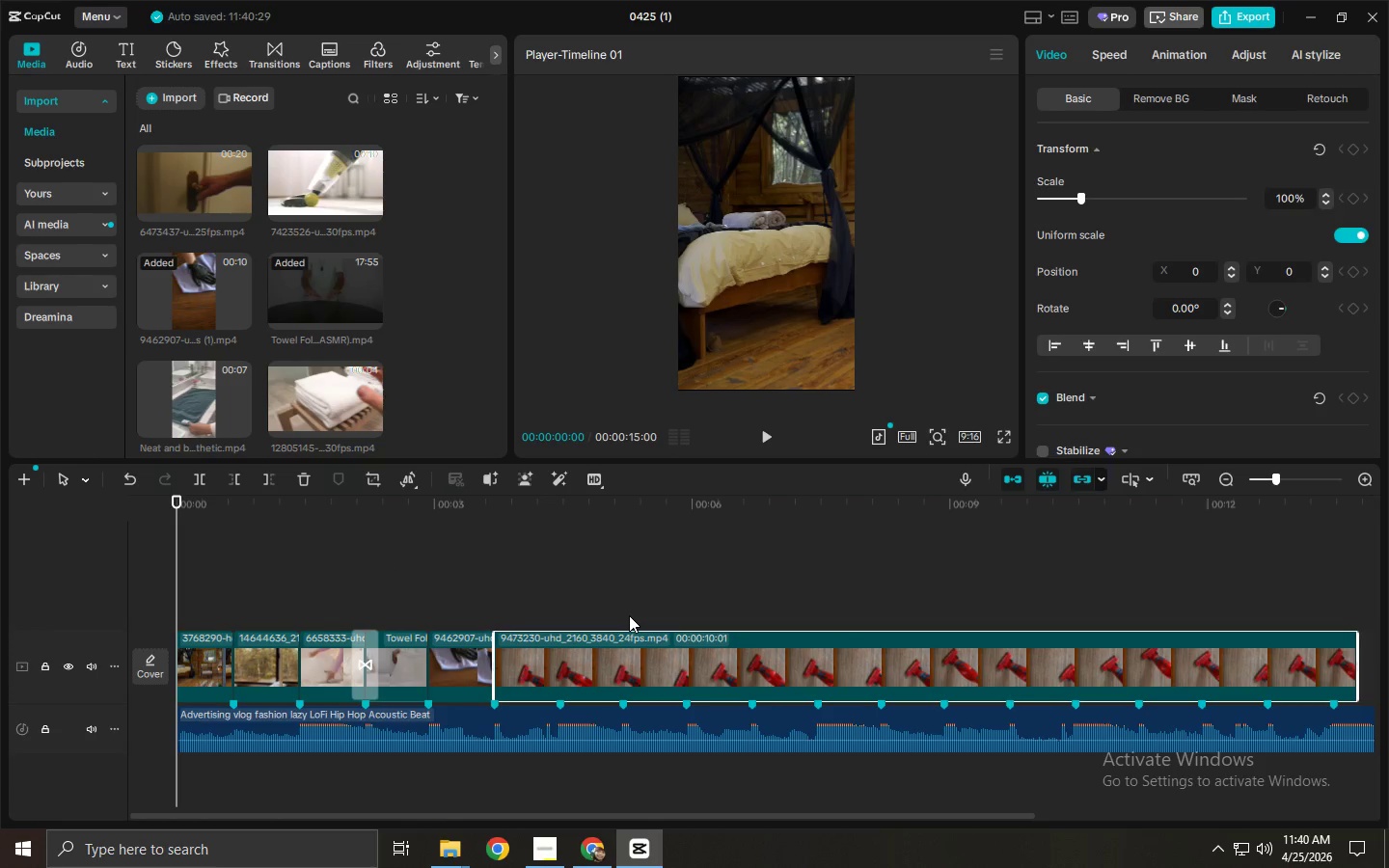 
wait(9.28)
 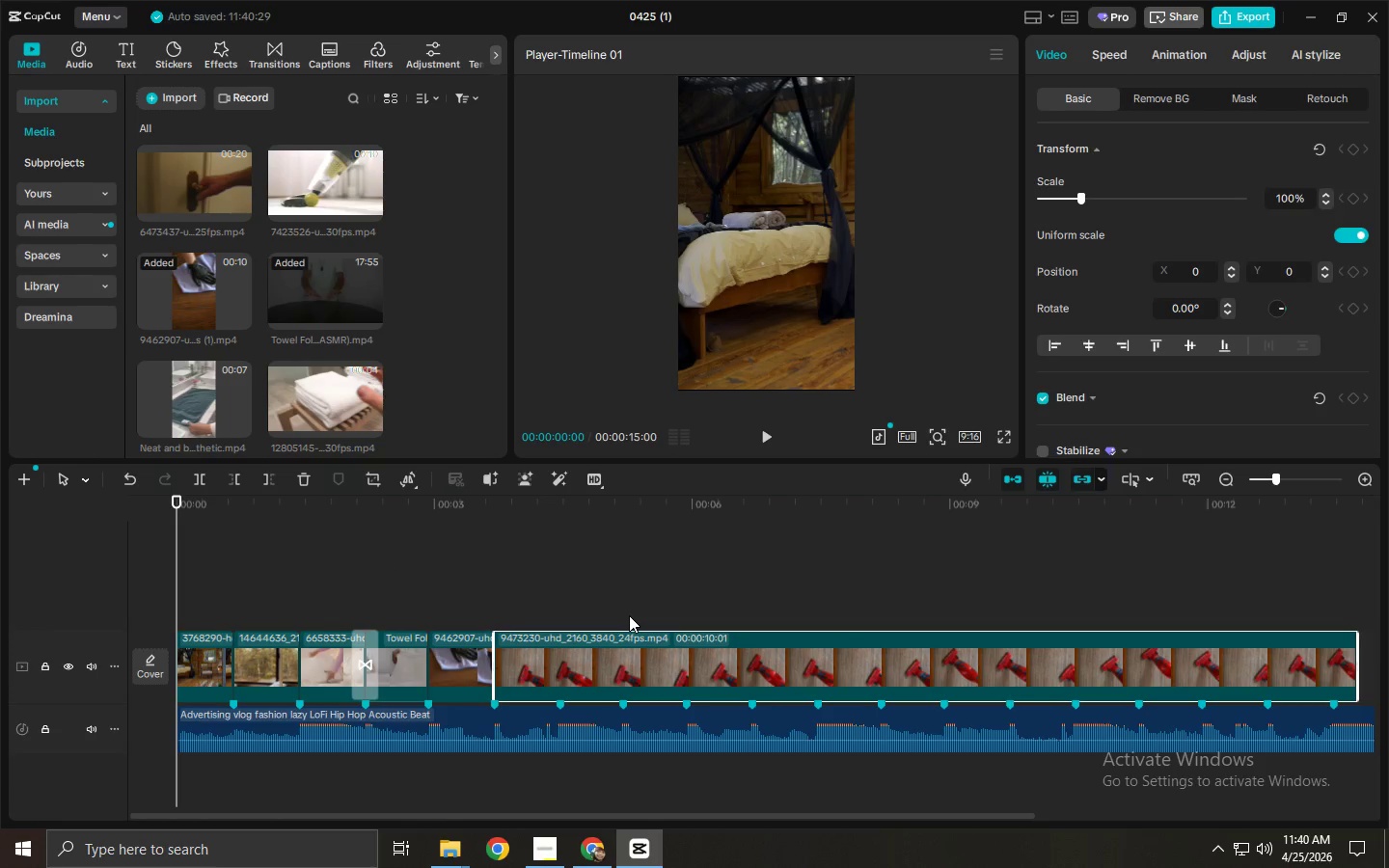 
left_click_drag(start_coordinate=[399, 518], to_coordinate=[179, 519])
 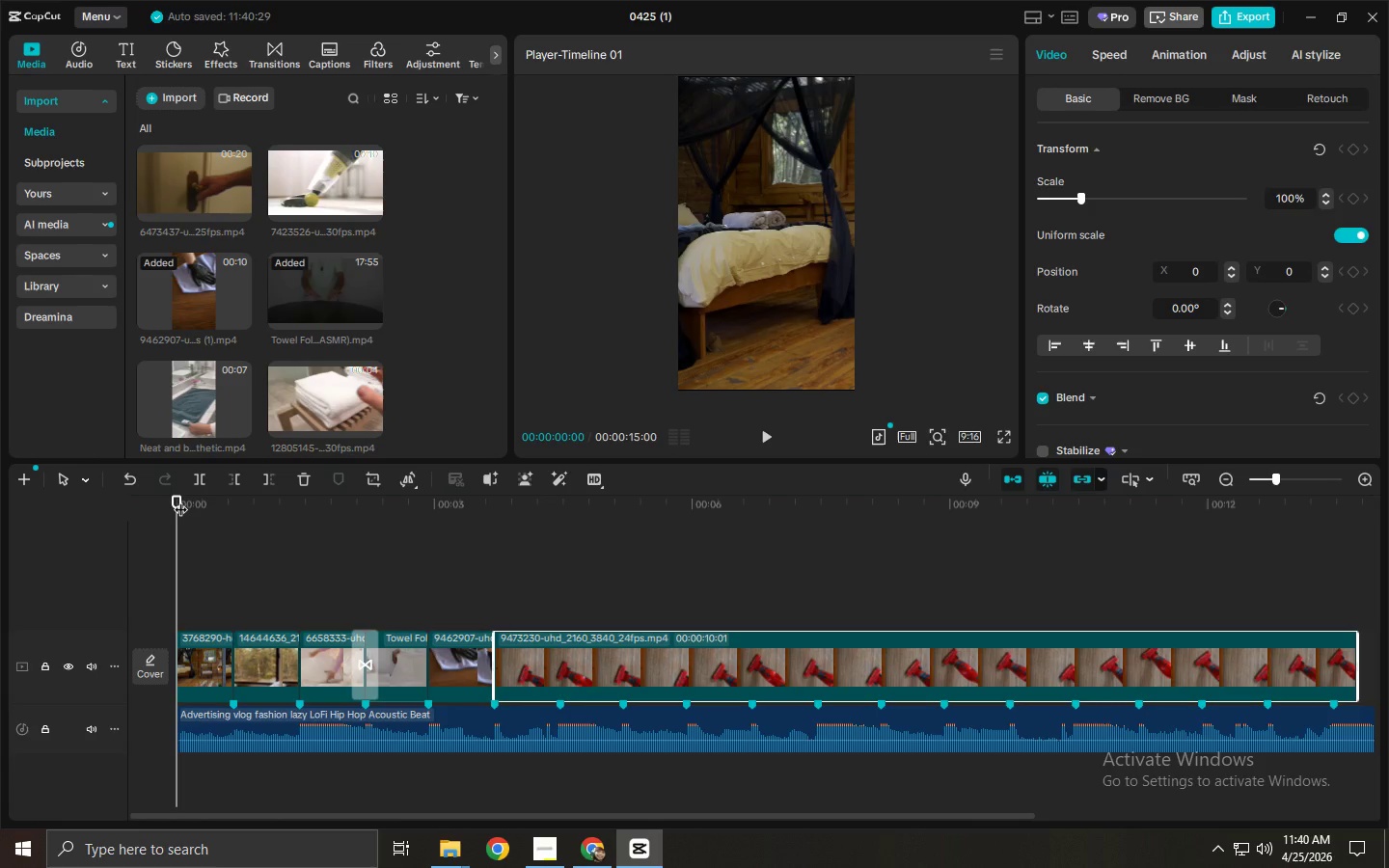 
key(Space)
 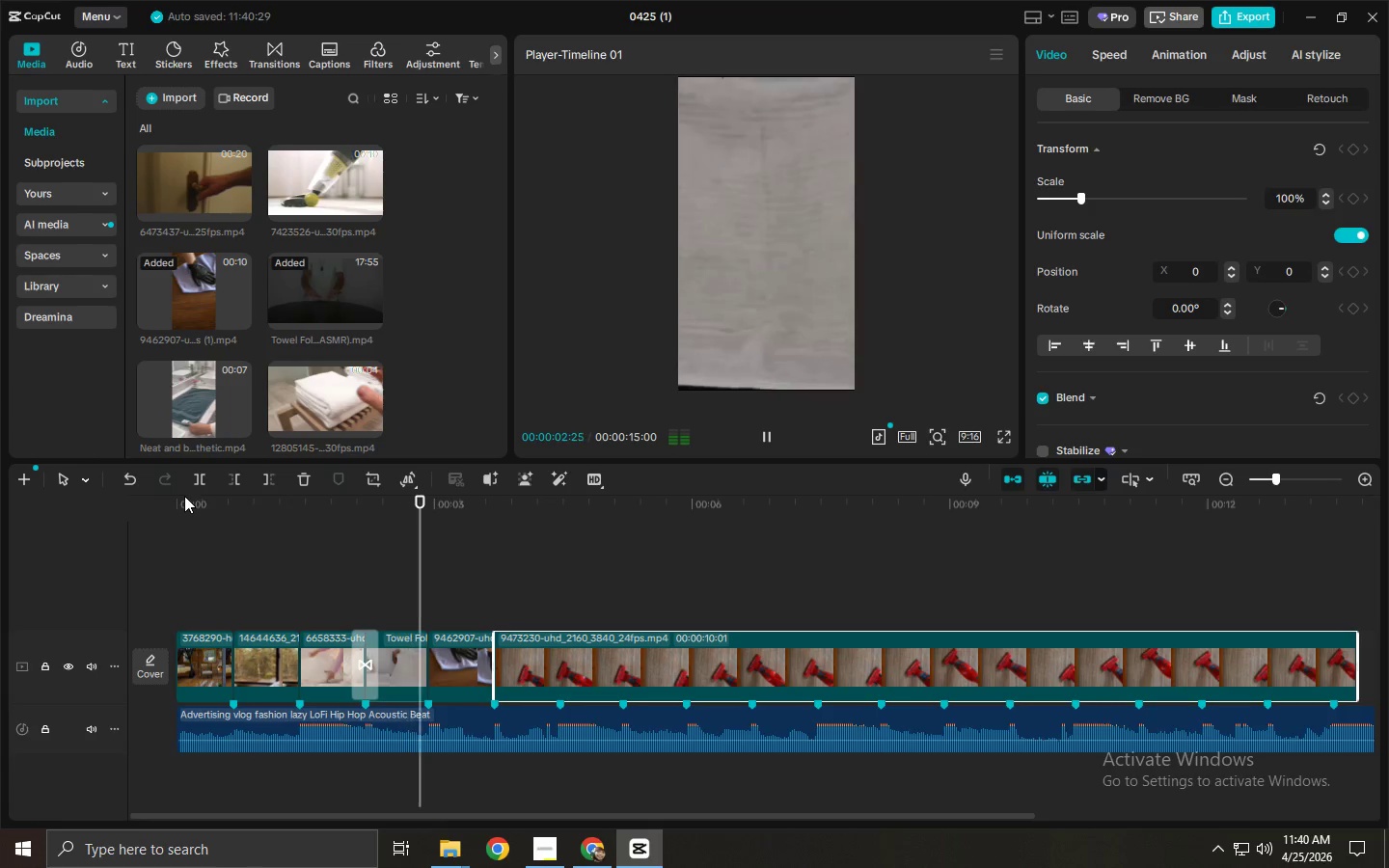 
key(Space)
 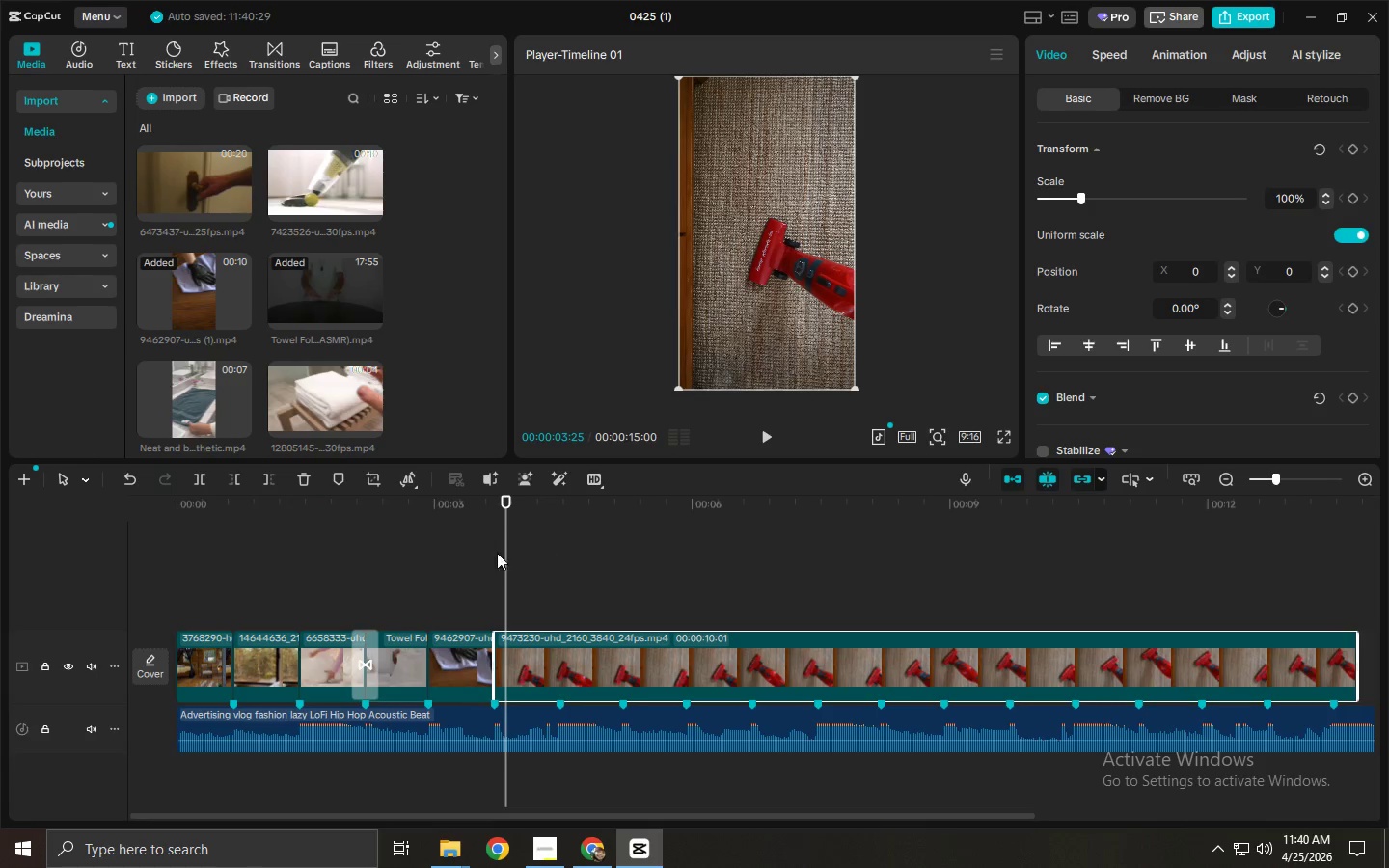 
left_click_drag(start_coordinate=[477, 507], to_coordinate=[445, 512])
 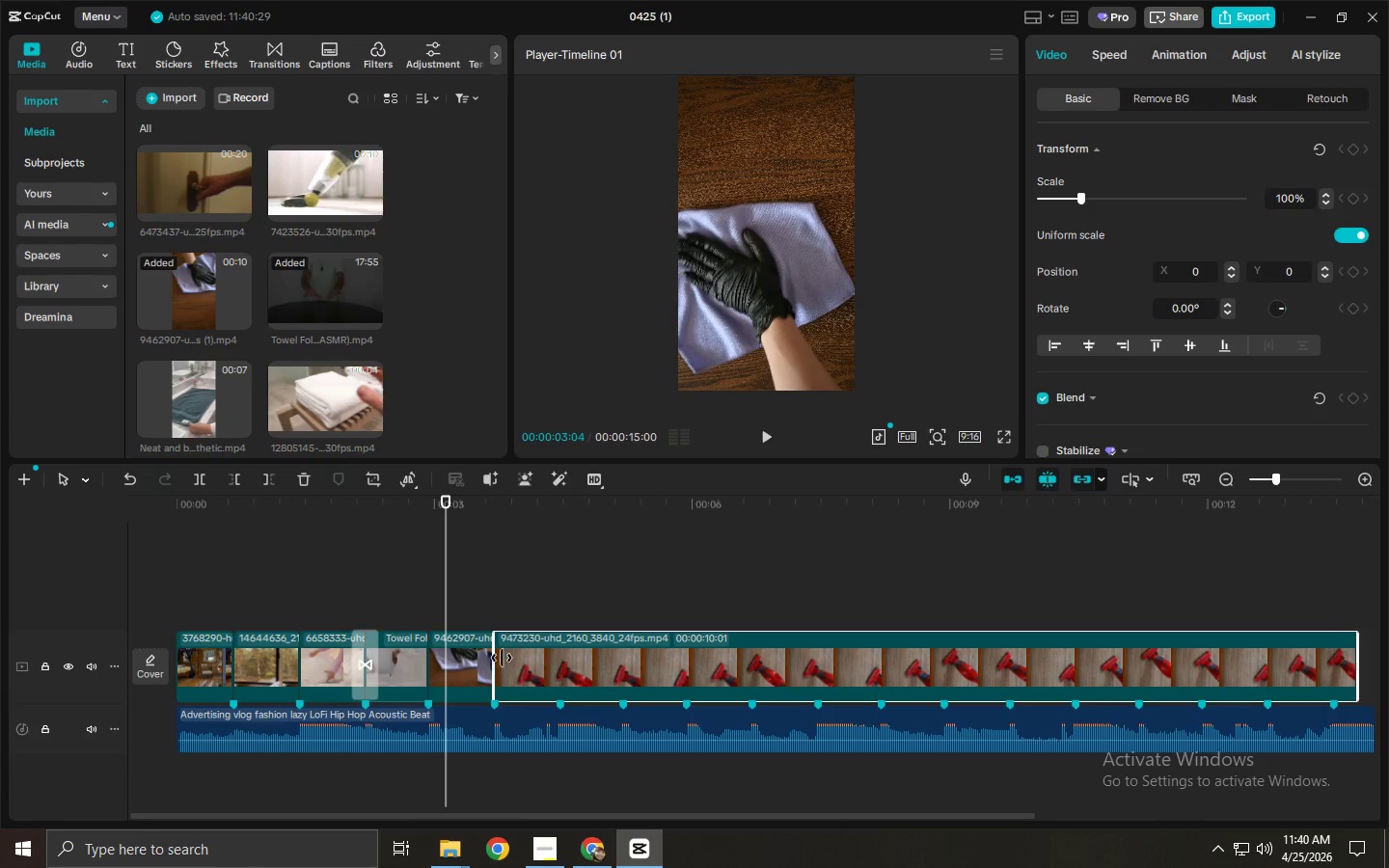 
left_click_drag(start_coordinate=[515, 658], to_coordinate=[465, 579])
 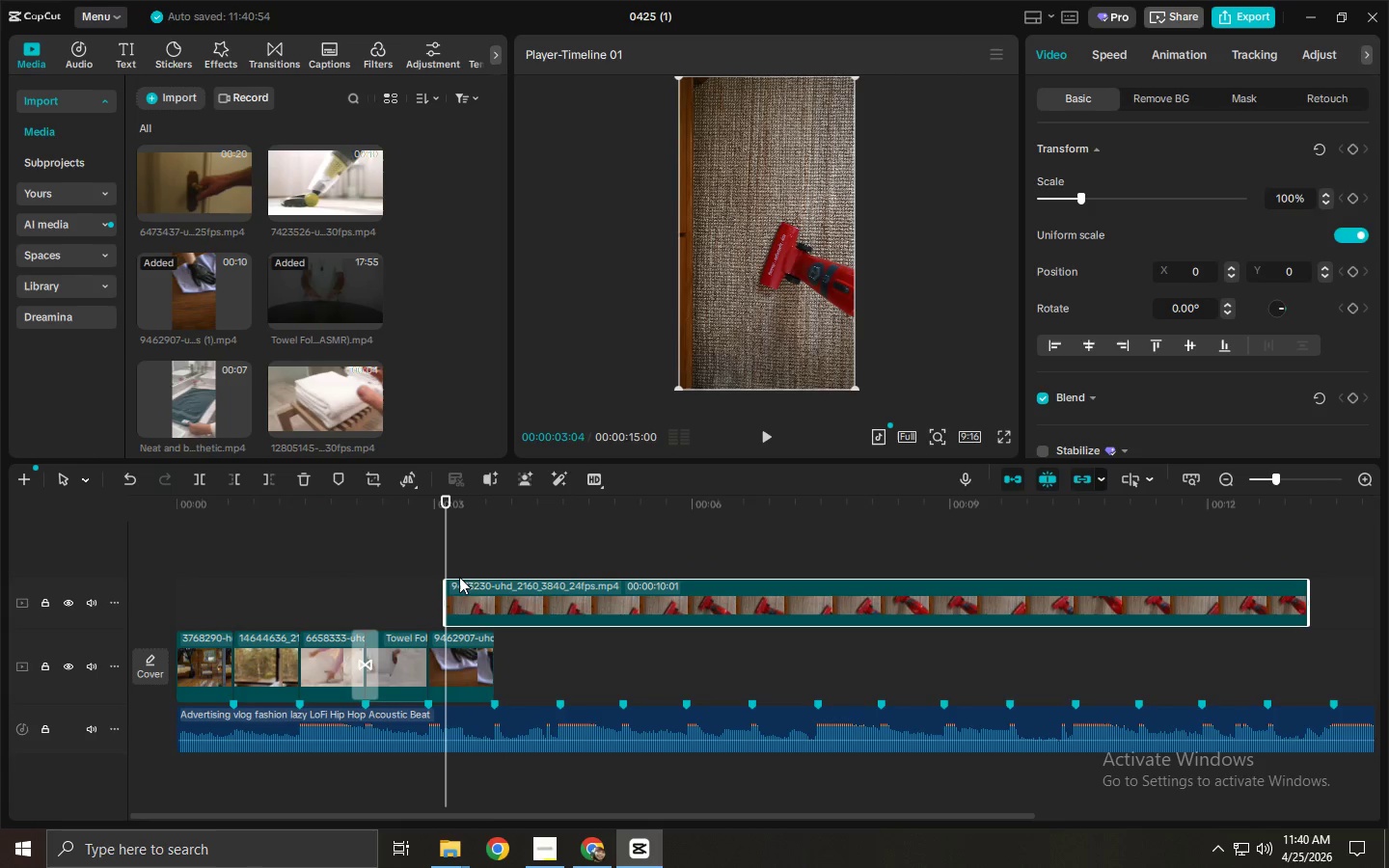 
left_click_drag(start_coordinate=[475, 595], to_coordinate=[455, 597])
 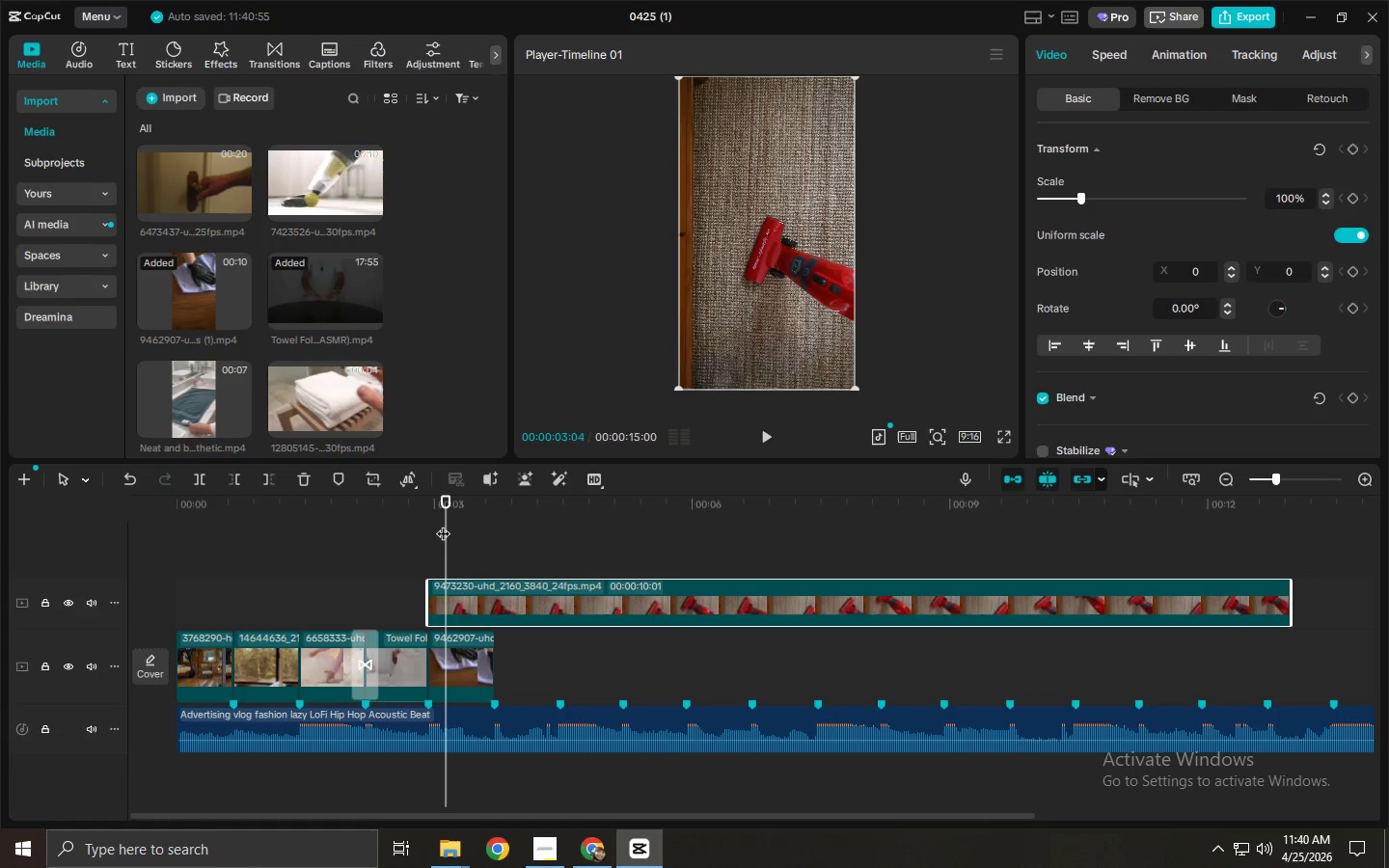 
left_click_drag(start_coordinate=[440, 519], to_coordinate=[434, 519])
 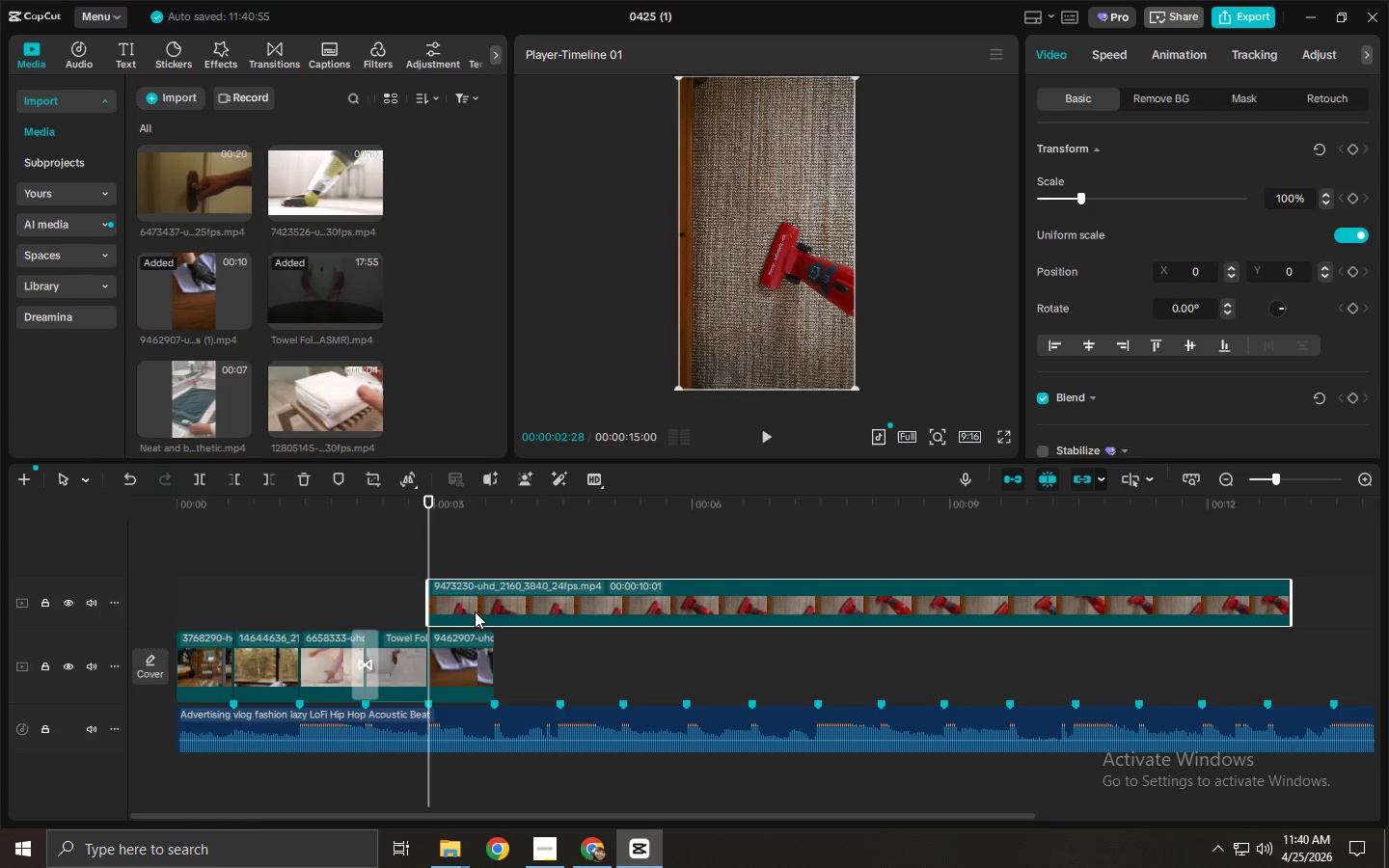 
left_click([475, 611])
 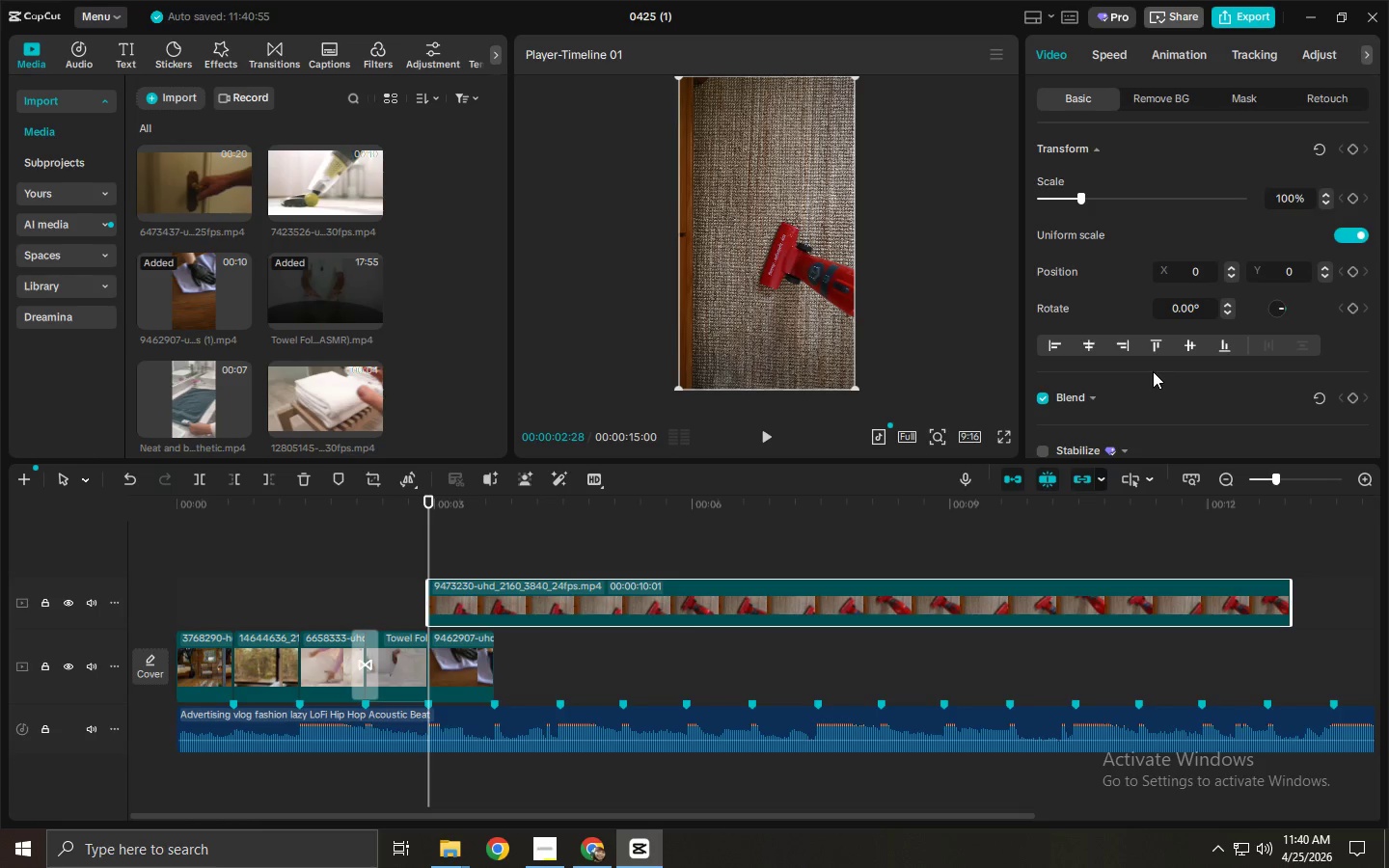 
scroll: coordinate [1153, 371], scroll_direction: down, amount: 2.0
 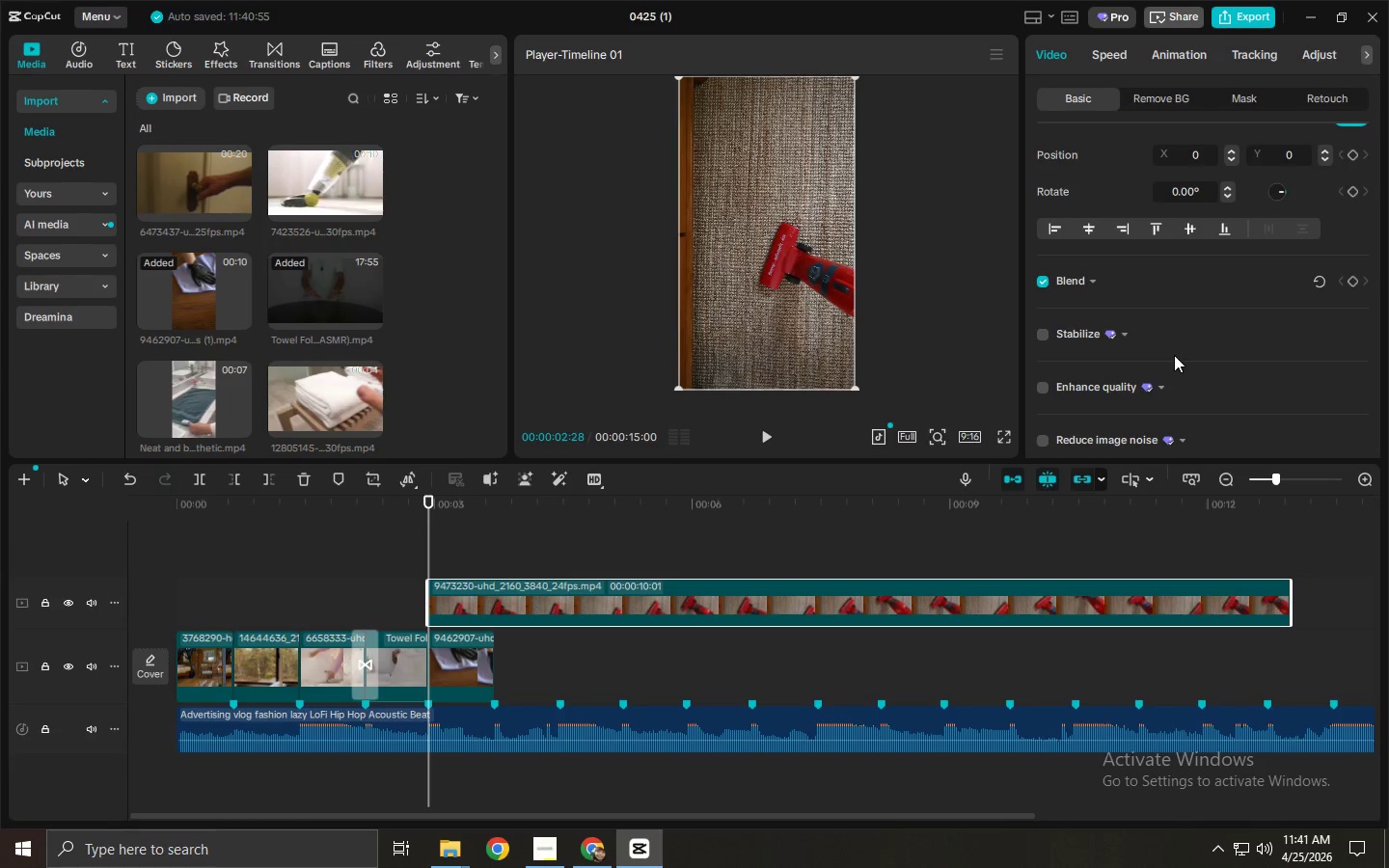 
wait(9.1)
 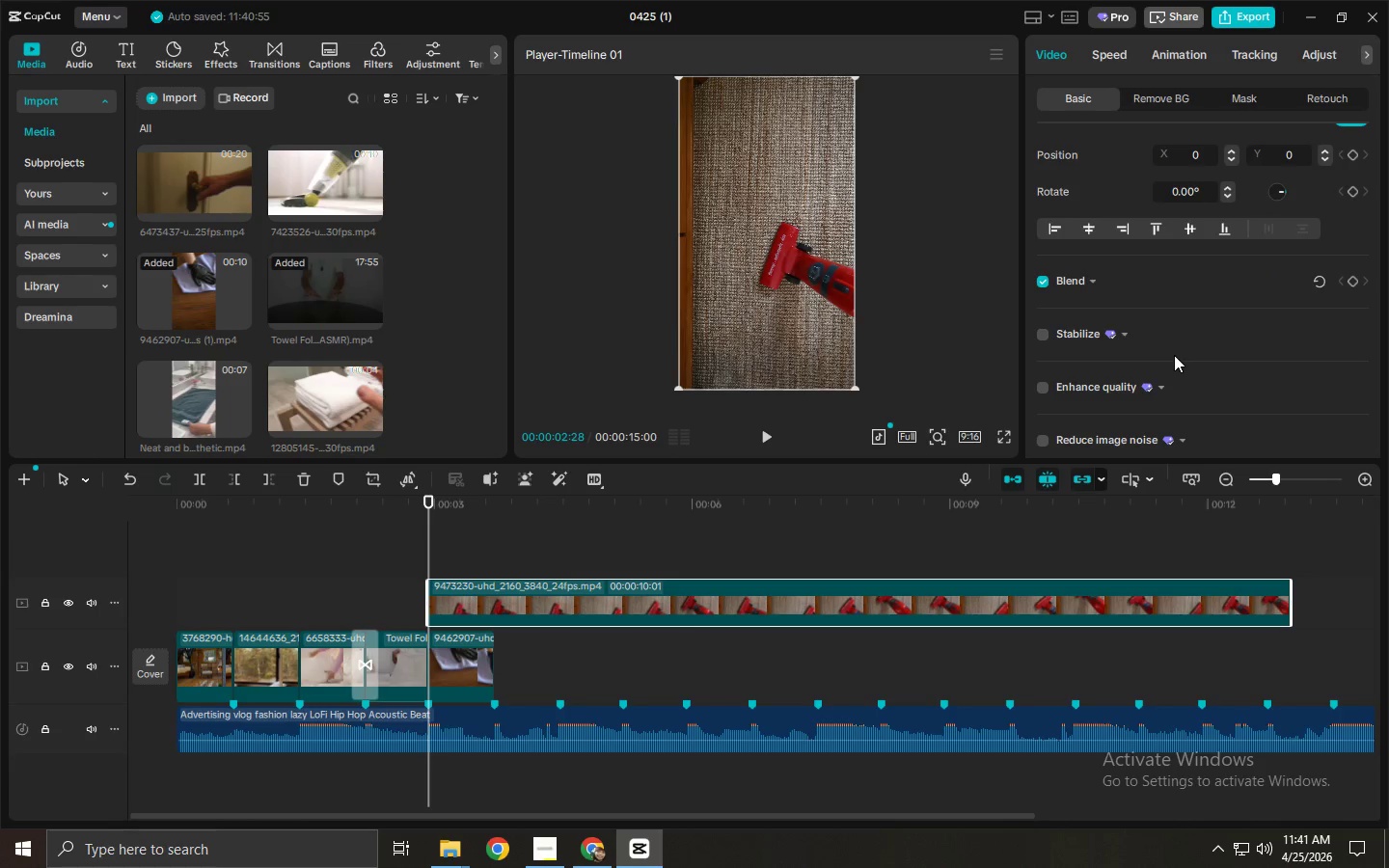 
scroll: coordinate [1190, 292], scroll_direction: none, amount: 0.0
 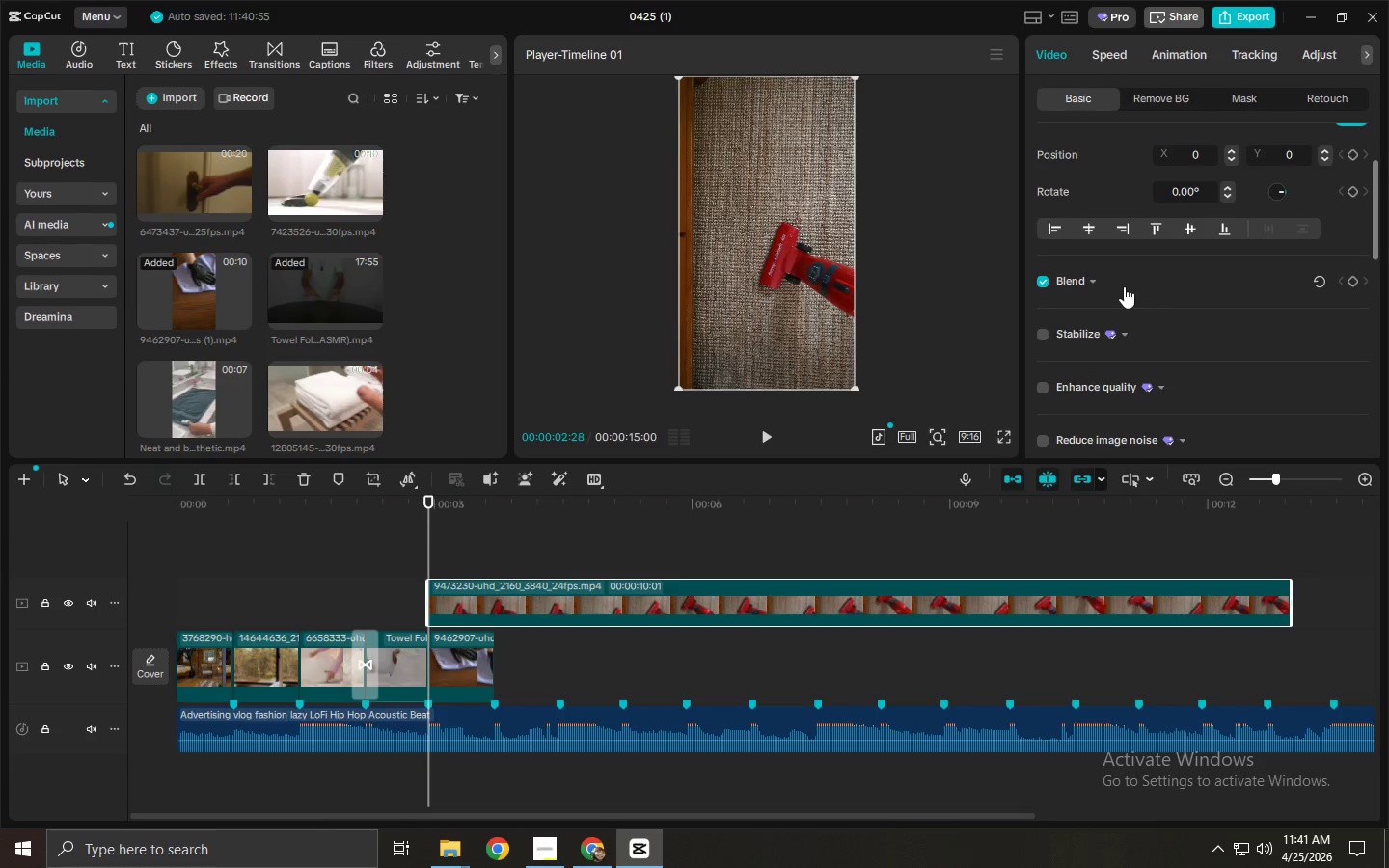 
left_click([1095, 277])
 